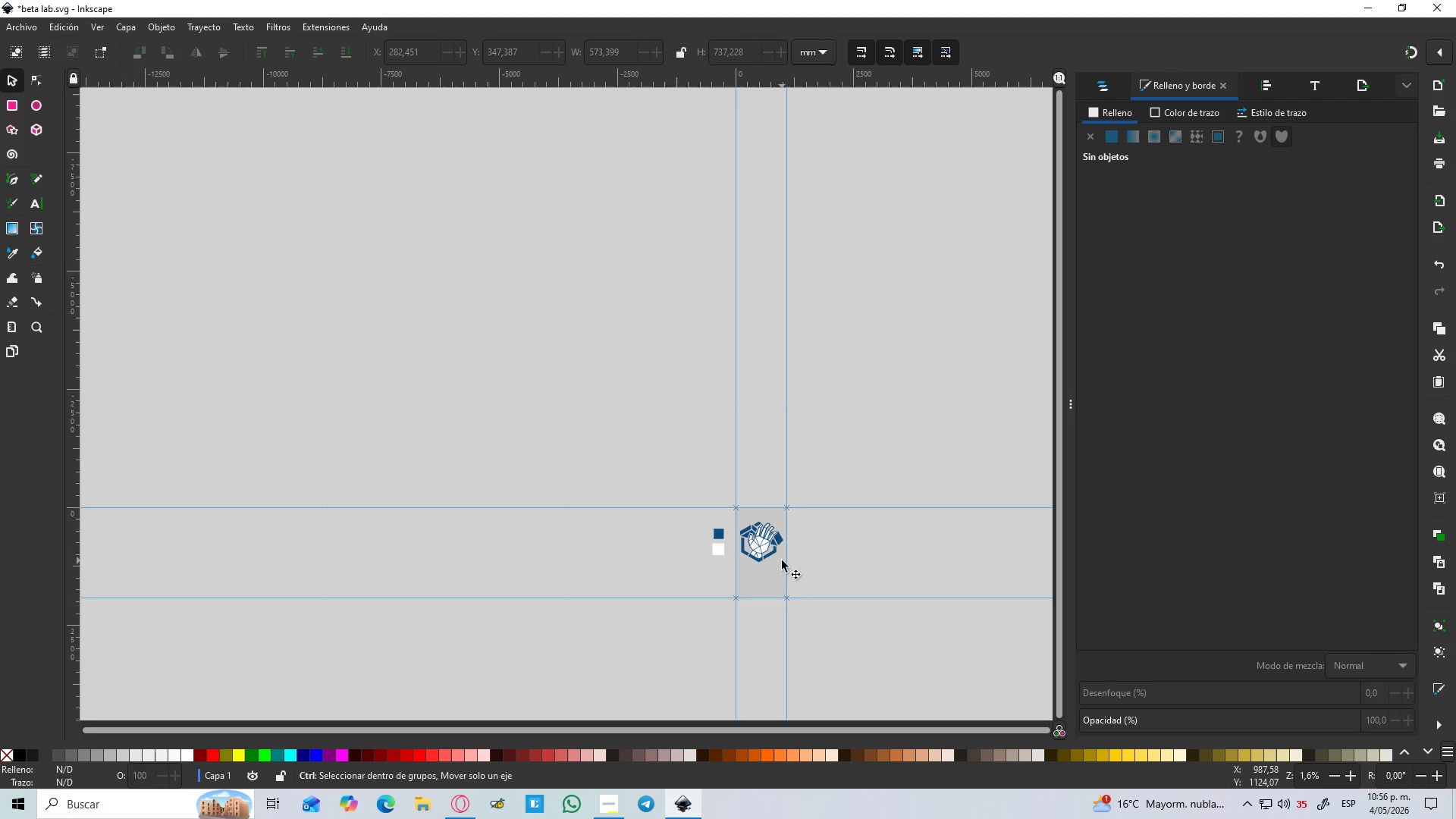 
hold_key(key=ControlLeft, duration=1.52)
scroll: coordinate [782, 560], scroll_direction: down, amount: 2.0
 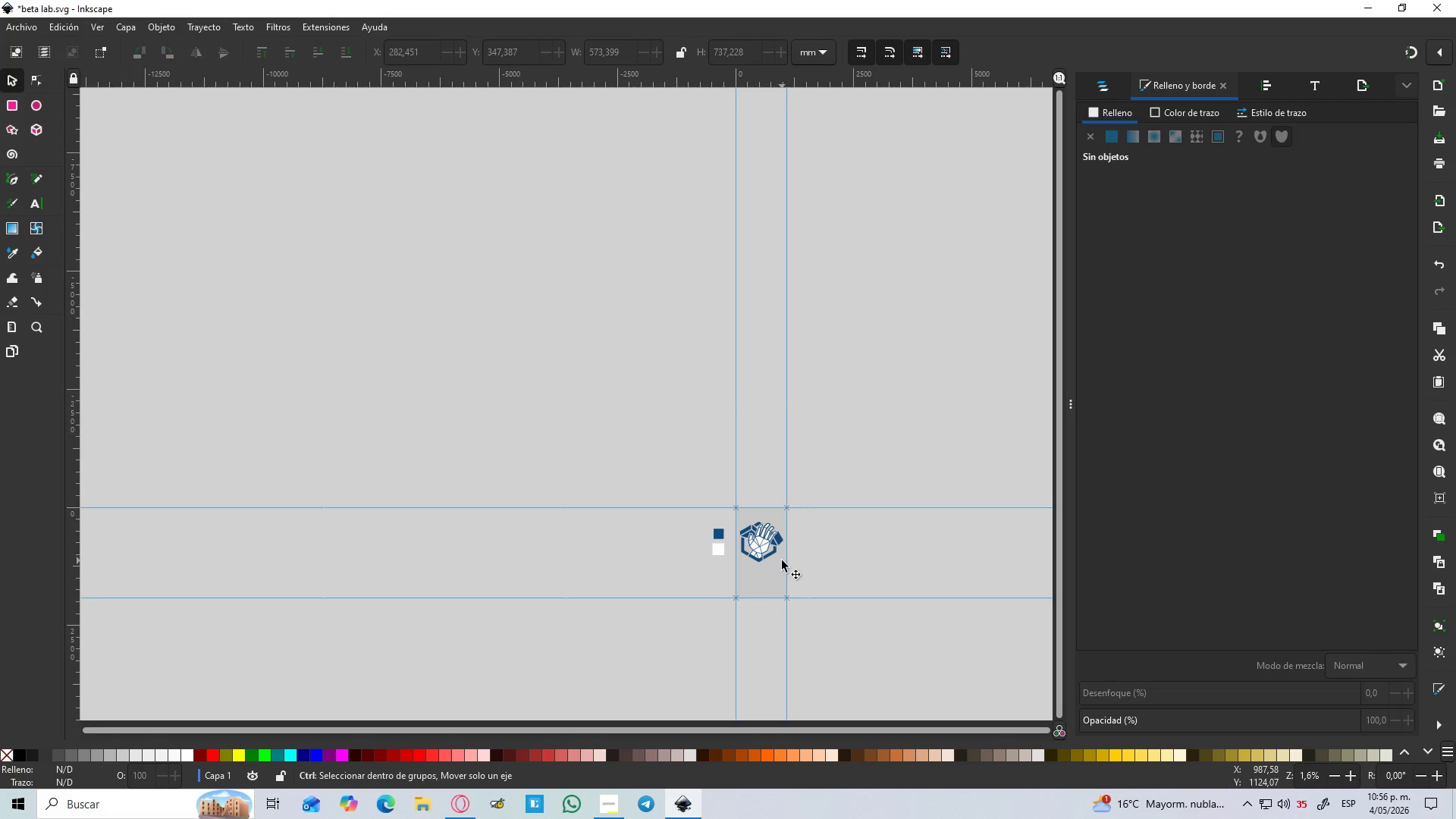 
hold_key(key=ControlLeft, duration=1.52)
scroll: coordinate [782, 560], scroll_direction: down, amount: 1.0
 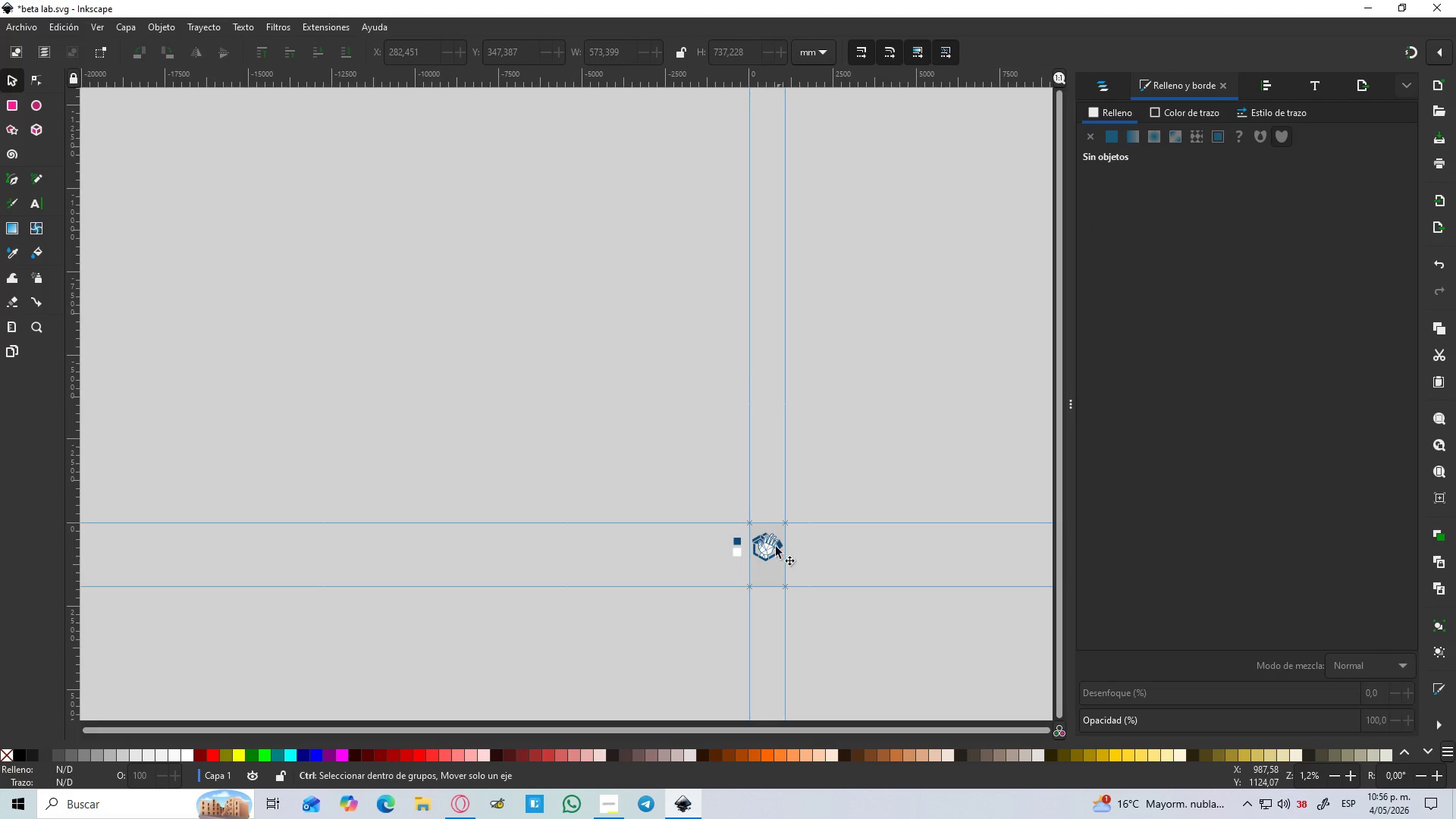 
hold_key(key=ControlLeft, duration=1.34)
 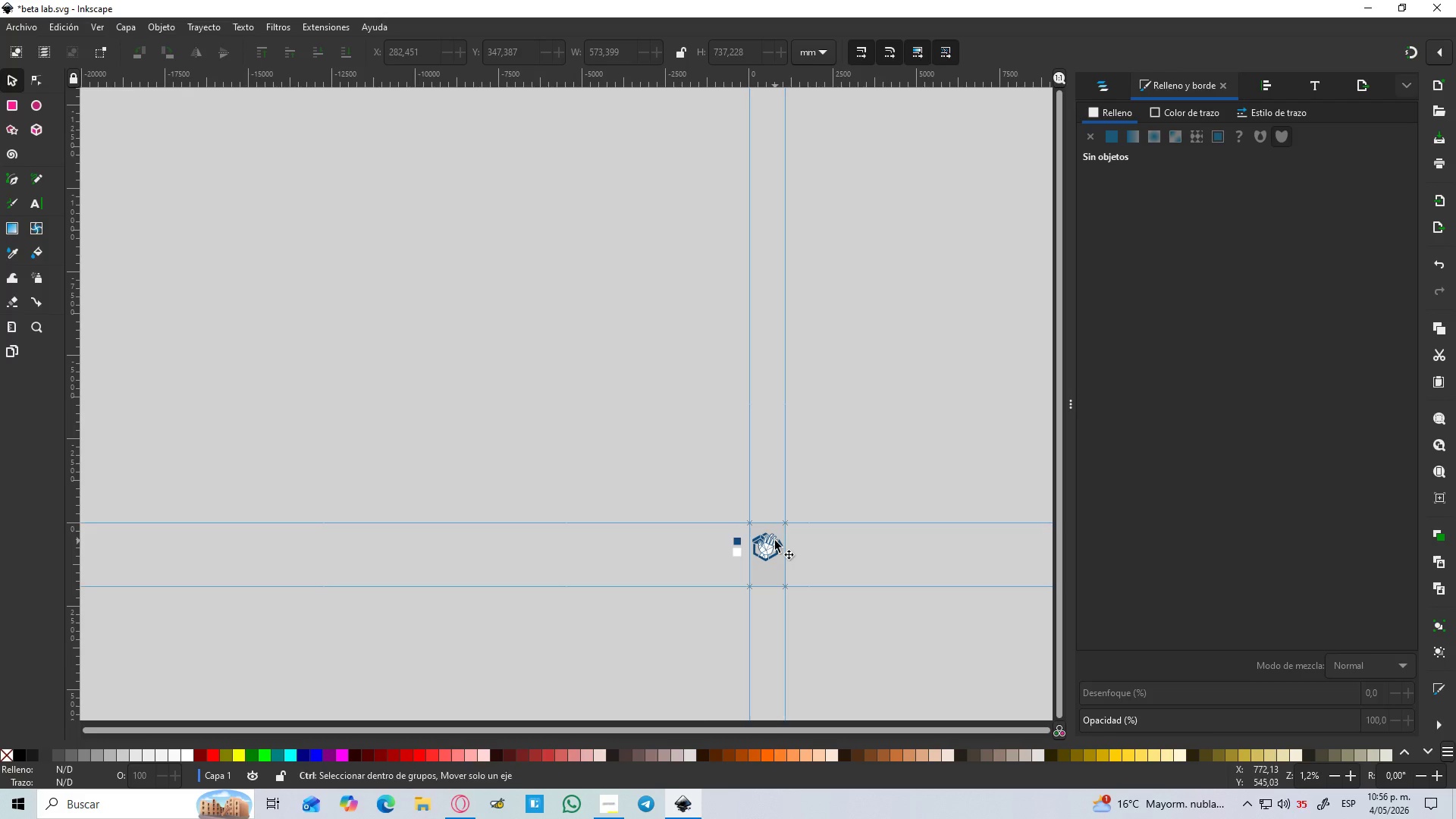 
hold_key(key=ControlLeft, duration=0.97)
 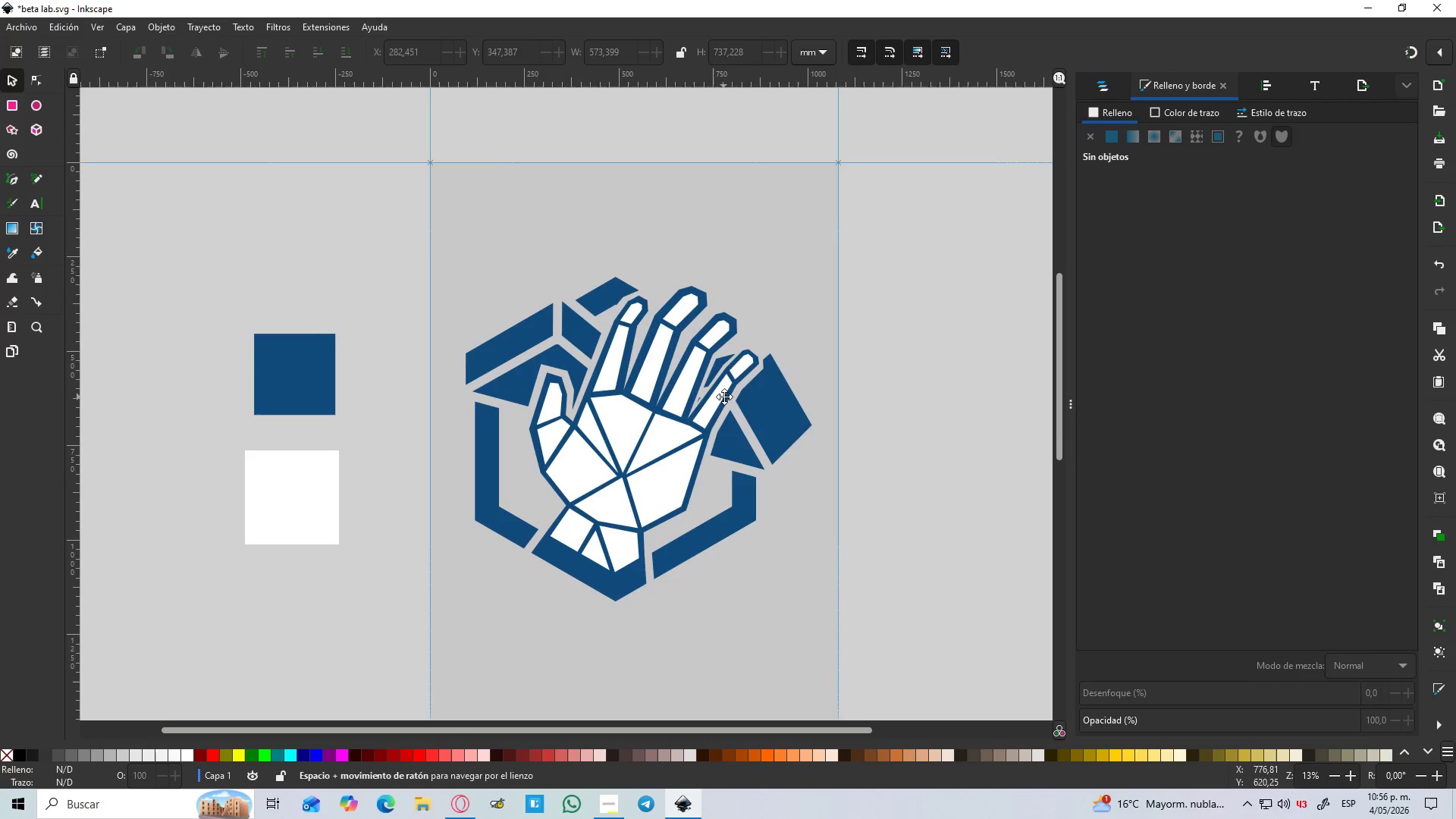 
hold_key(key=Space, duration=0.42)
 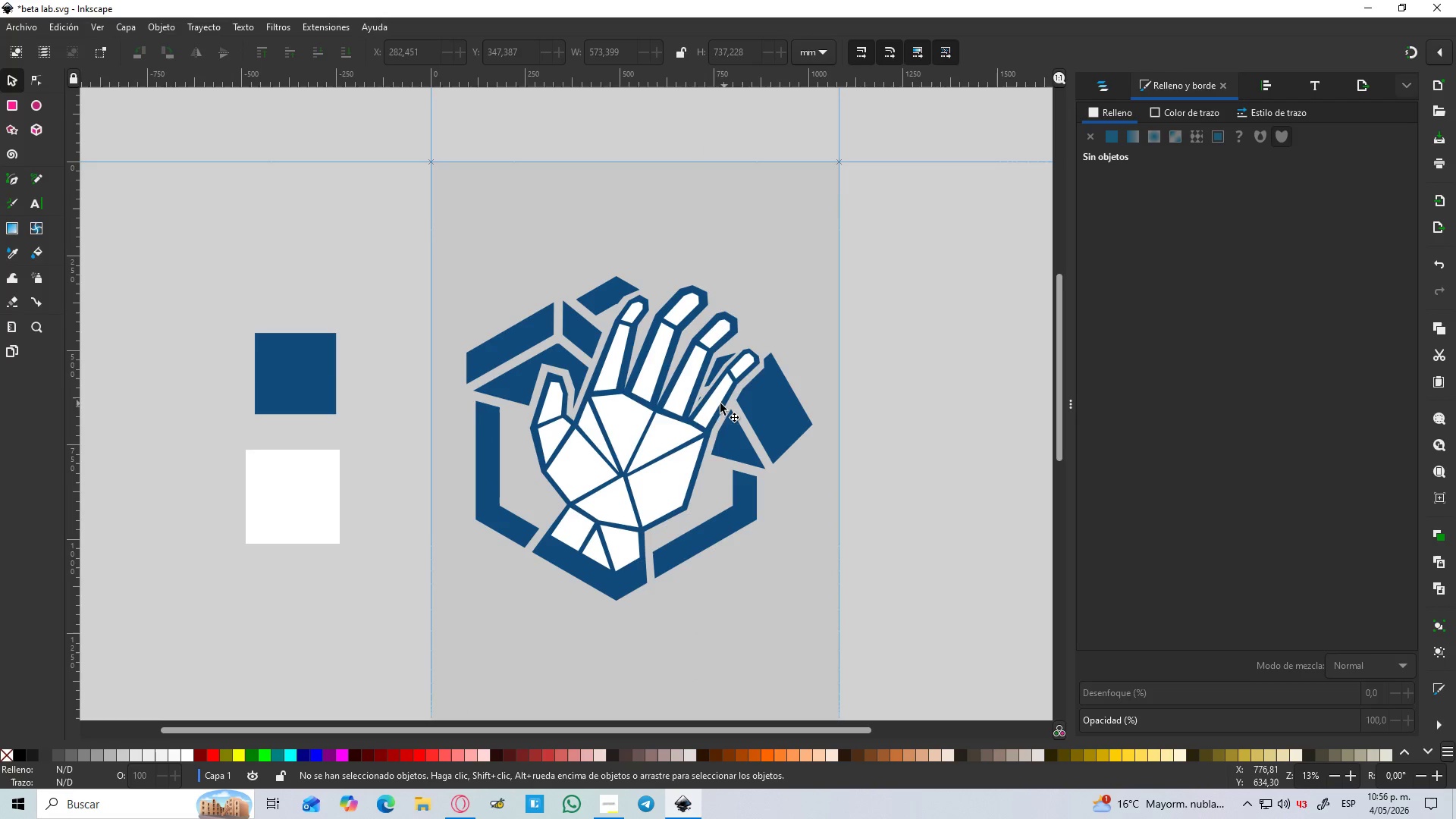 
scroll: coordinate [775, 541], scroll_direction: up, amount: 7.0
 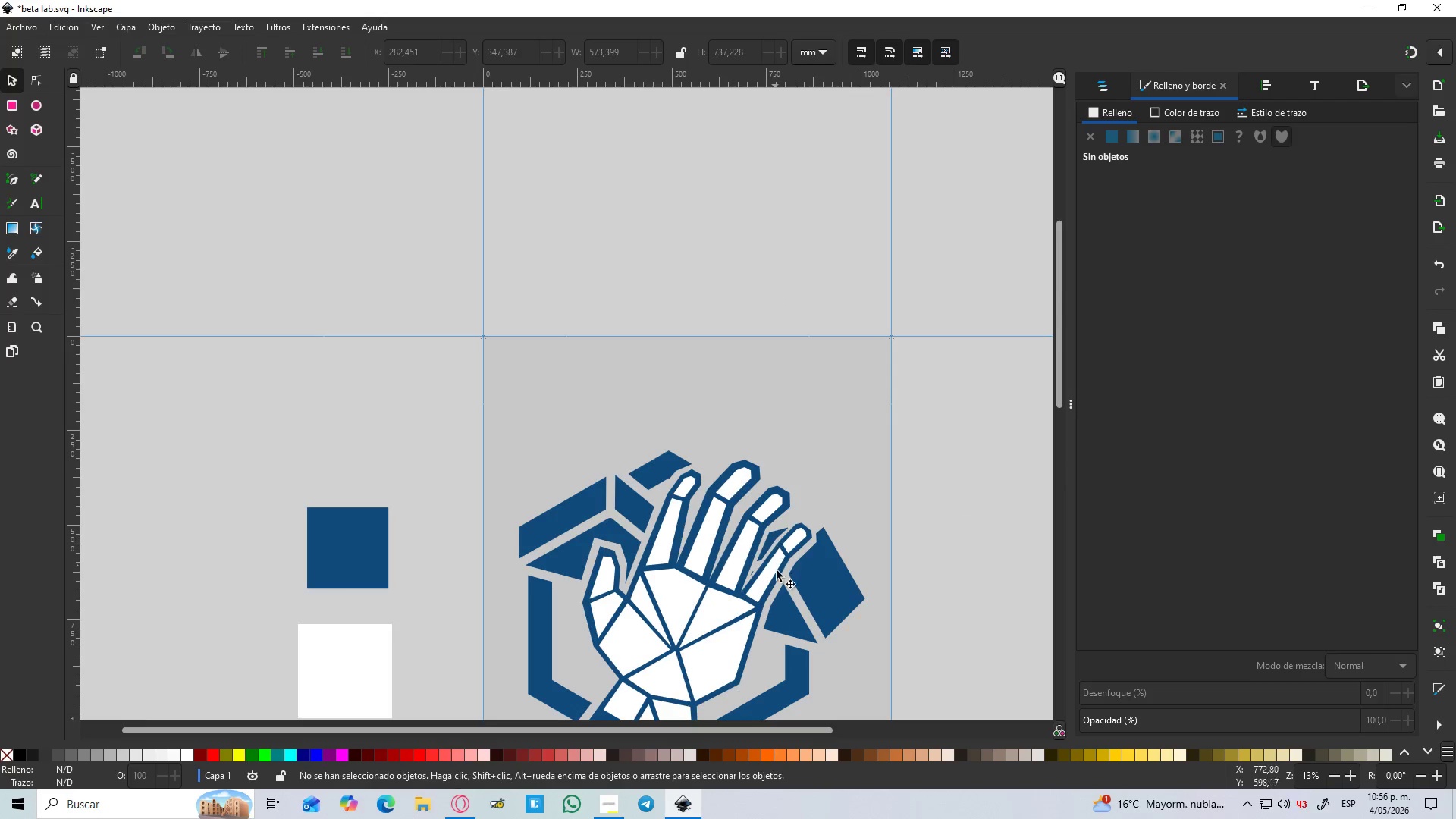 
hold_key(key=ControlLeft, duration=0.62)
 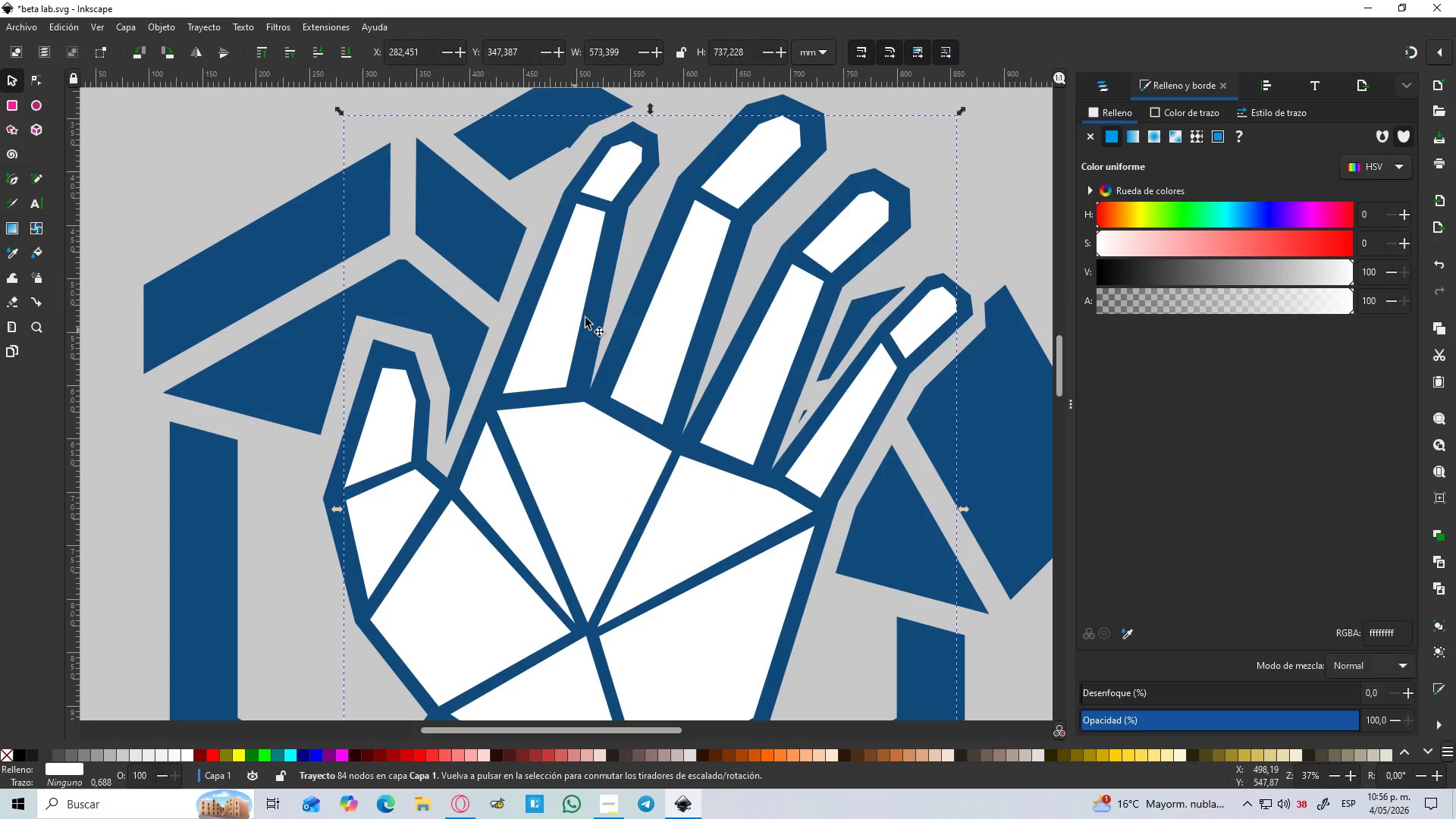 
left_click([573, 334])
 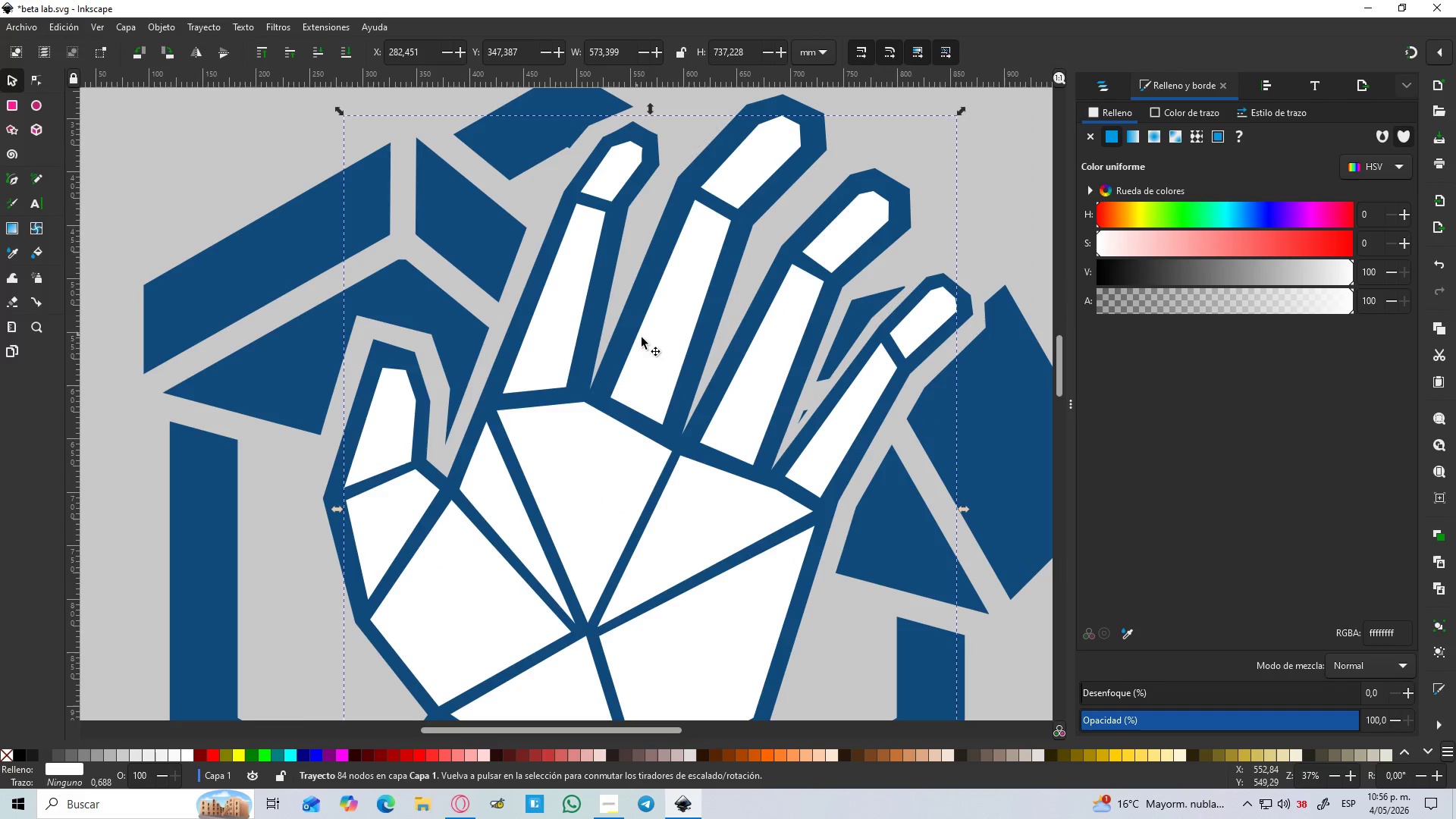 
scroll: coordinate [641, 390], scroll_direction: up, amount: 3.0
 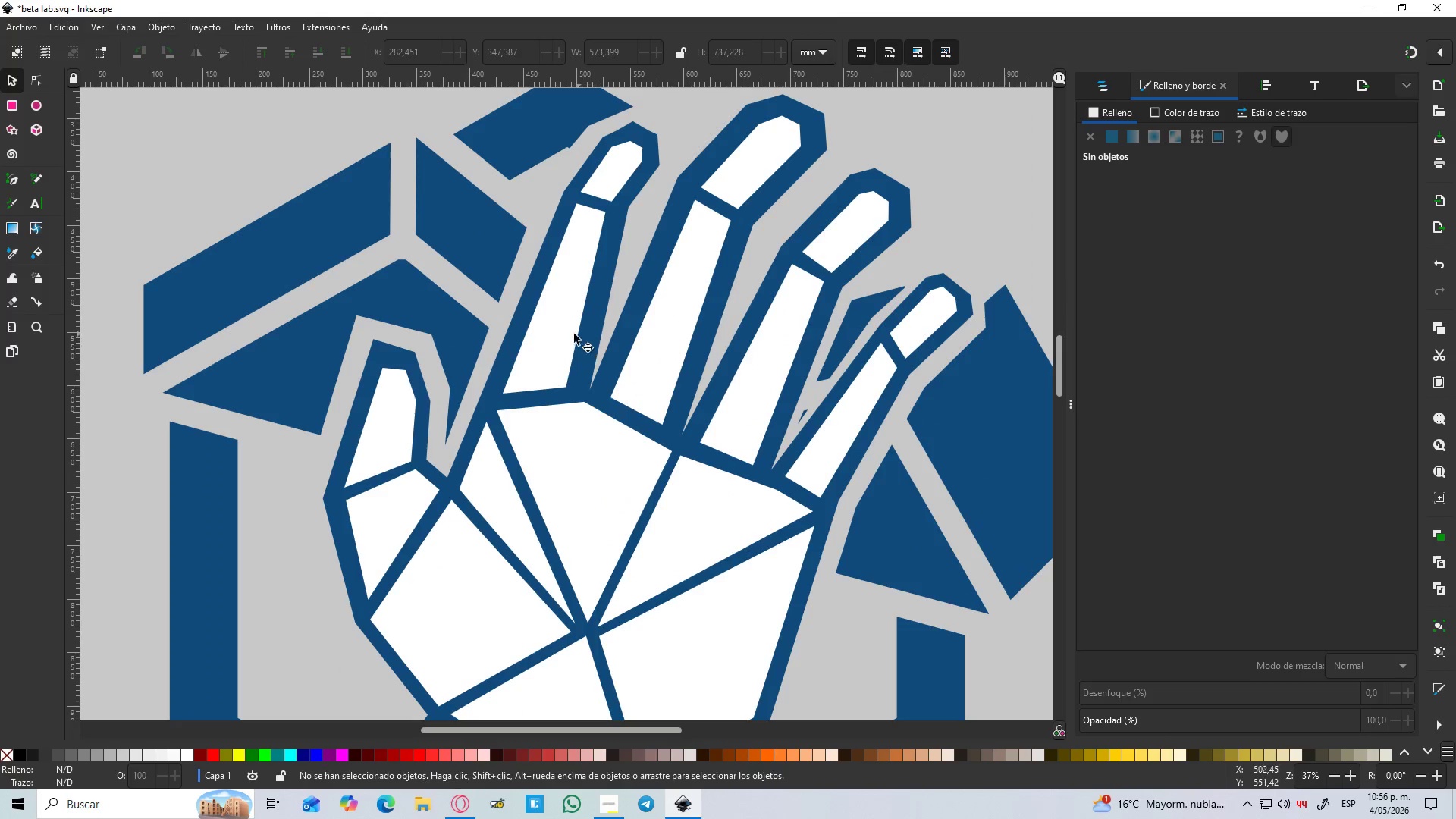 
scroll: coordinate [770, 390], scroll_direction: down, amount: 2.0
 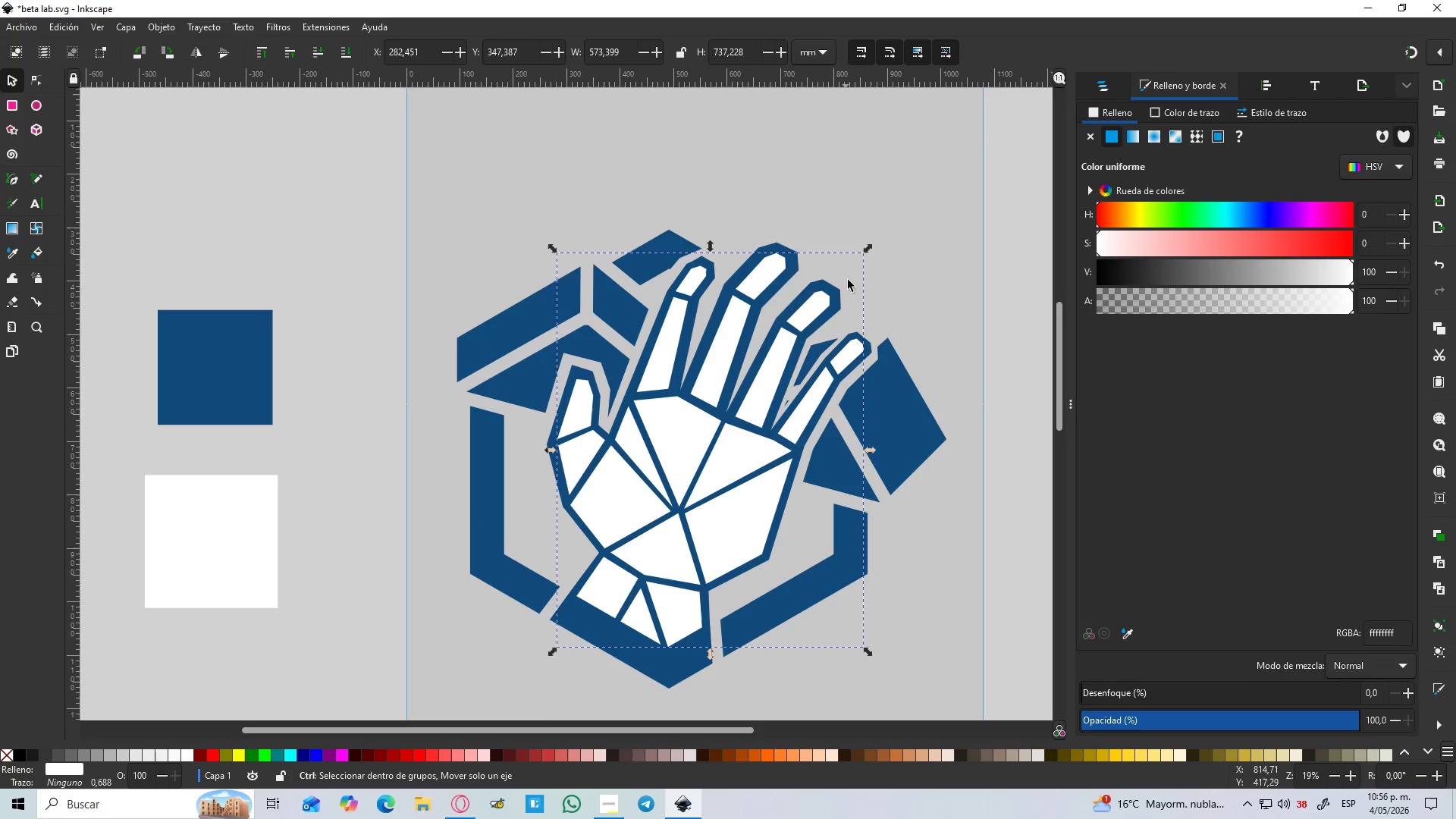 
hold_key(key=ShiftLeft, duration=1.5)
left_click_drag(start_coordinate=[866, 251], to_coordinate=[860, 255])
 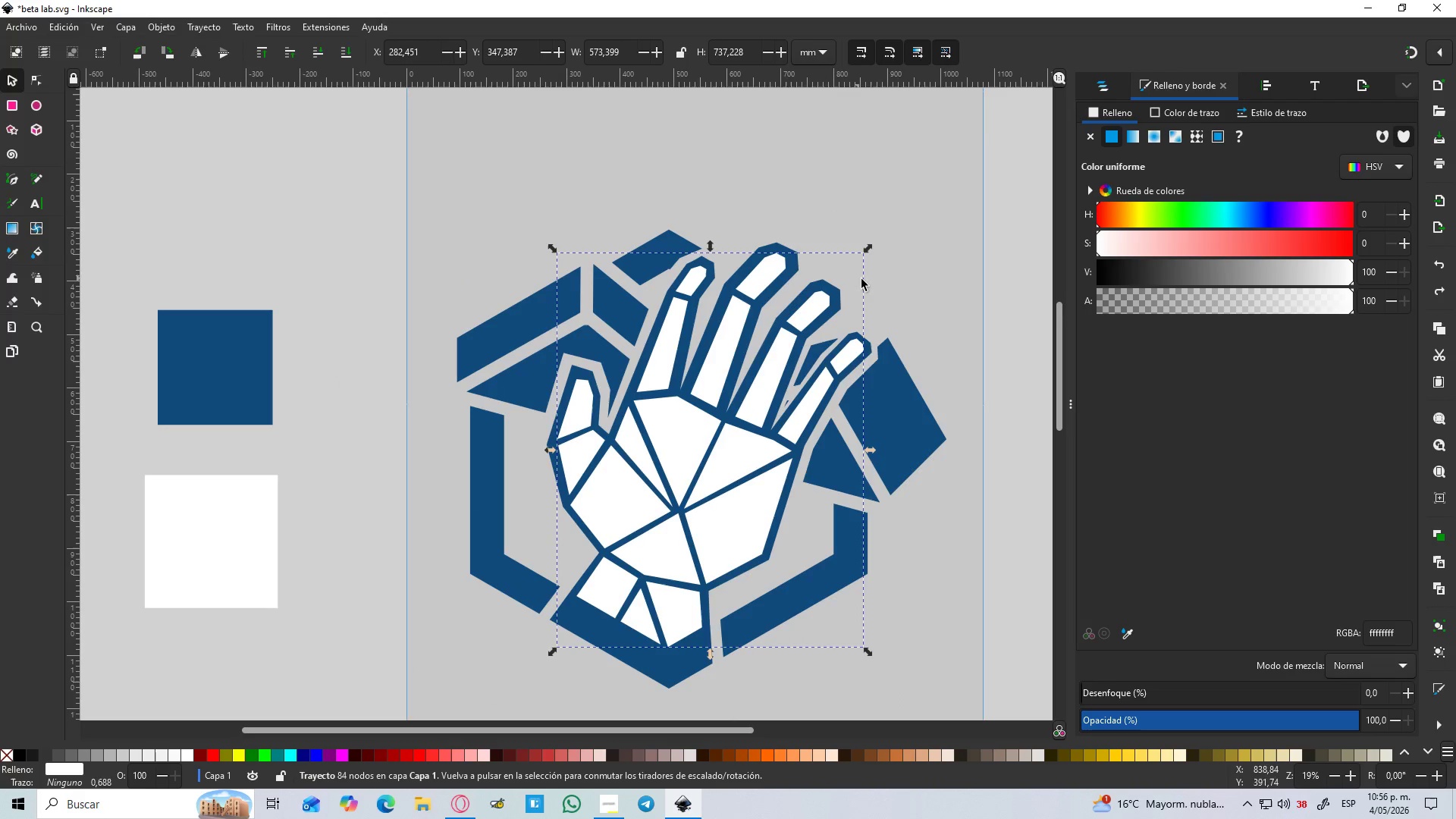 
hold_key(key=ShiftLeft, duration=1.52)
 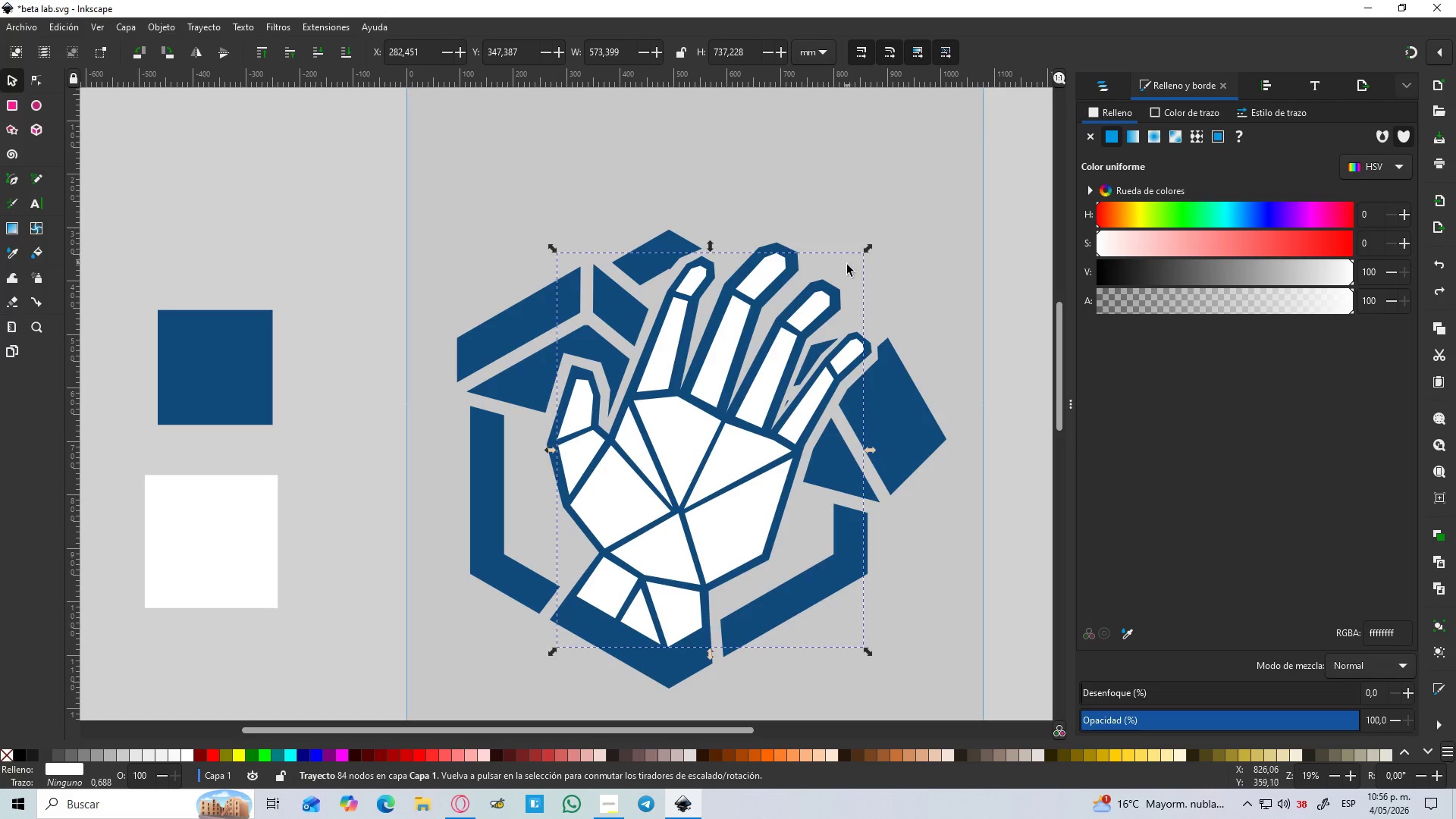 
key(Control+Shift+ShiftLeft)
 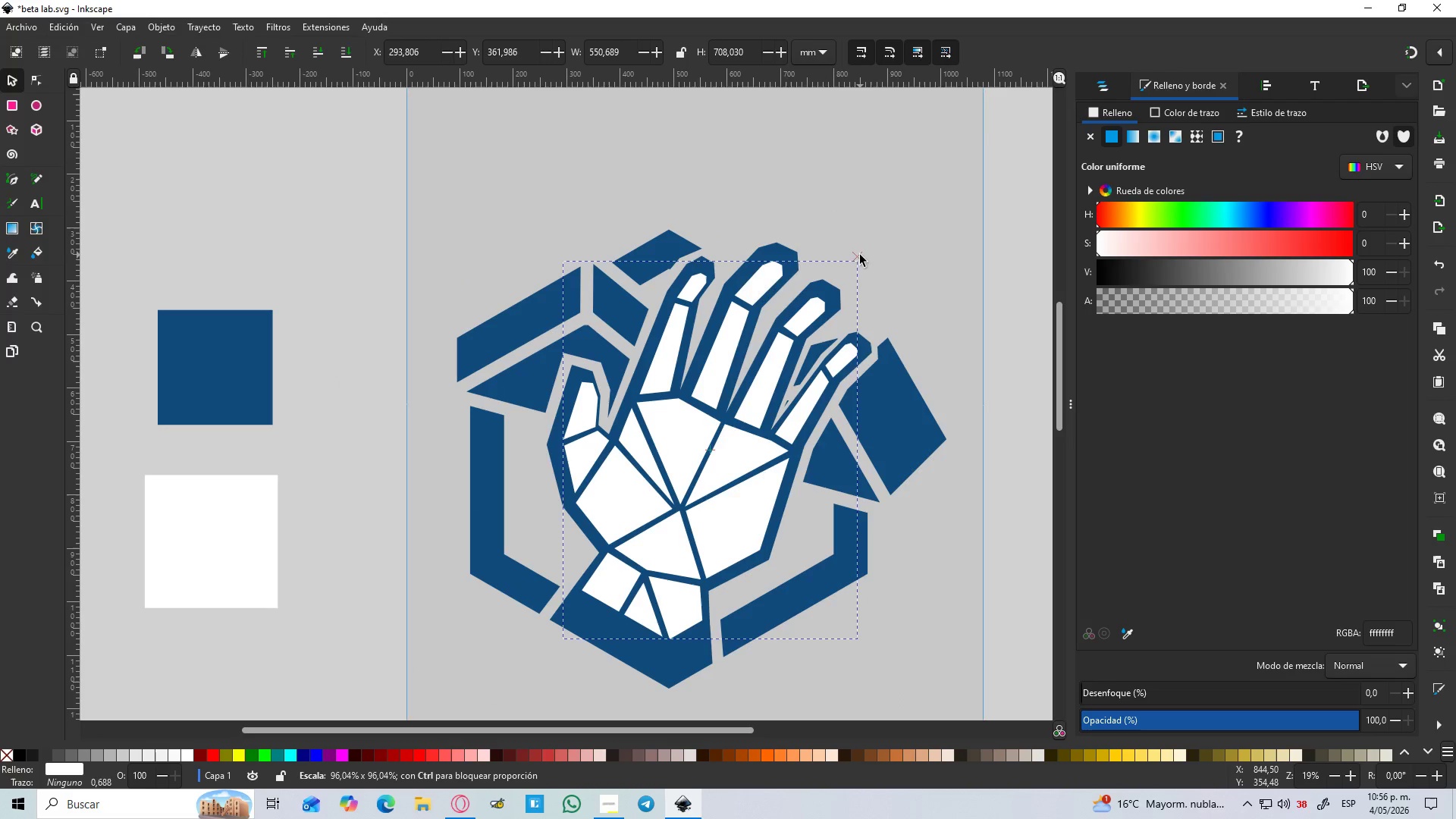 
key(Control+Shift+ShiftLeft)
 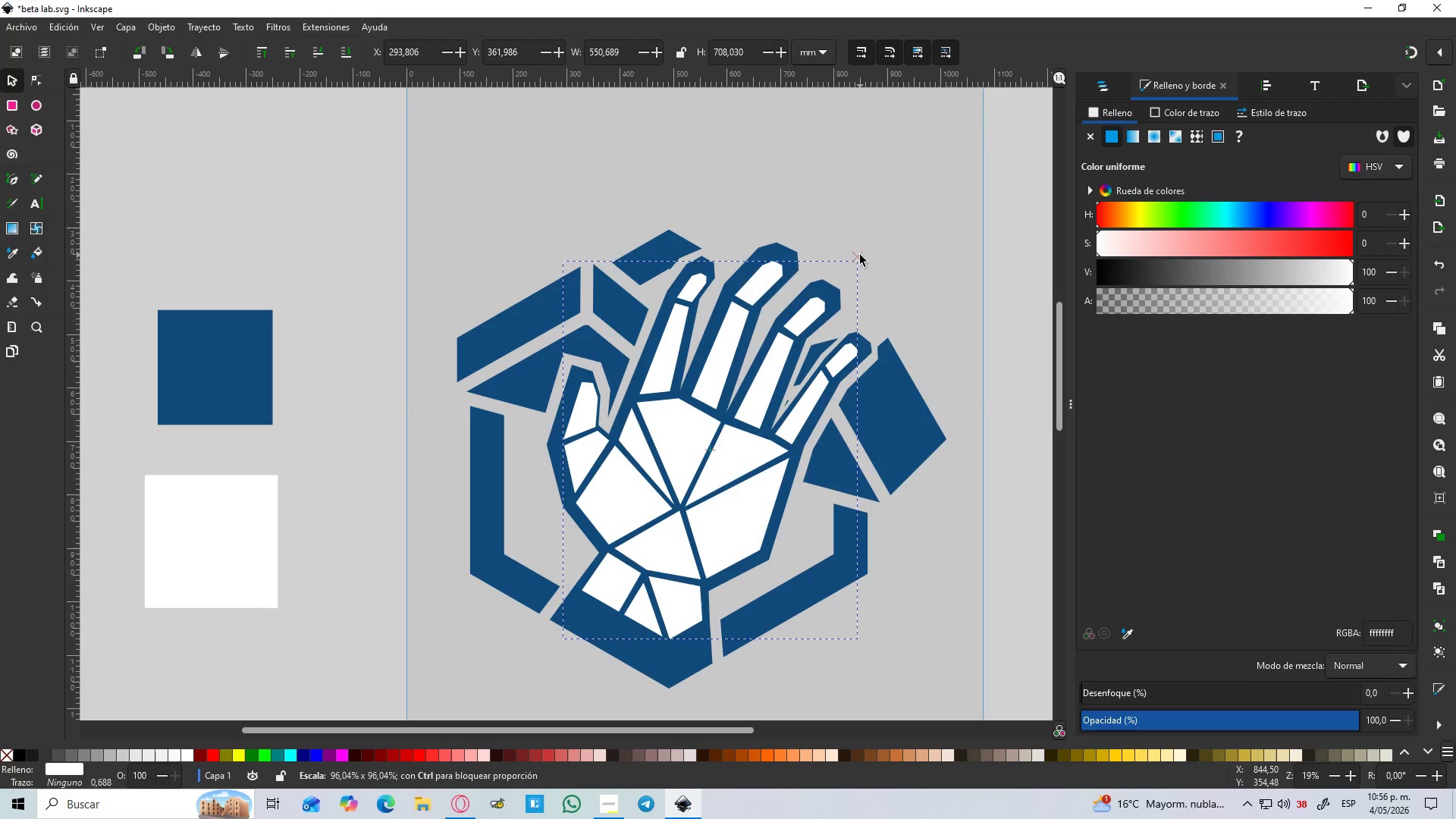 
key(Control+Shift+ShiftLeft)
 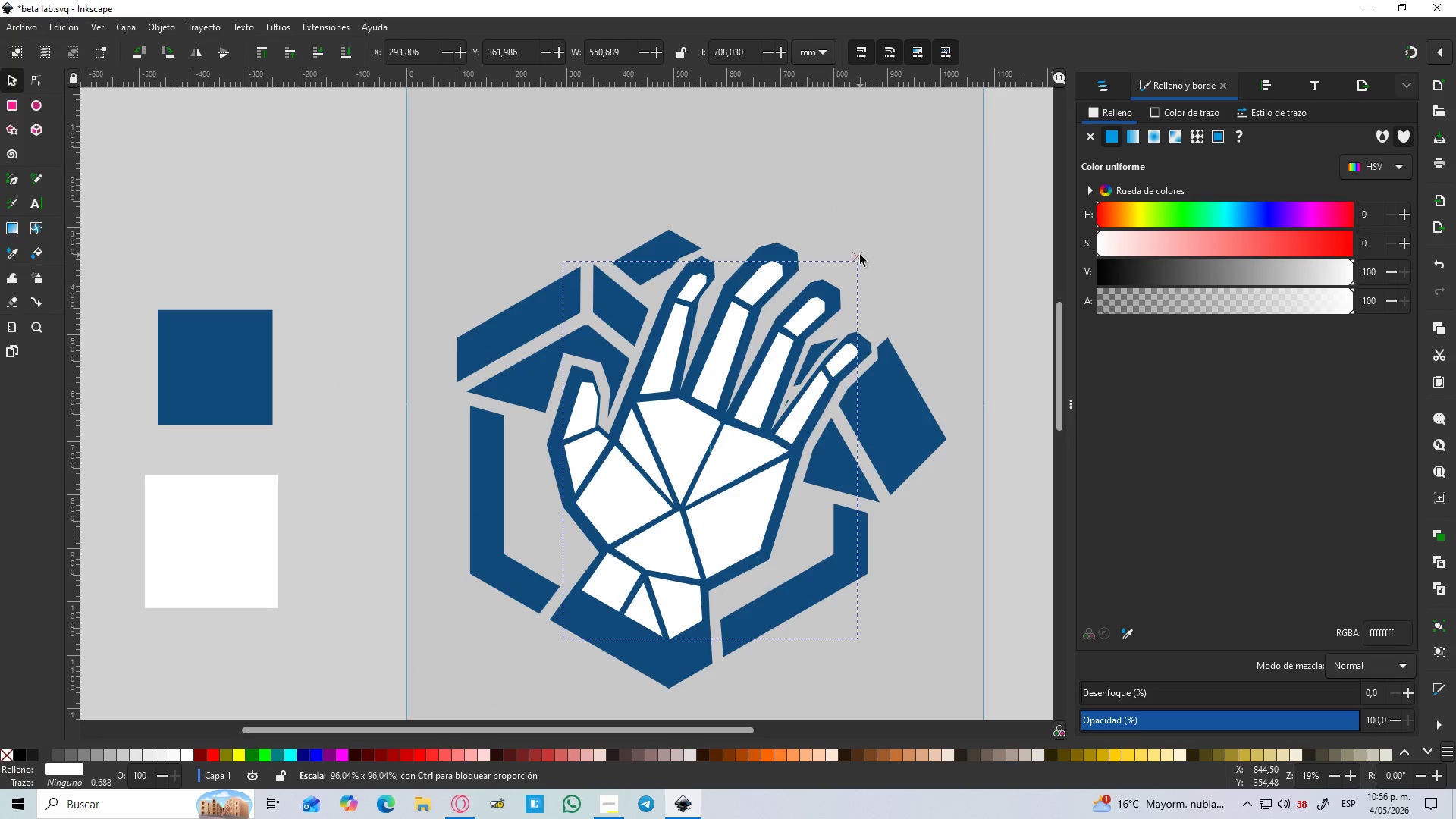 
key(Control+Shift+ShiftLeft)
 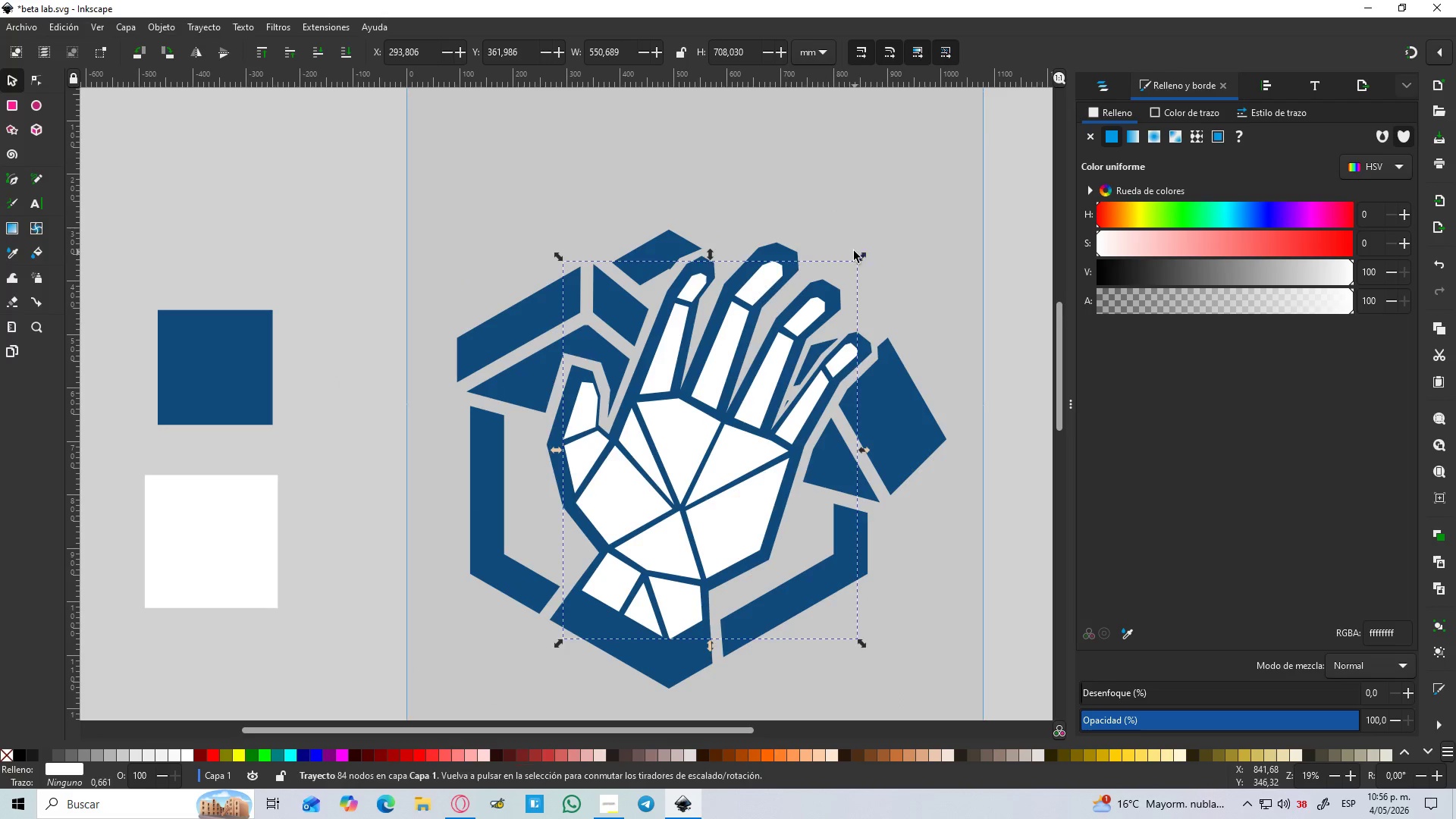 
key(Control+Z)
 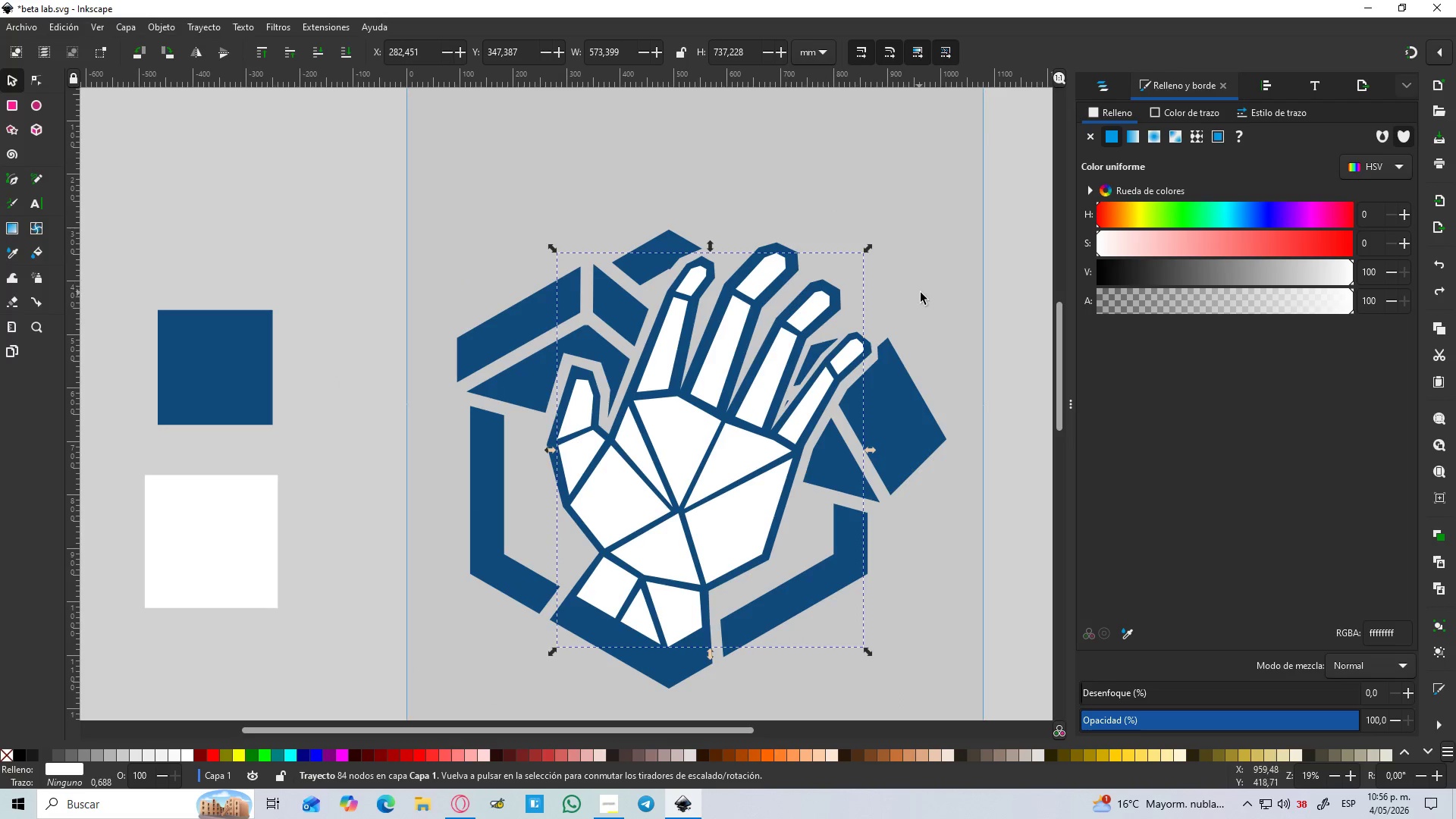 
left_click([924, 296])
 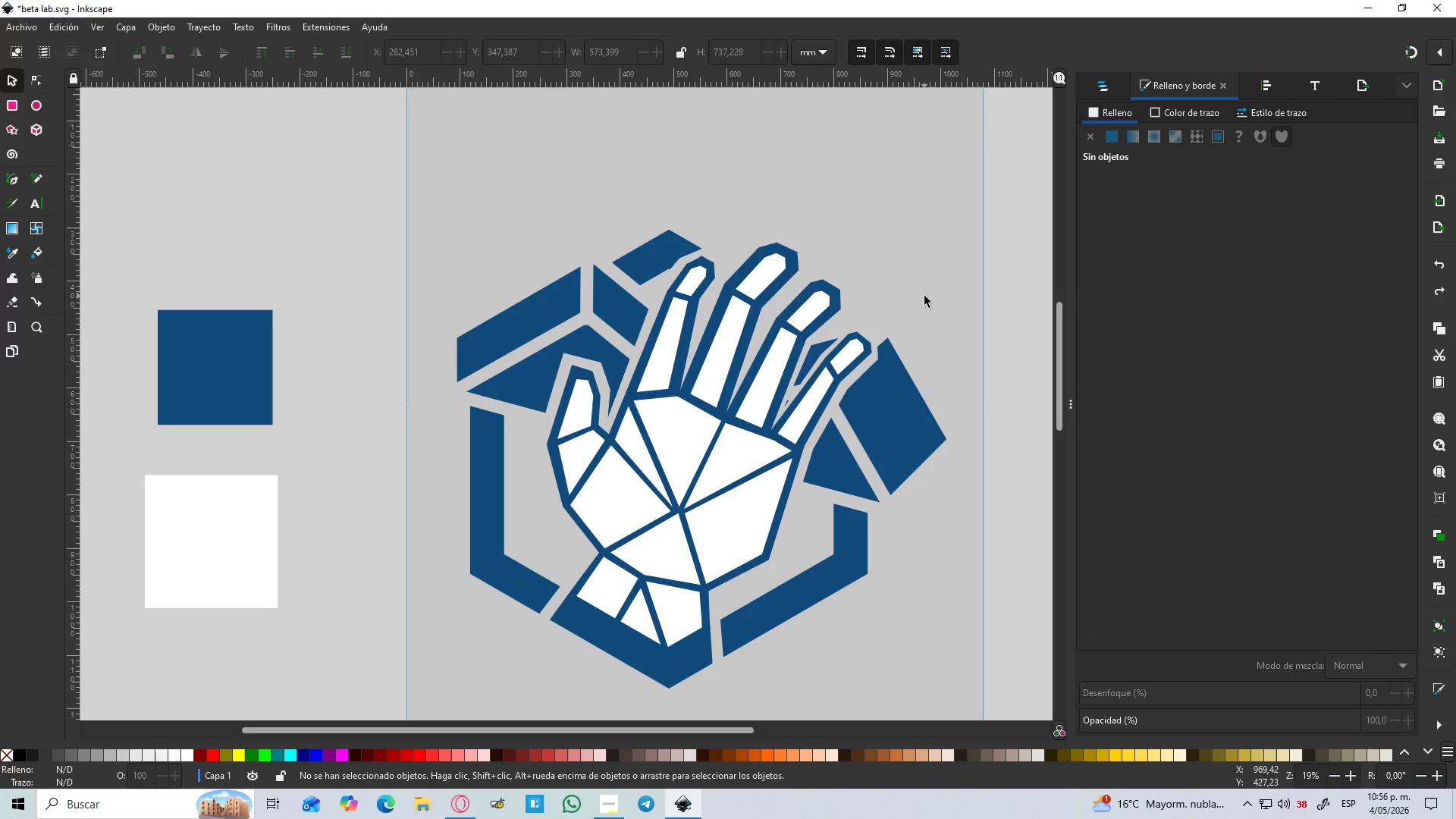 
key(Control+Z)
 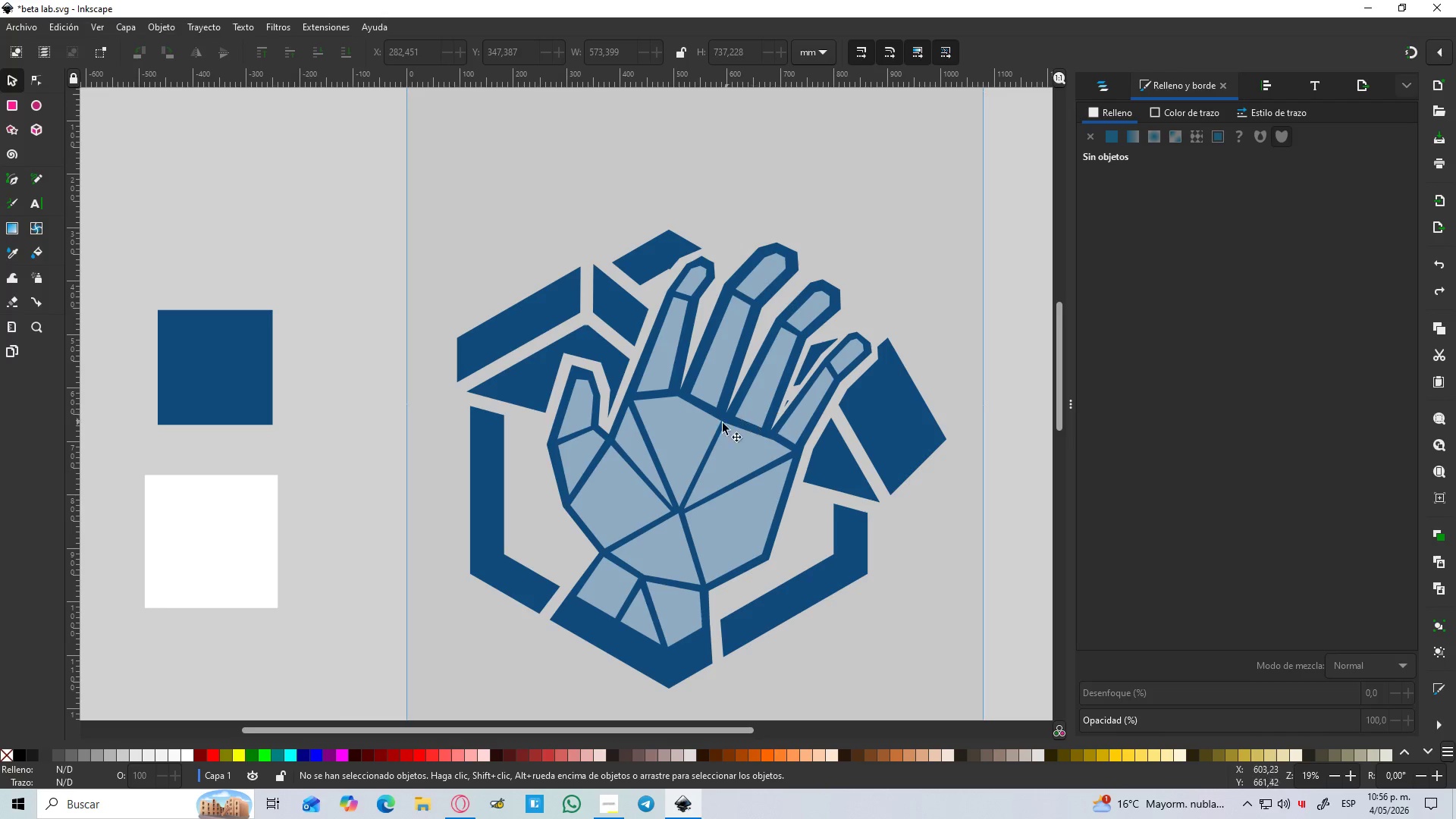 
left_click([698, 435])
 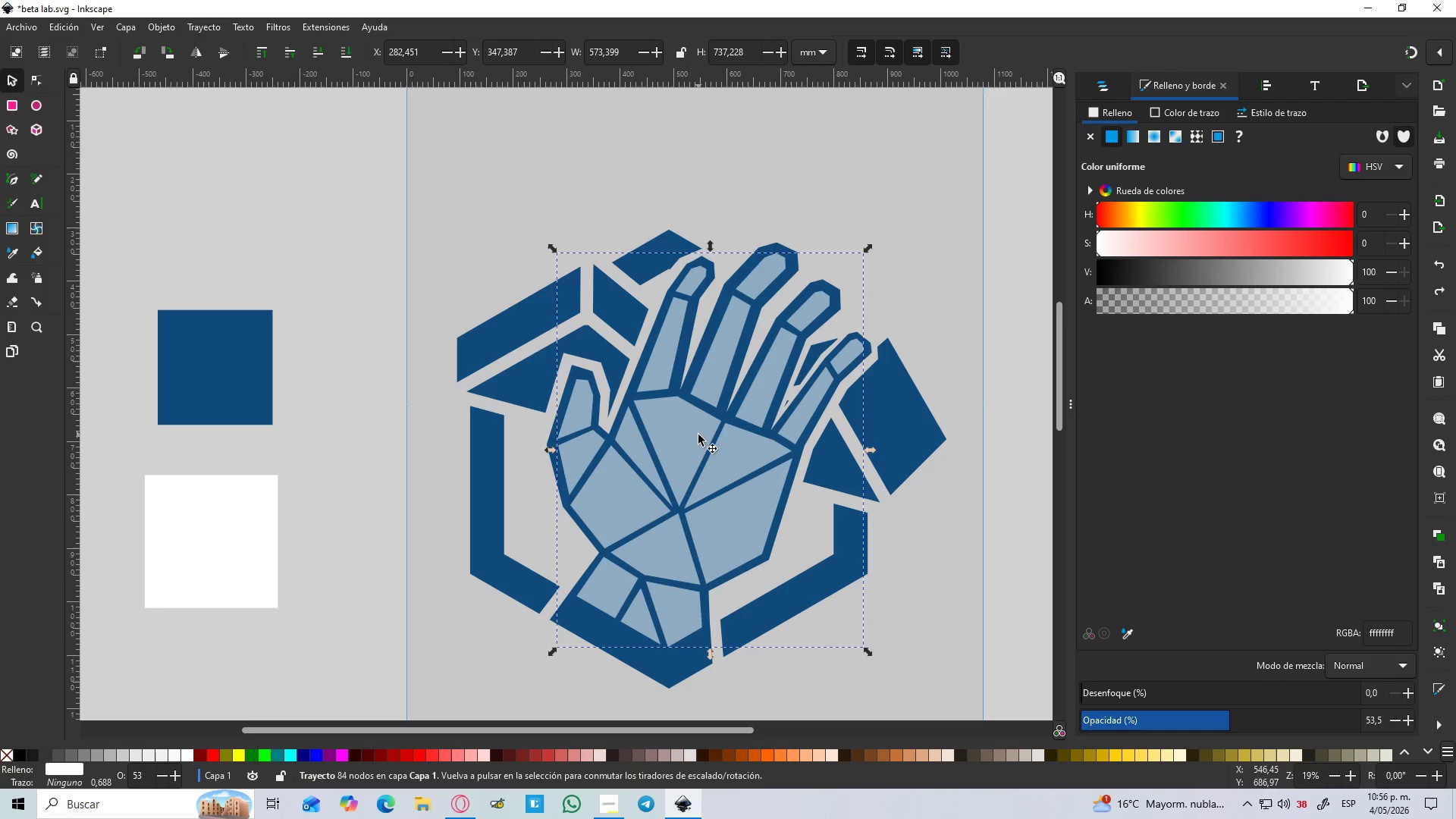 
key(Control+Z)
 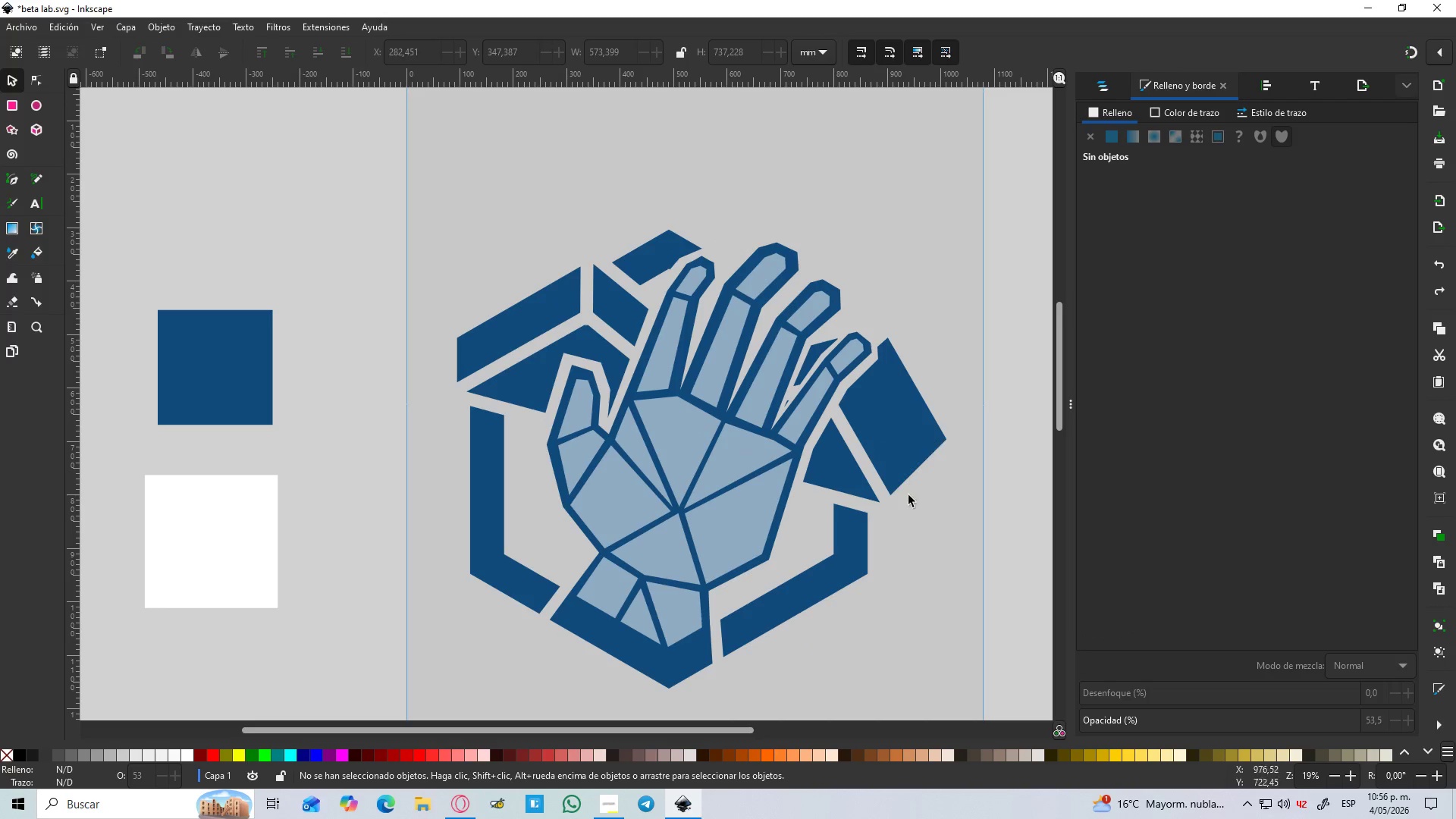 
left_click([861, 613])
 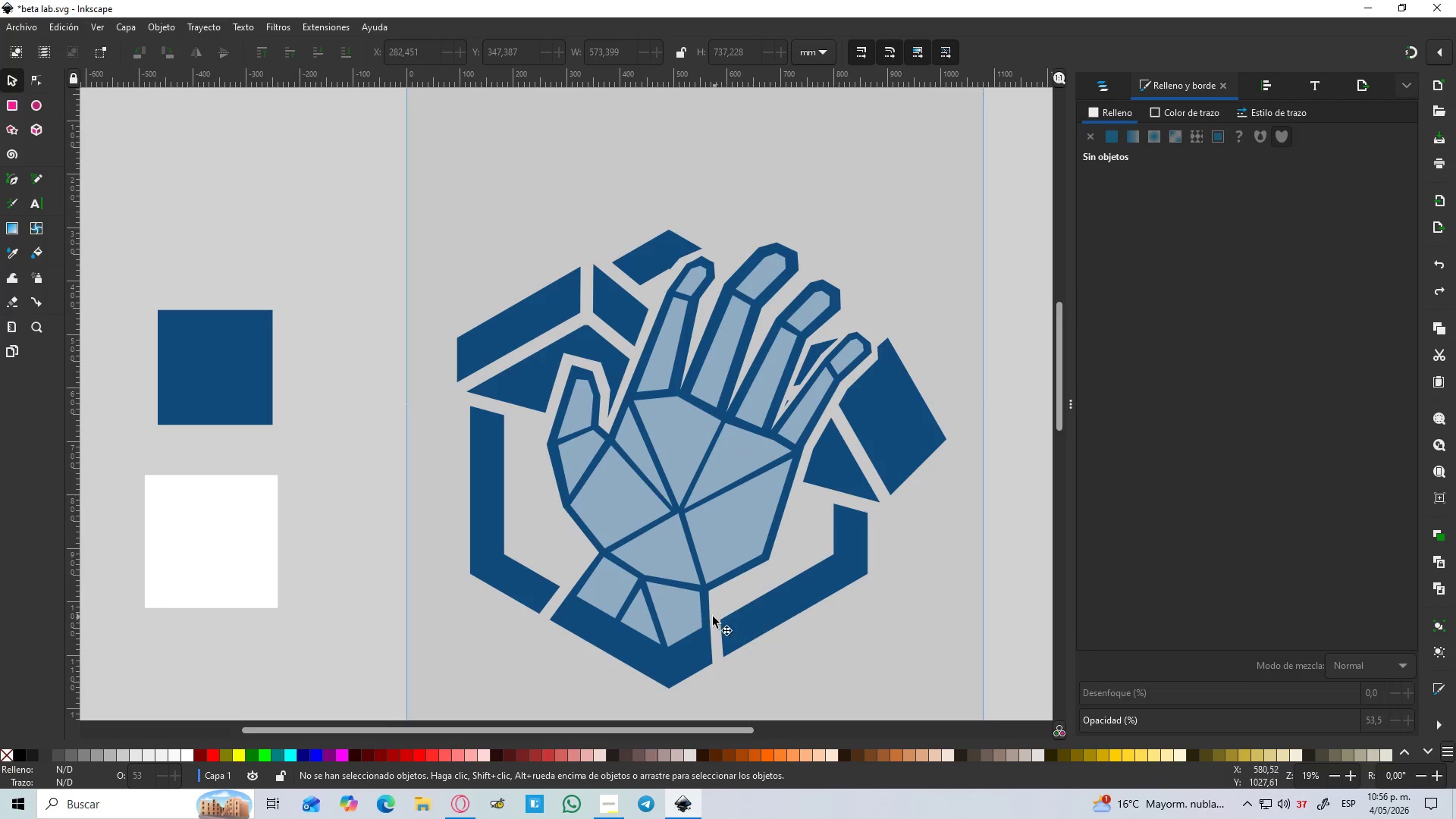 
left_click([690, 622])
 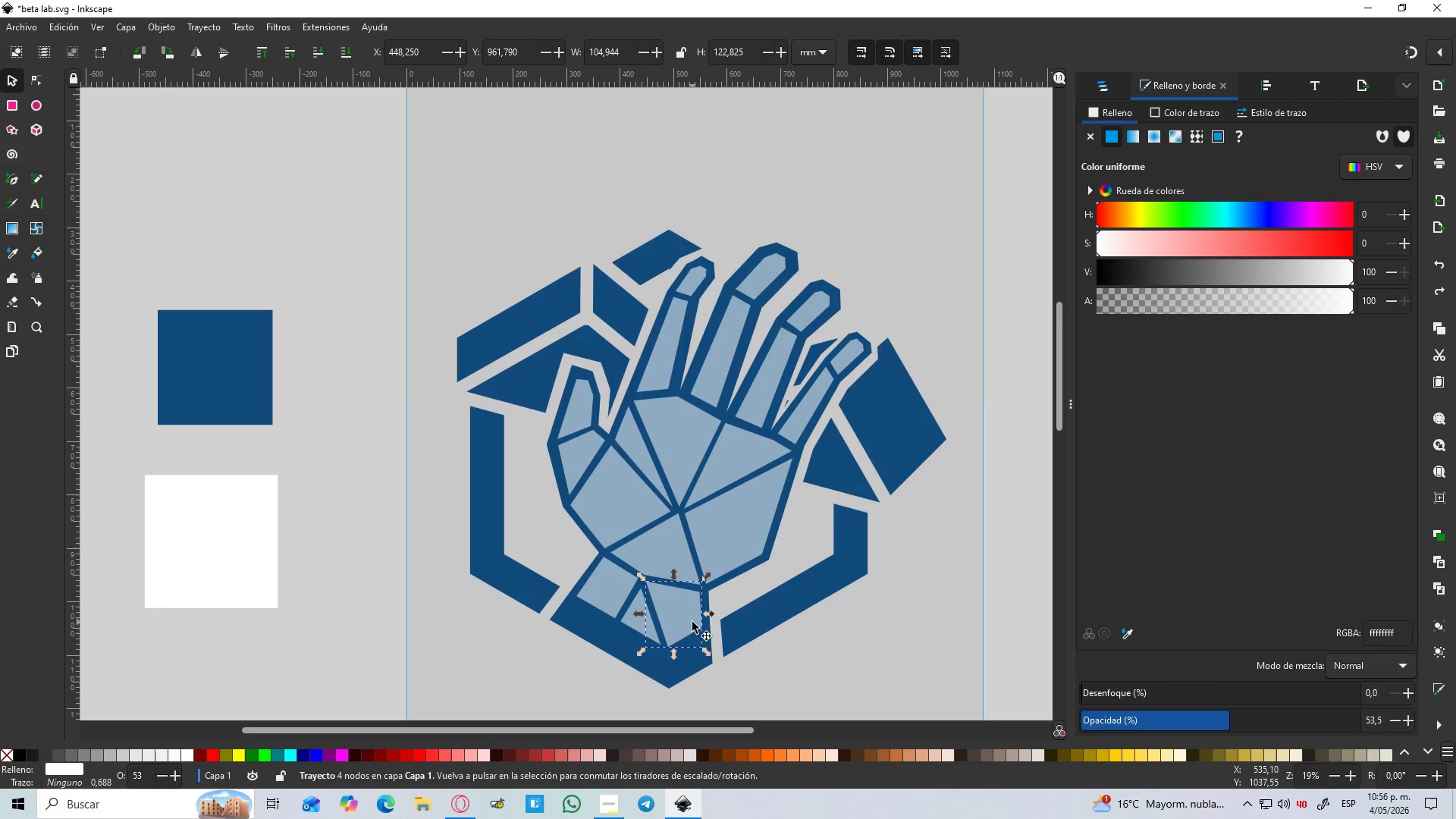 
hold_key(key=ControlLeft, duration=7.55)
 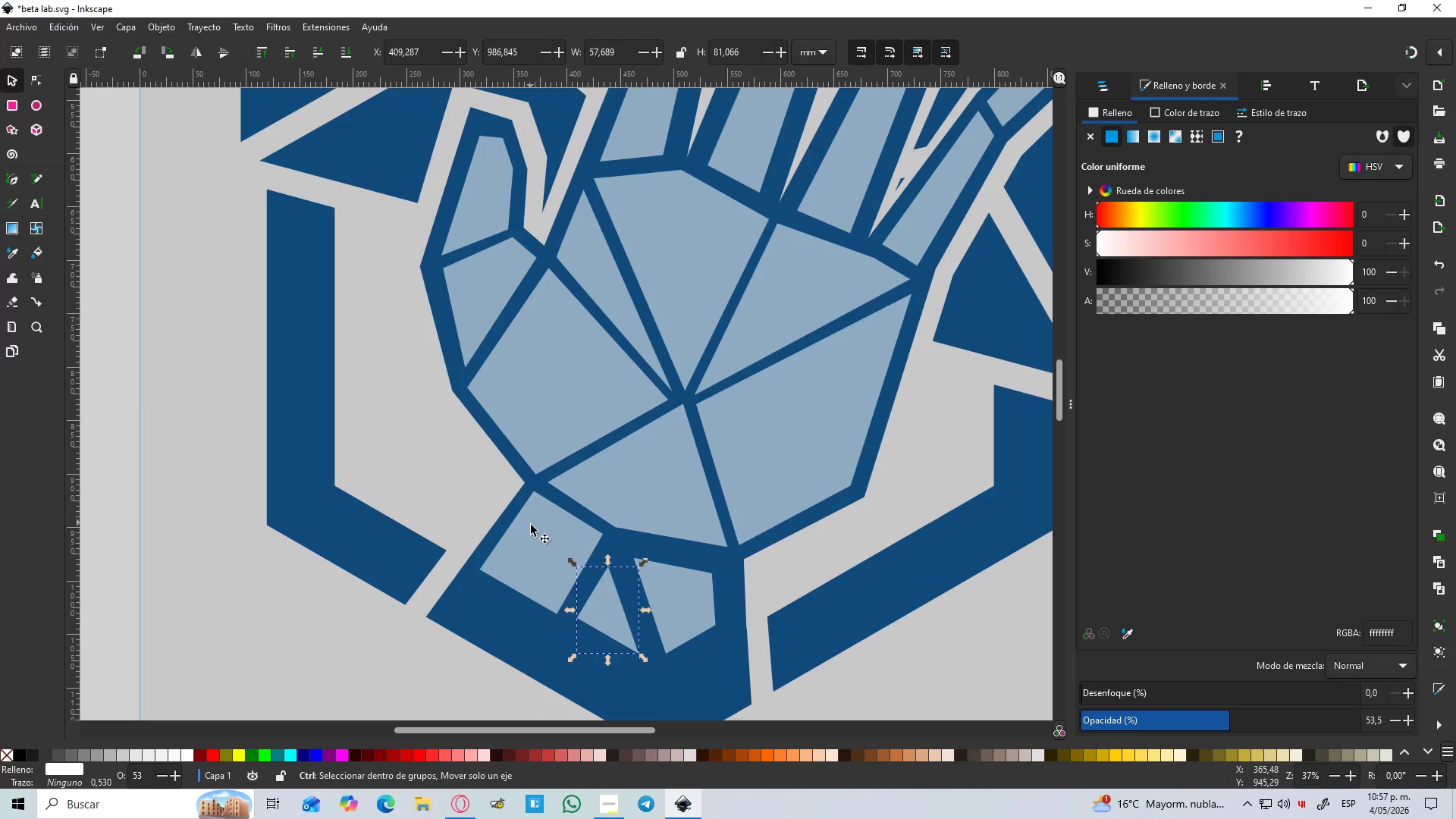 
hold_key(key=ShiftLeft, duration=1.5)
 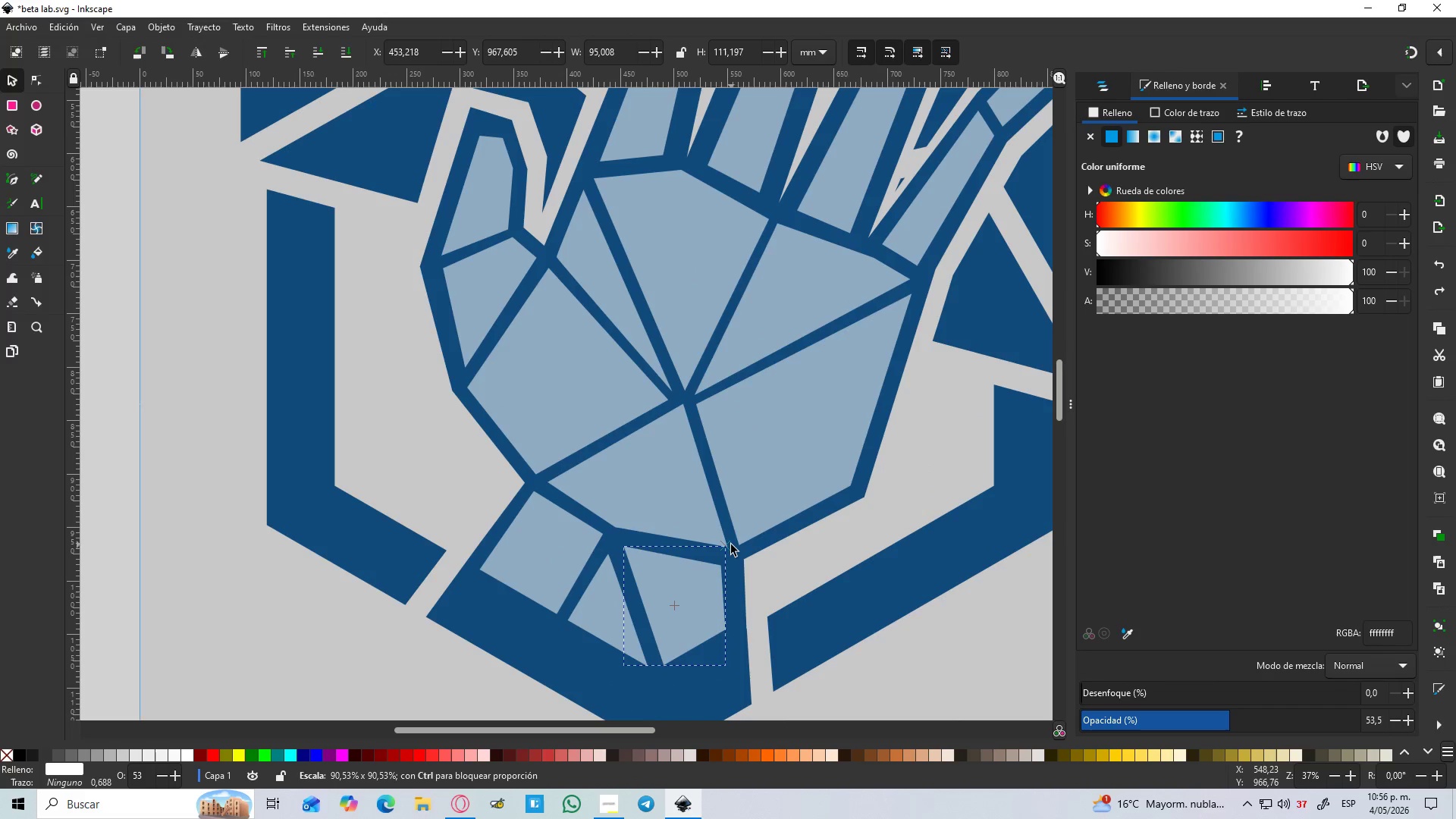 
scroll: coordinate [686, 622], scroll_direction: up, amount: 2.0
 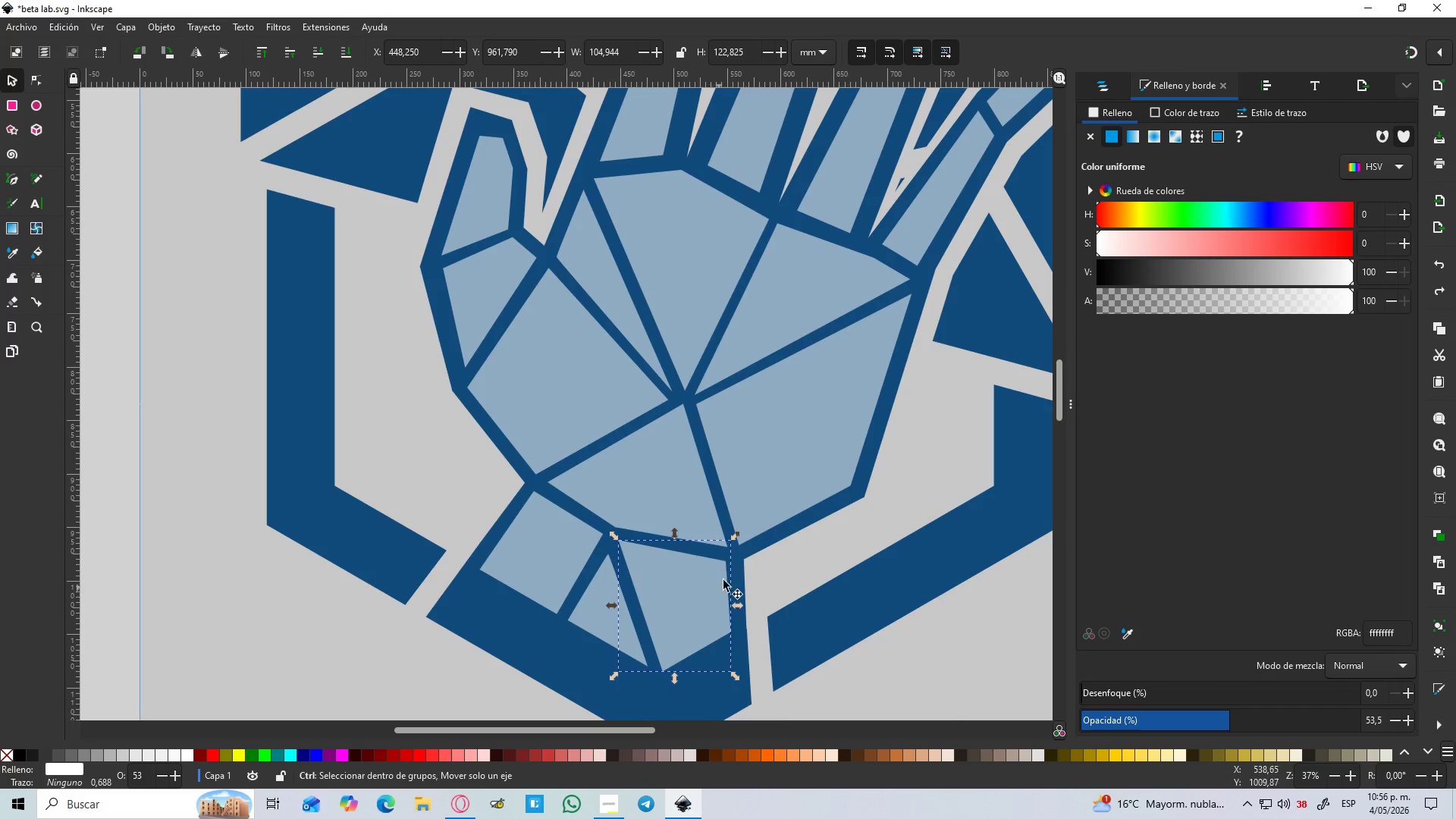 
left_click_drag(start_coordinate=[736, 539], to_coordinate=[721, 551])
 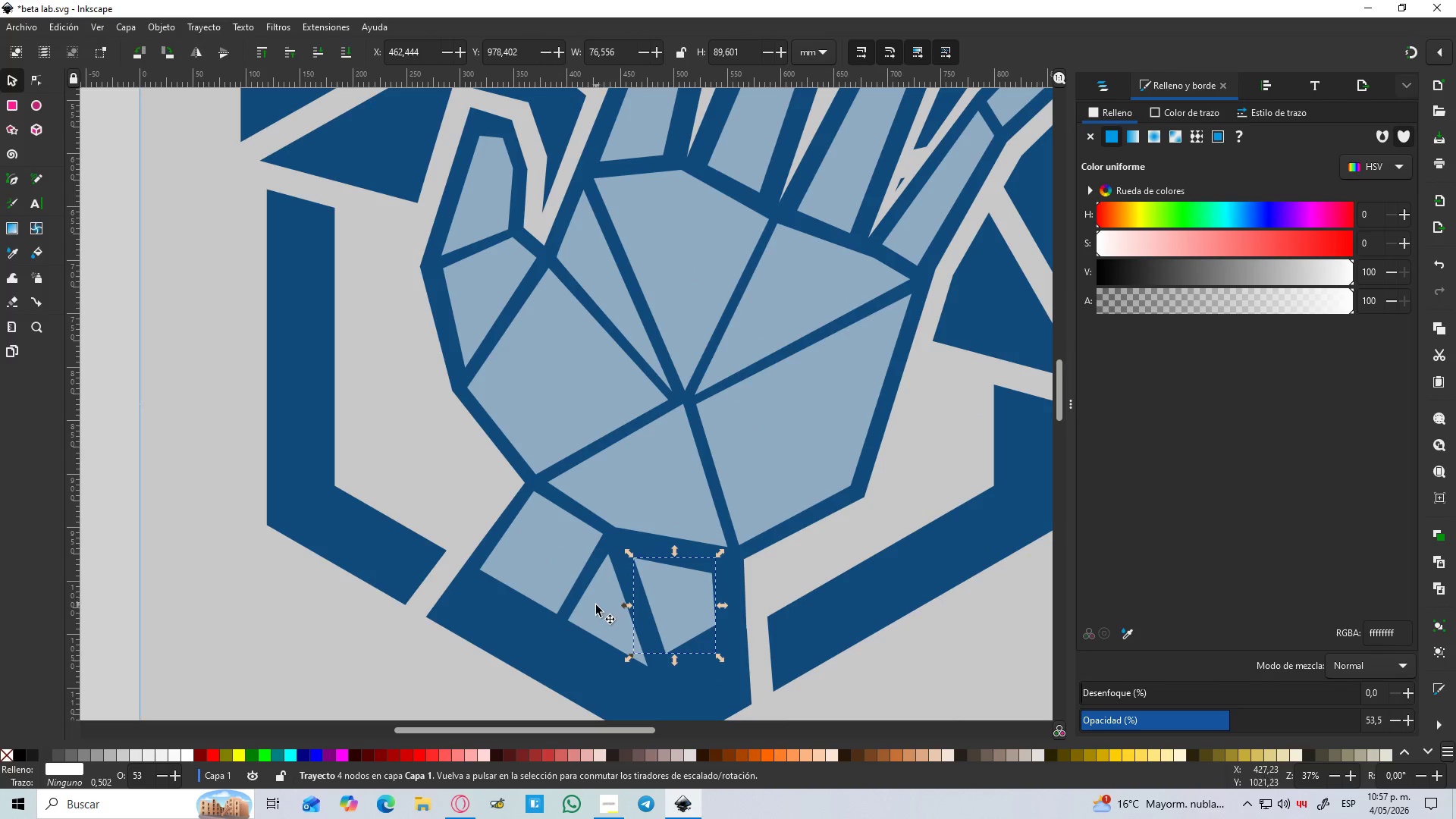 
hold_key(key=ShiftLeft, duration=1.52)
 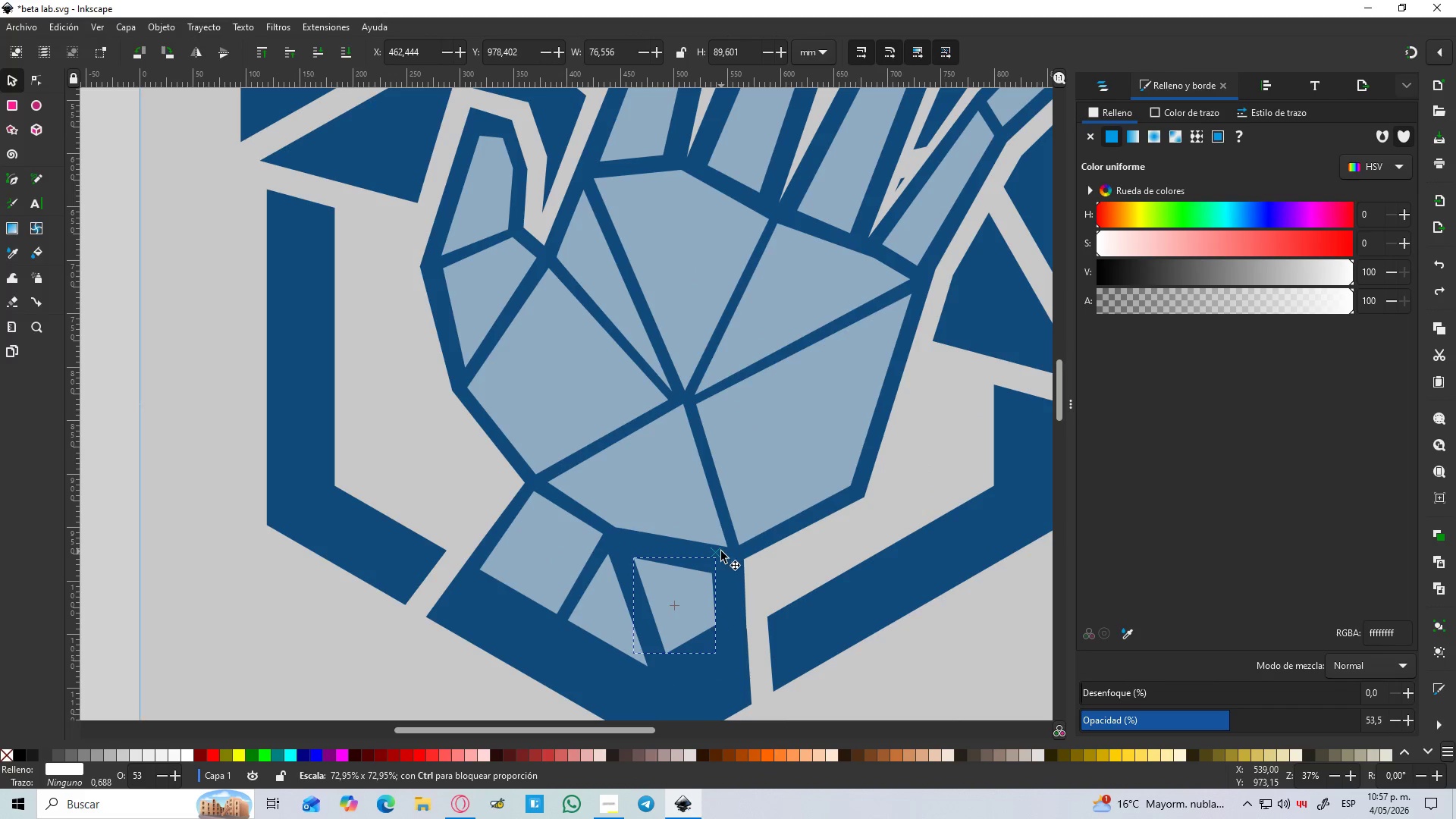 
hold_key(key=ShiftLeft, duration=0.7)
 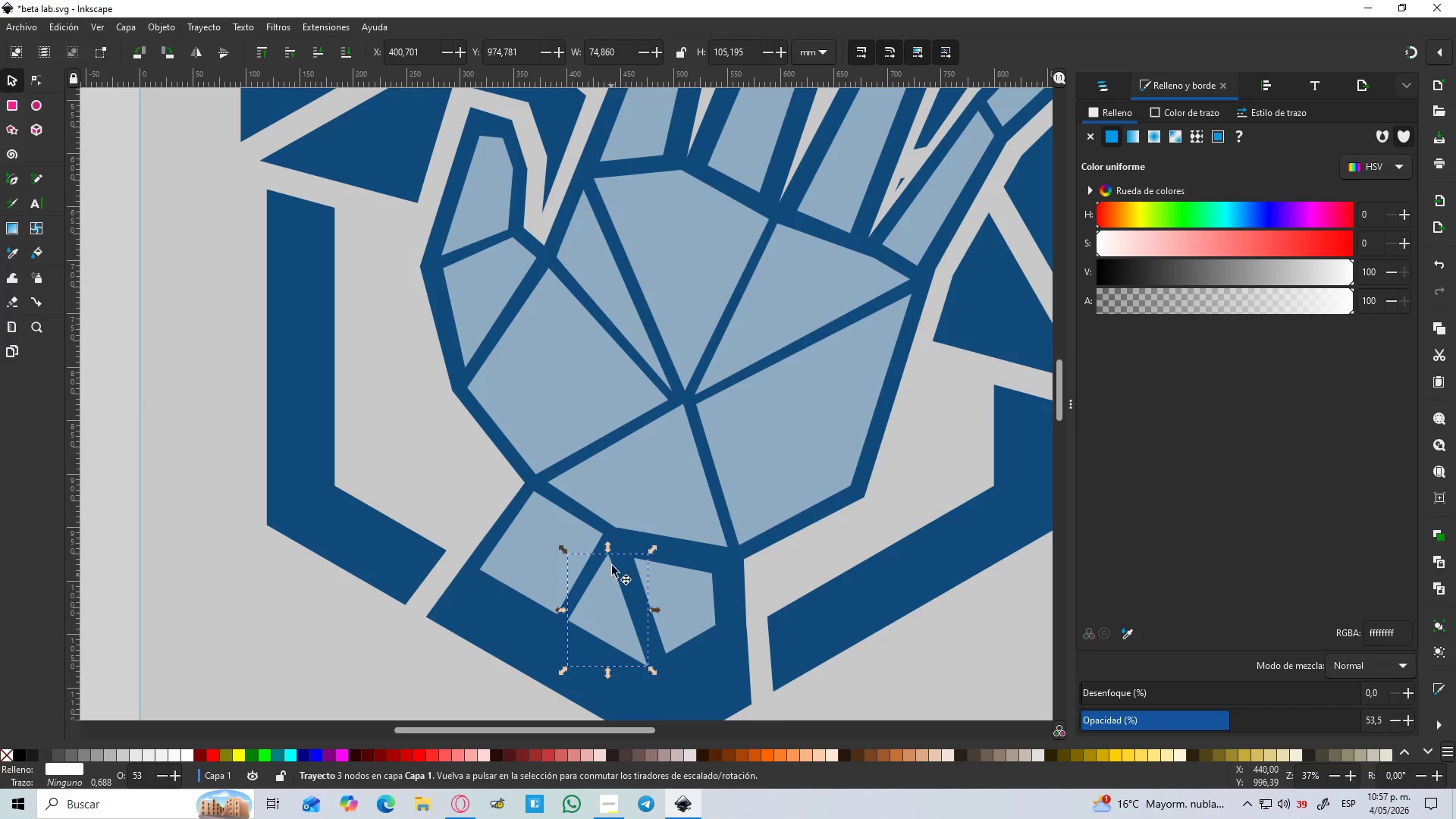 
hold_key(key=ShiftLeft, duration=1.5)
left_click_drag(start_coordinate=[604, 546], to_coordinate=[603, 559])
 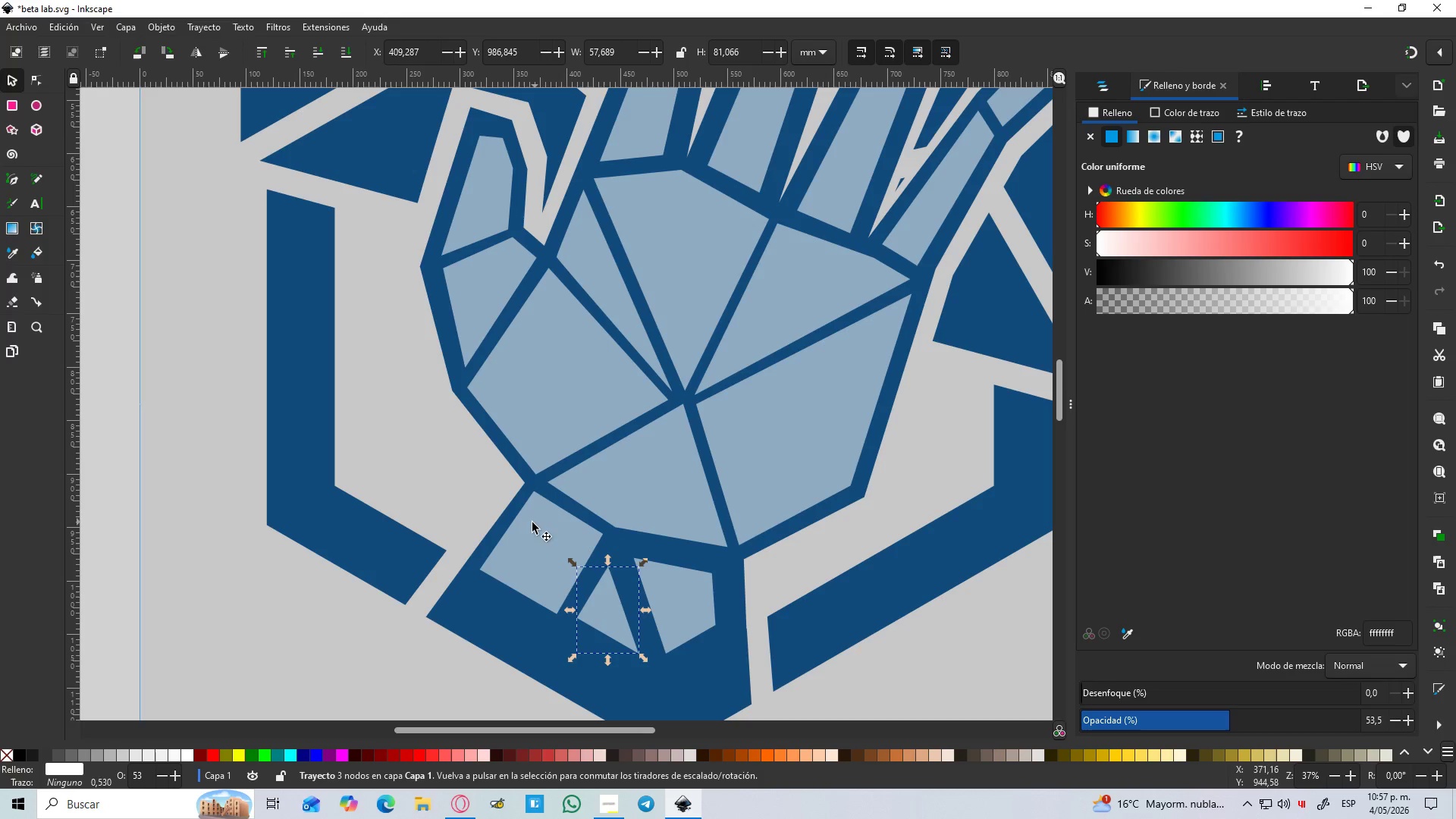 
hold_key(key=ControlLeft, duration=2.98)
hold_key(key=ShiftLeft, duration=1.5)
left_click_drag(start_coordinate=[544, 488], to_coordinate=[541, 507])
 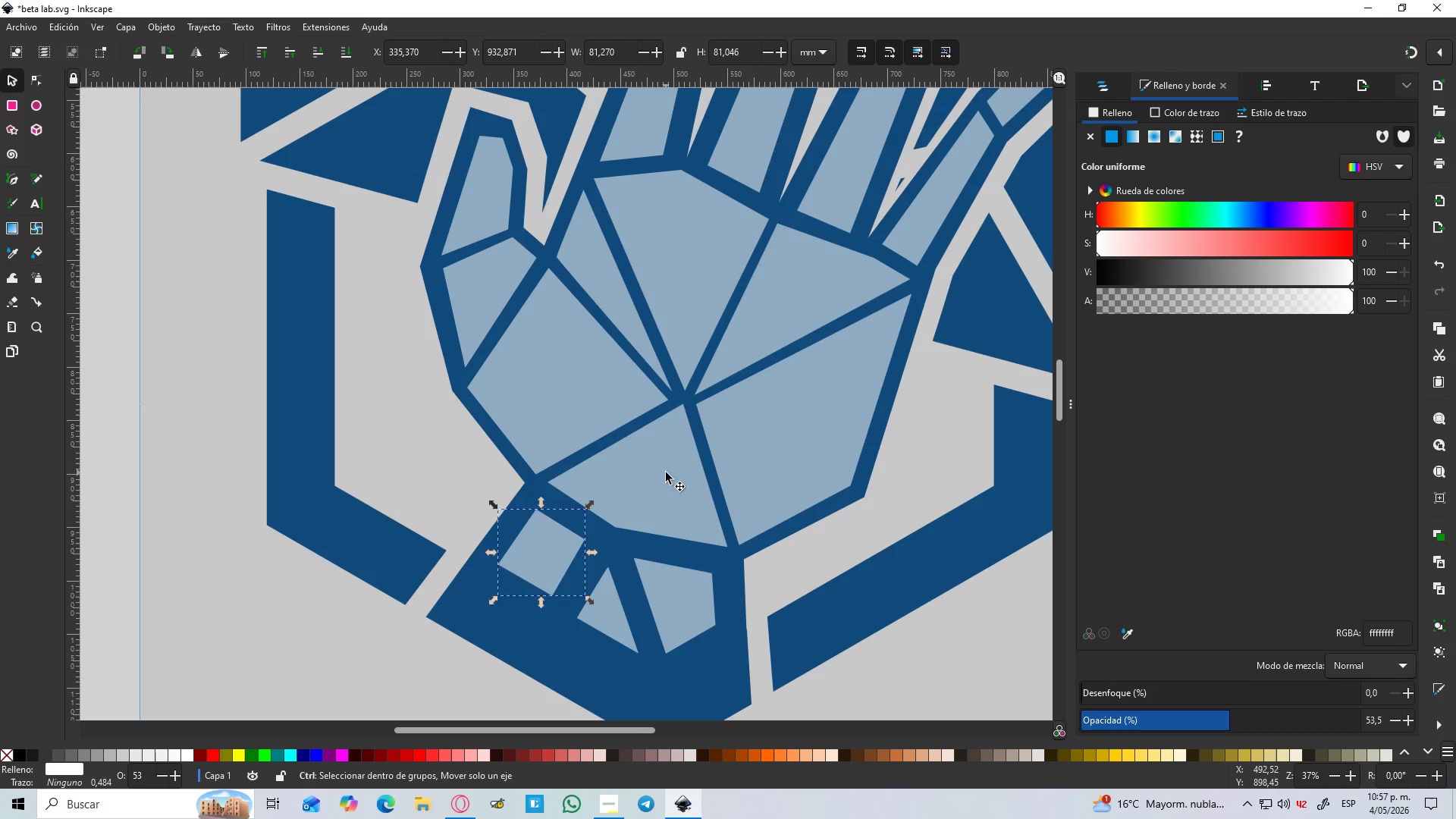 
hold_key(key=ShiftLeft, duration=0.92)
 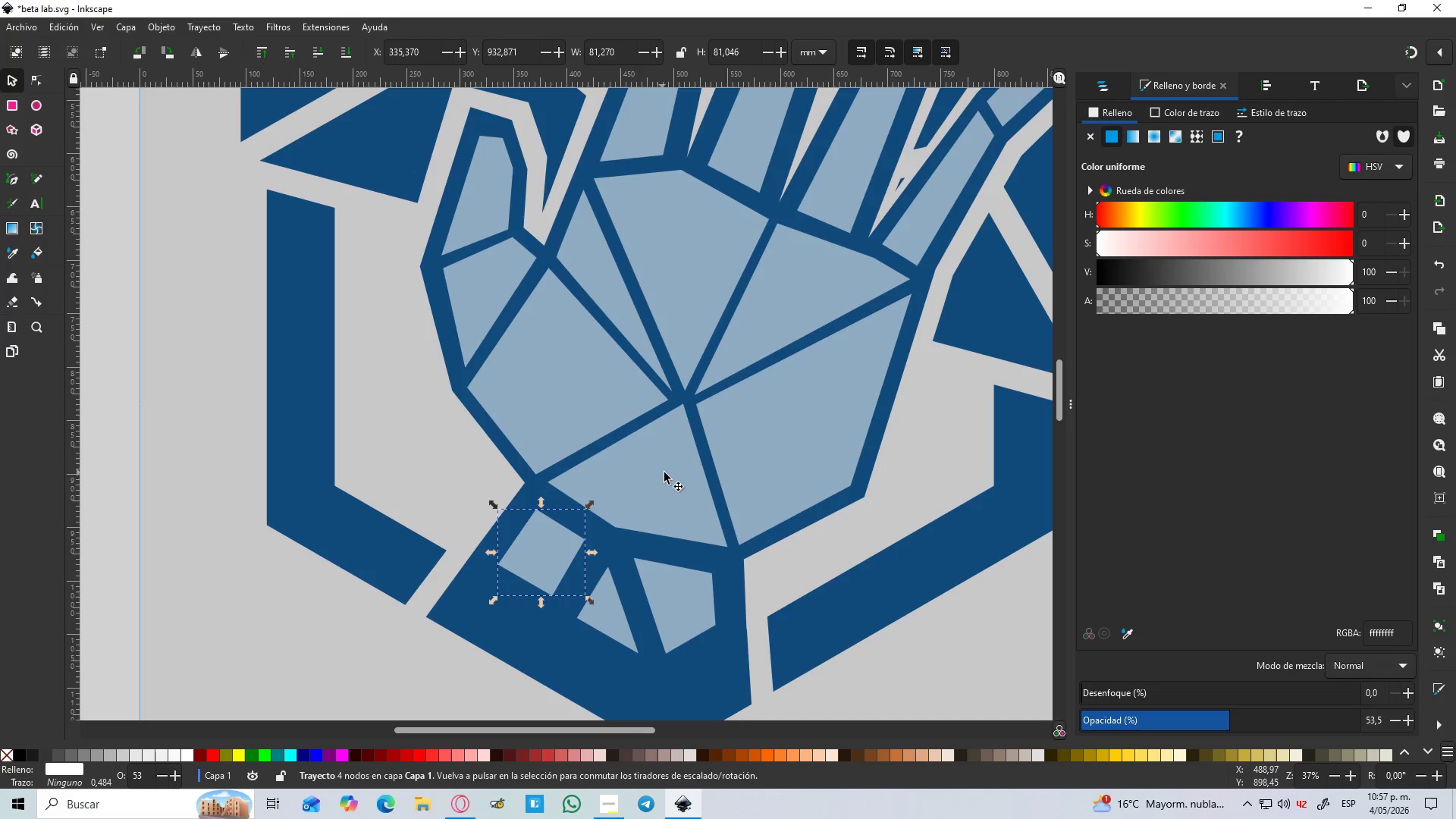 
left_click([666, 472])
 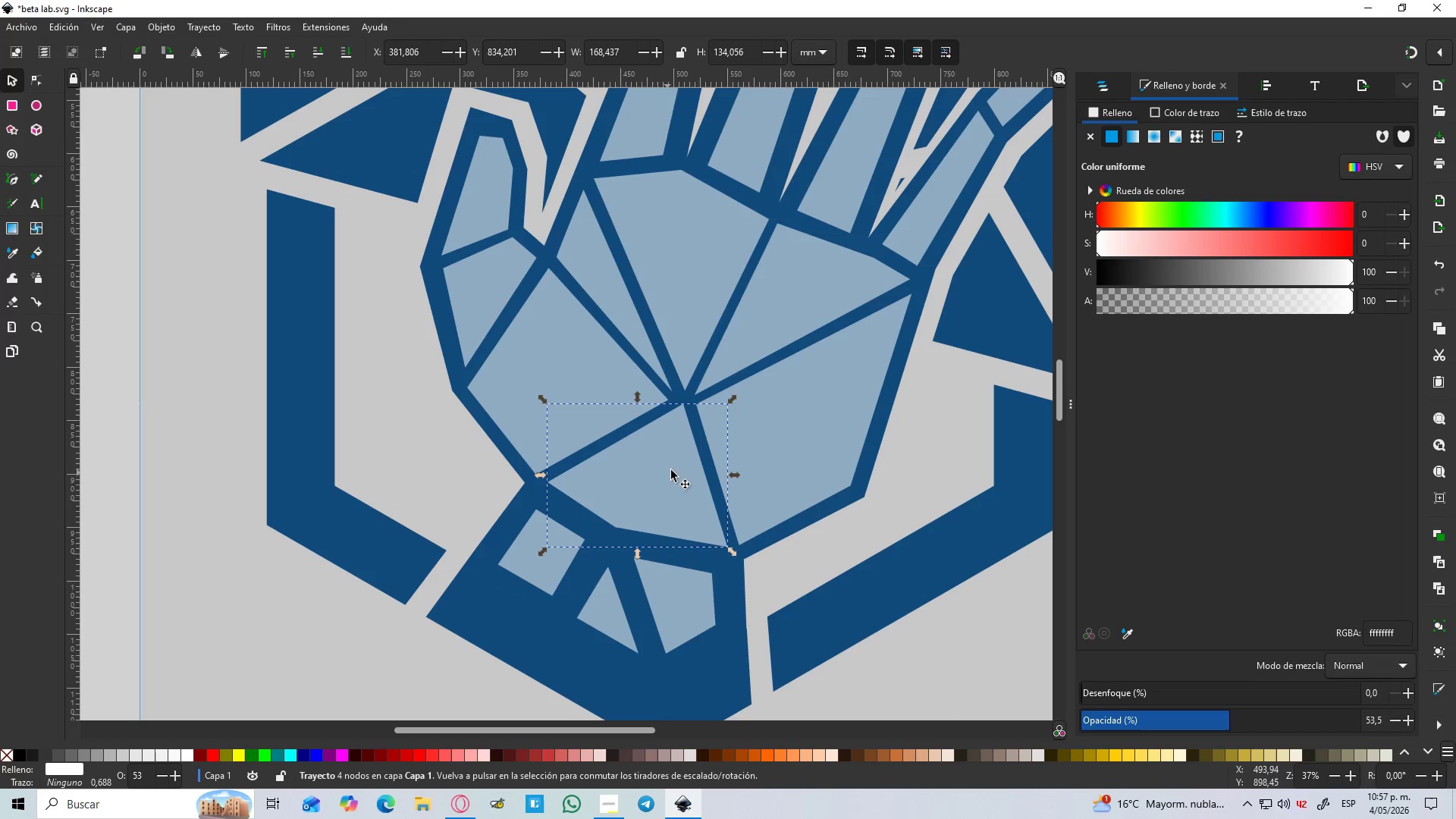 
hold_key(key=ShiftLeft, duration=1.5)
left_click_drag(start_coordinate=[732, 405], to_coordinate=[720, 414])
 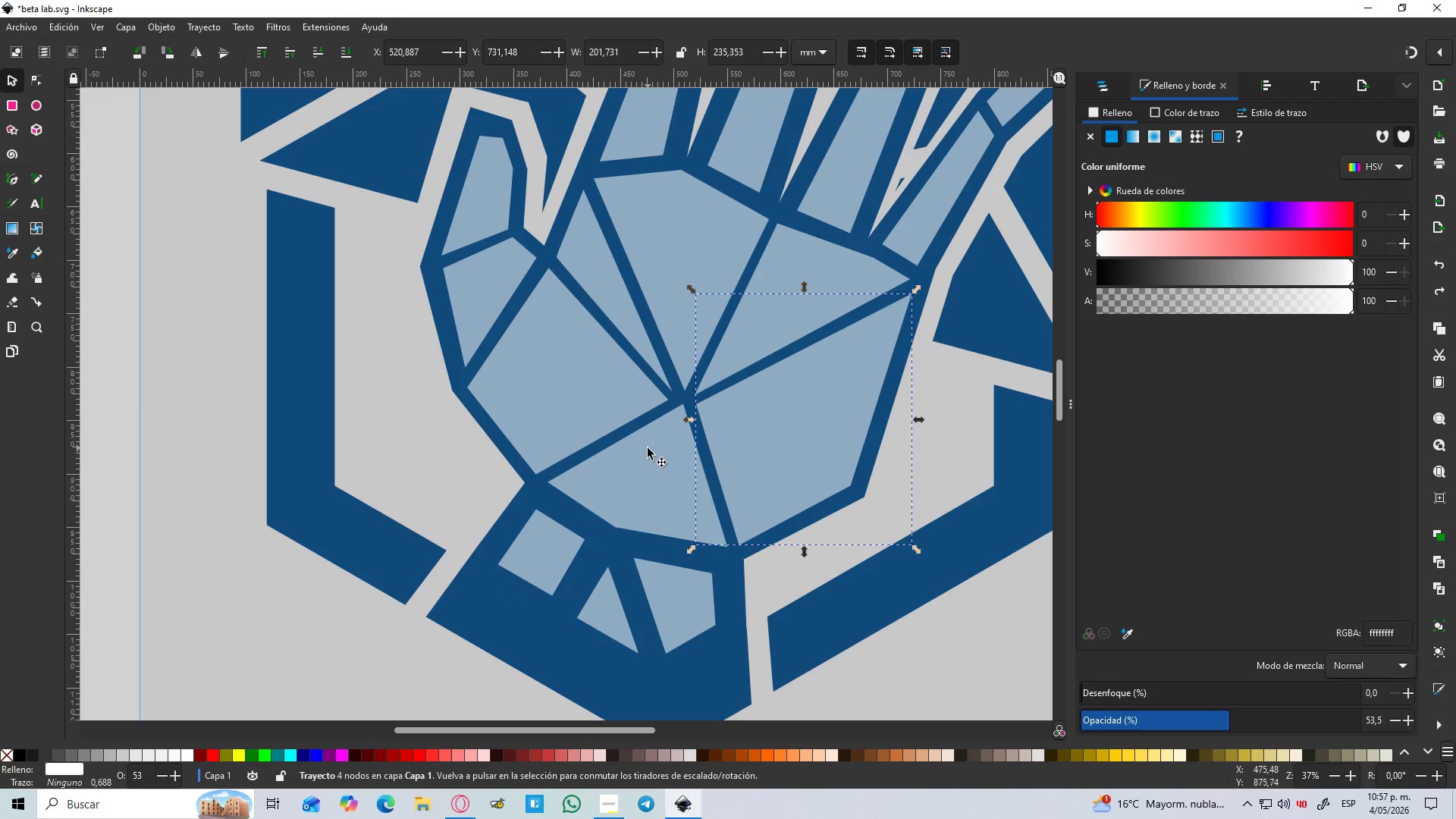 
hold_key(key=ShiftLeft, duration=0.42)
 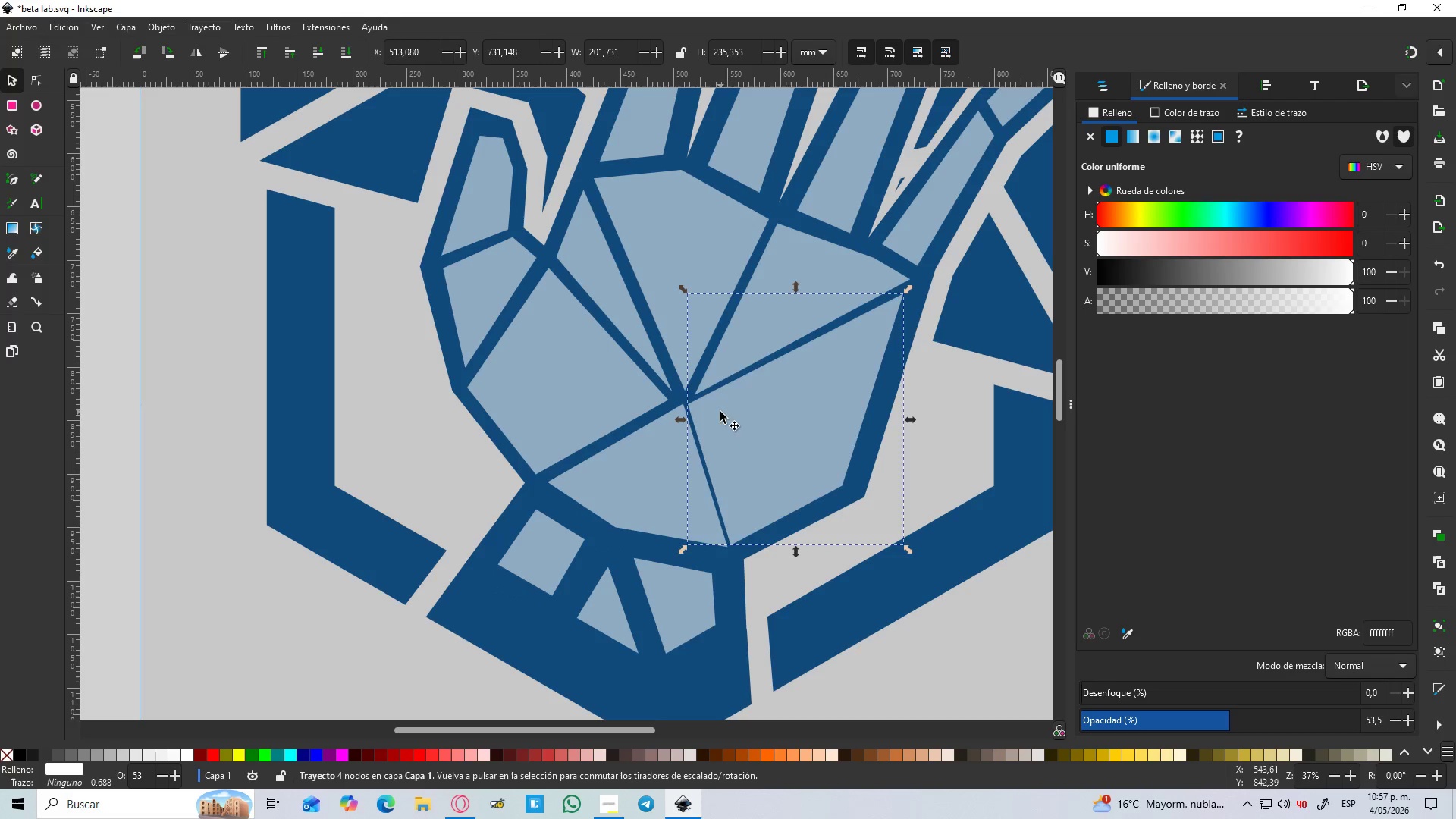 
key(Control+Z)
 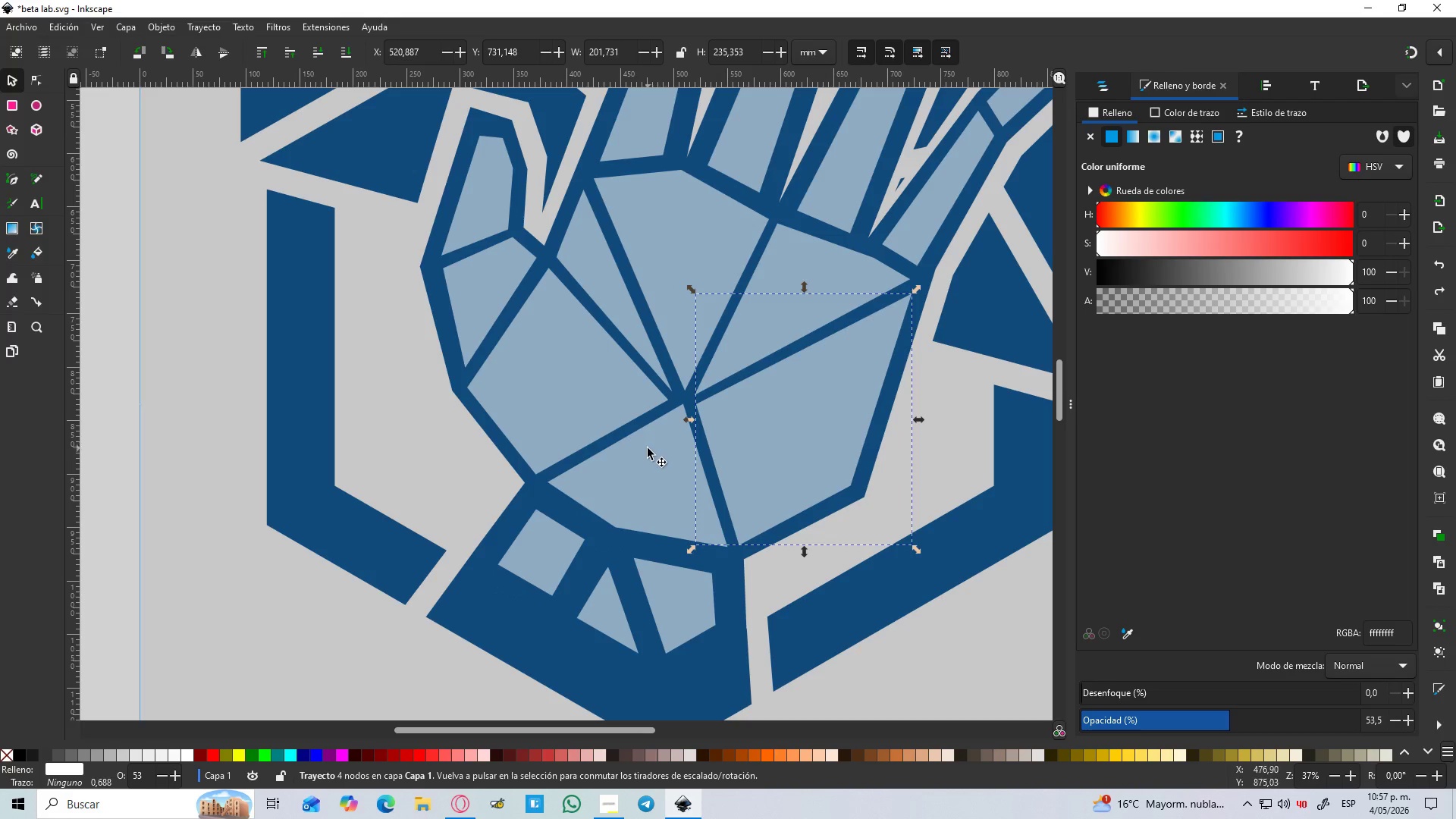 
left_click([648, 448])
 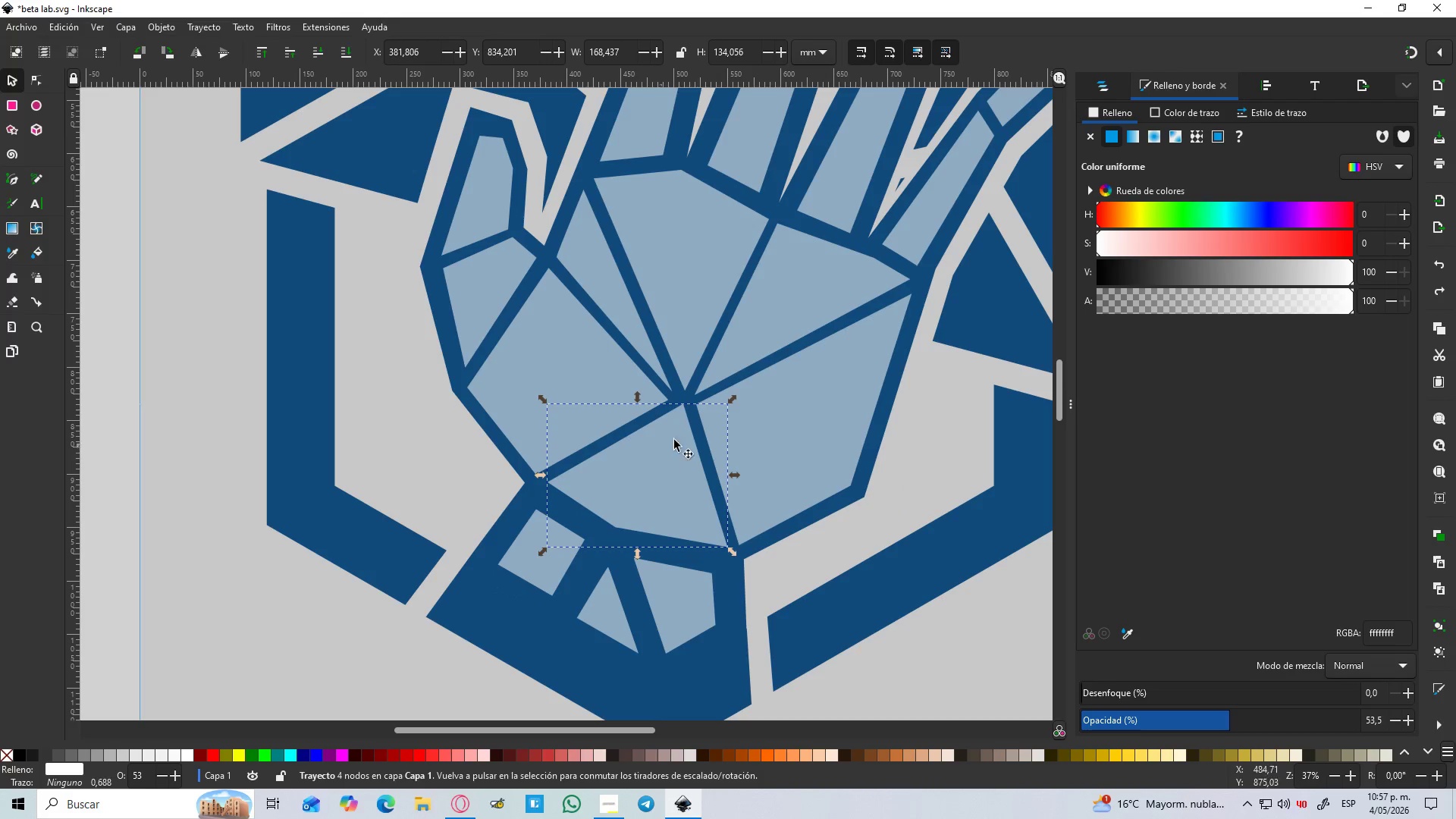 
hold_key(key=ControlLeft, duration=2.09)
hold_key(key=ShiftLeft, duration=1.5)
left_click_drag(start_coordinate=[733, 403], to_coordinate=[725, 415])
 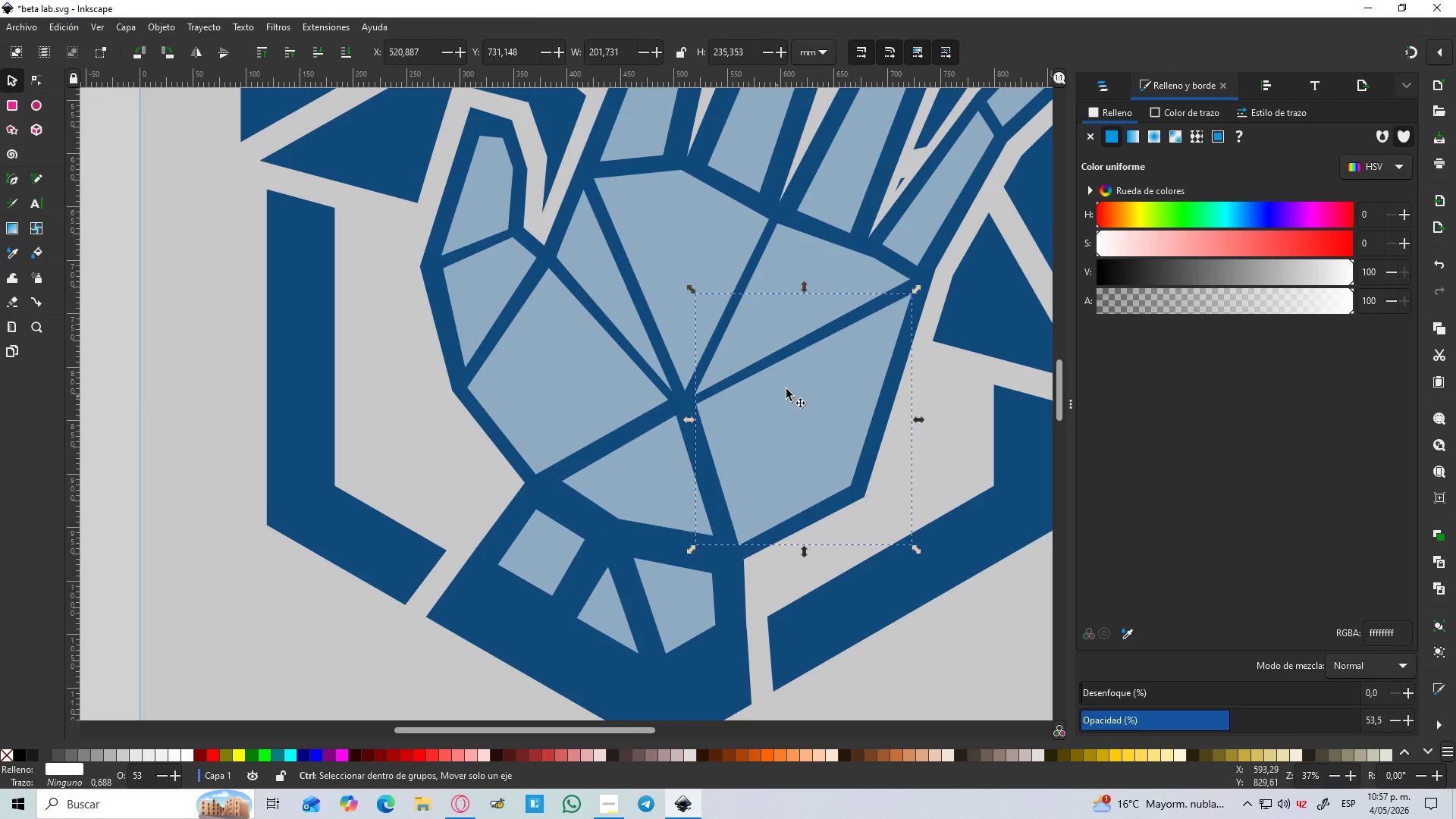 
hold_key(key=ShiftLeft, duration=0.33)
 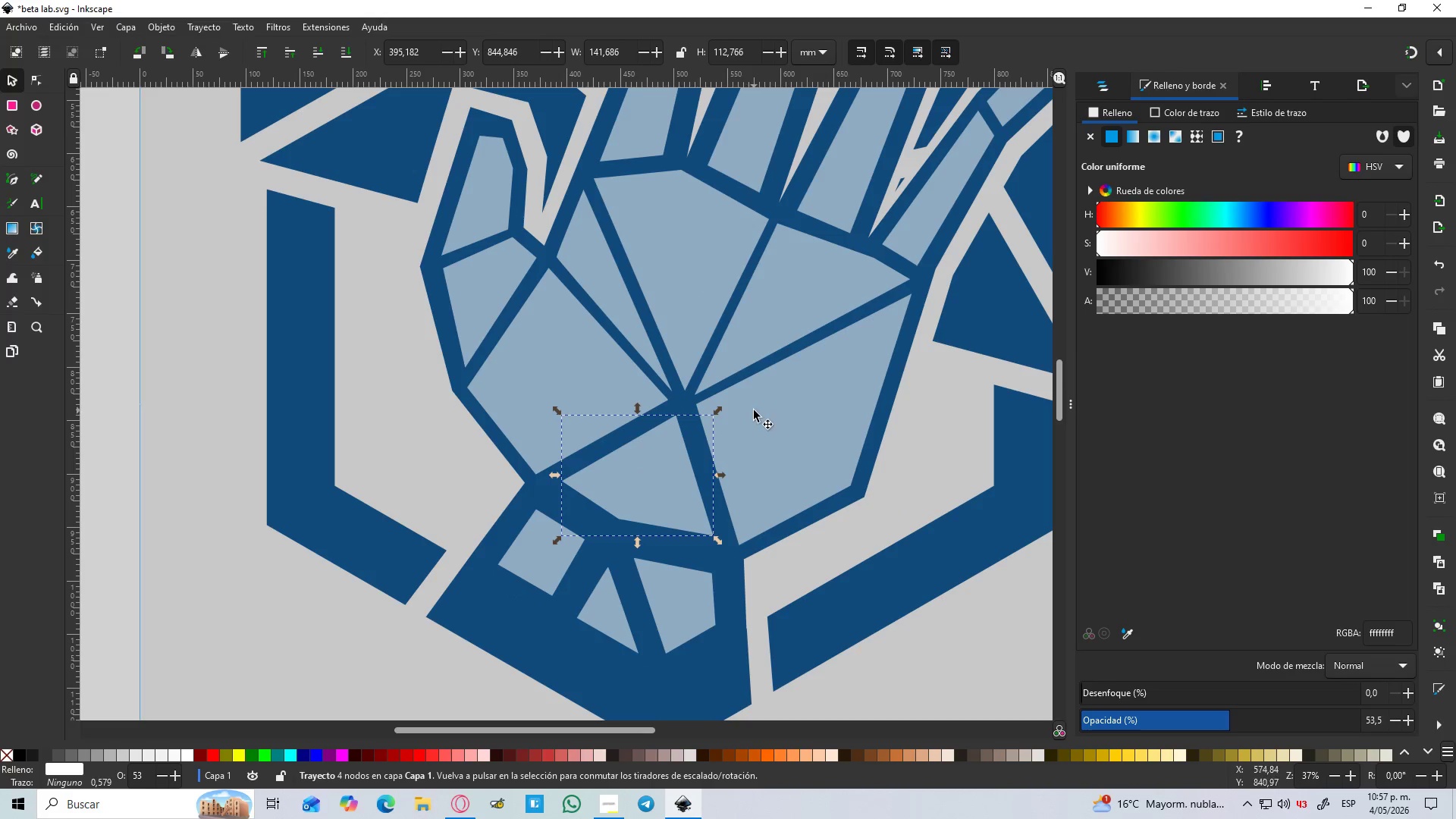 
left_click([754, 410])
 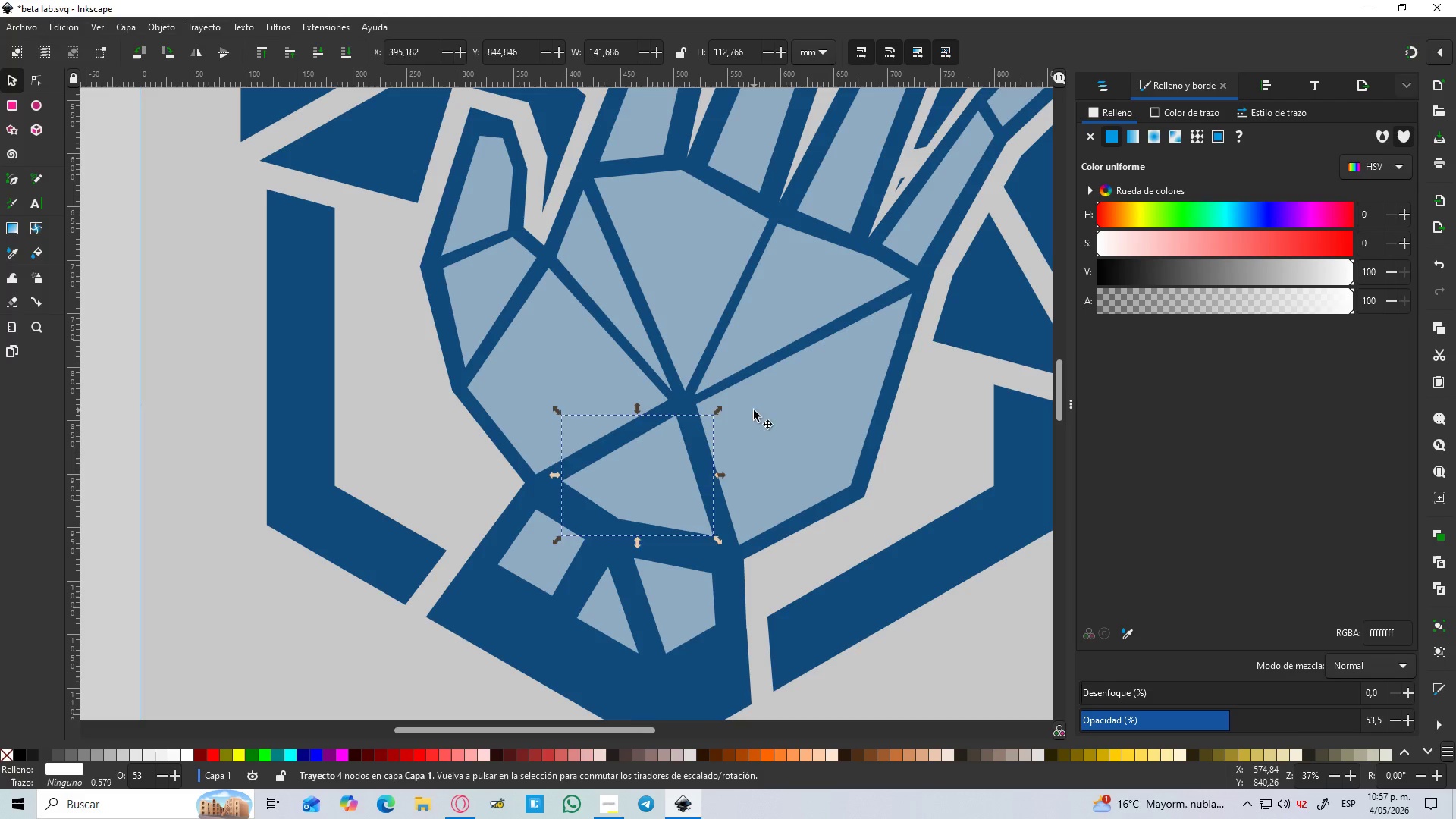 
hold_key(key=ControlLeft, duration=24.97)
hold_key(key=ShiftLeft, duration=1.5)
left_click_drag(start_coordinate=[913, 293], to_coordinate=[899, 311])
 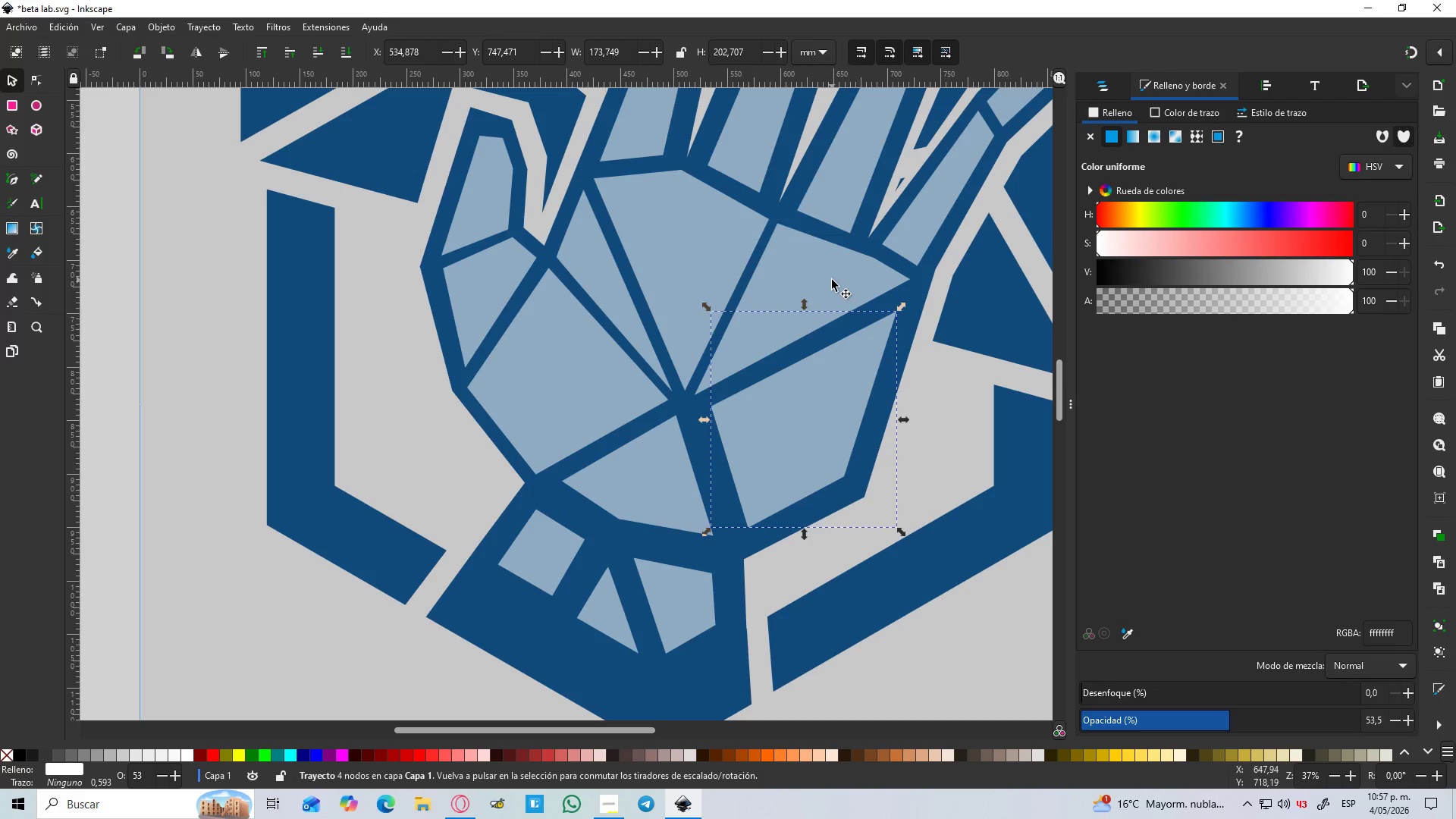 
hold_key(key=ShiftLeft, duration=1.22)
 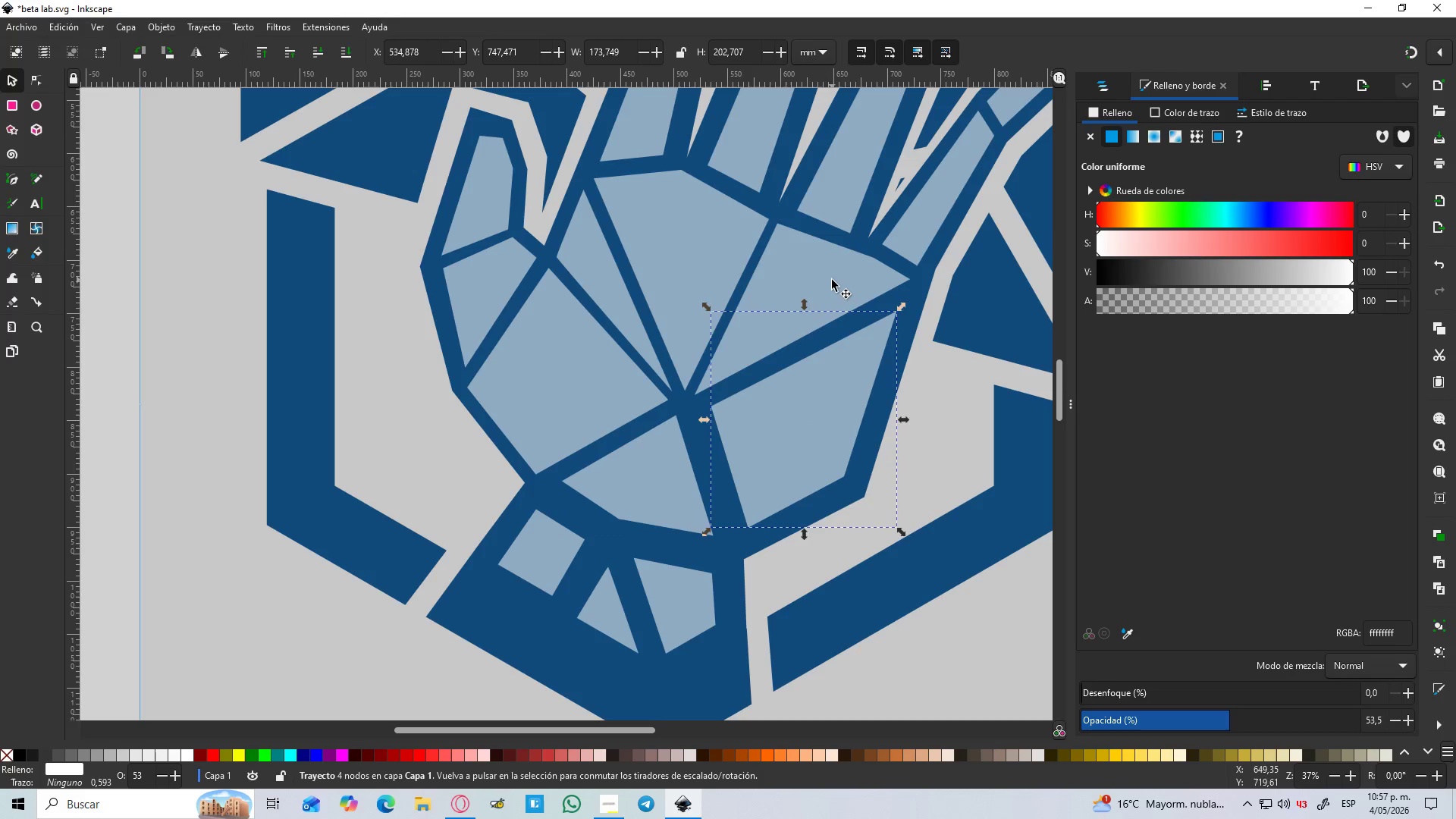 
left_click([832, 280])
 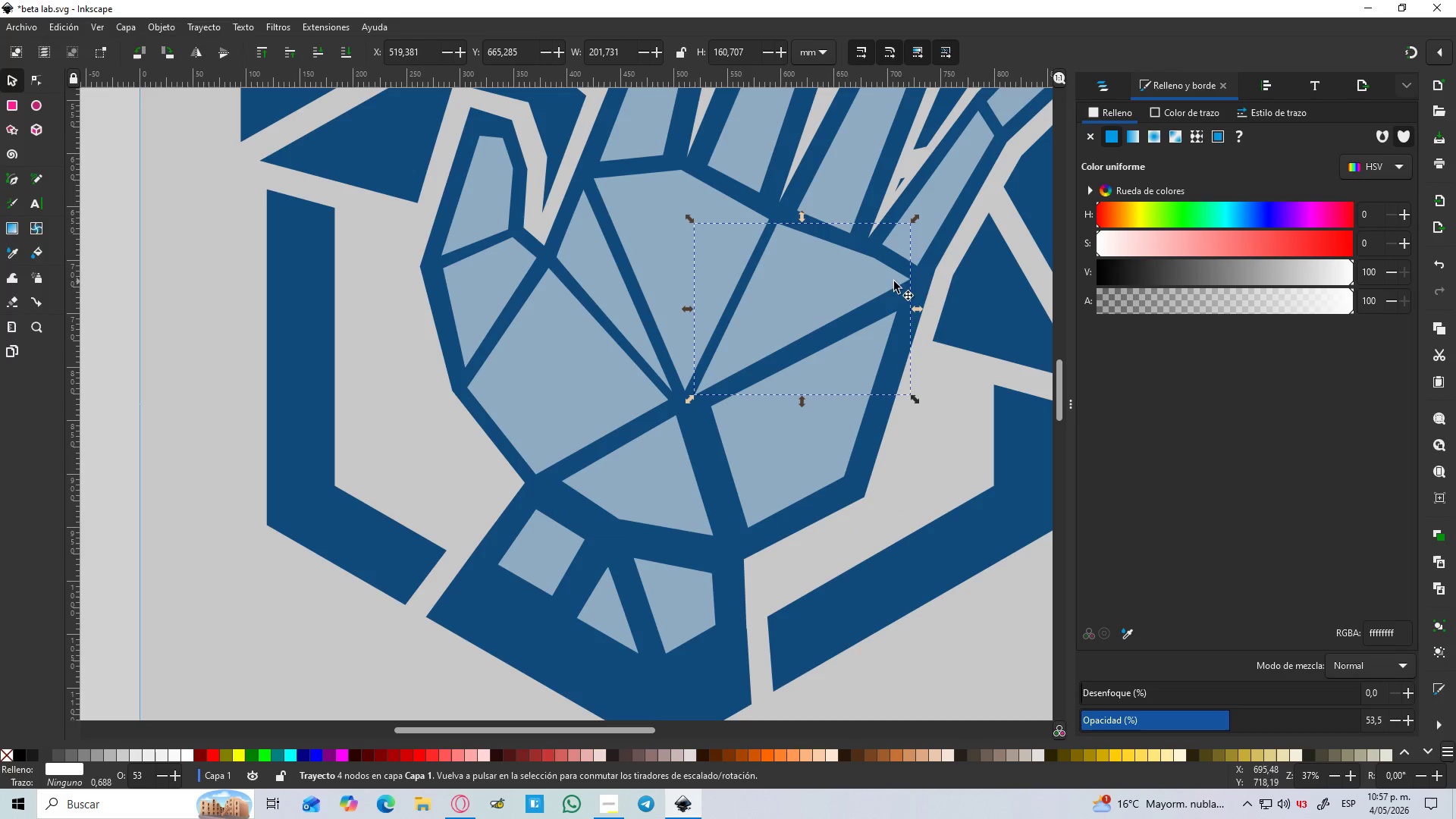 
hold_key(key=ShiftLeft, duration=1.5)
left_click_drag(start_coordinate=[913, 221], to_coordinate=[896, 236])
 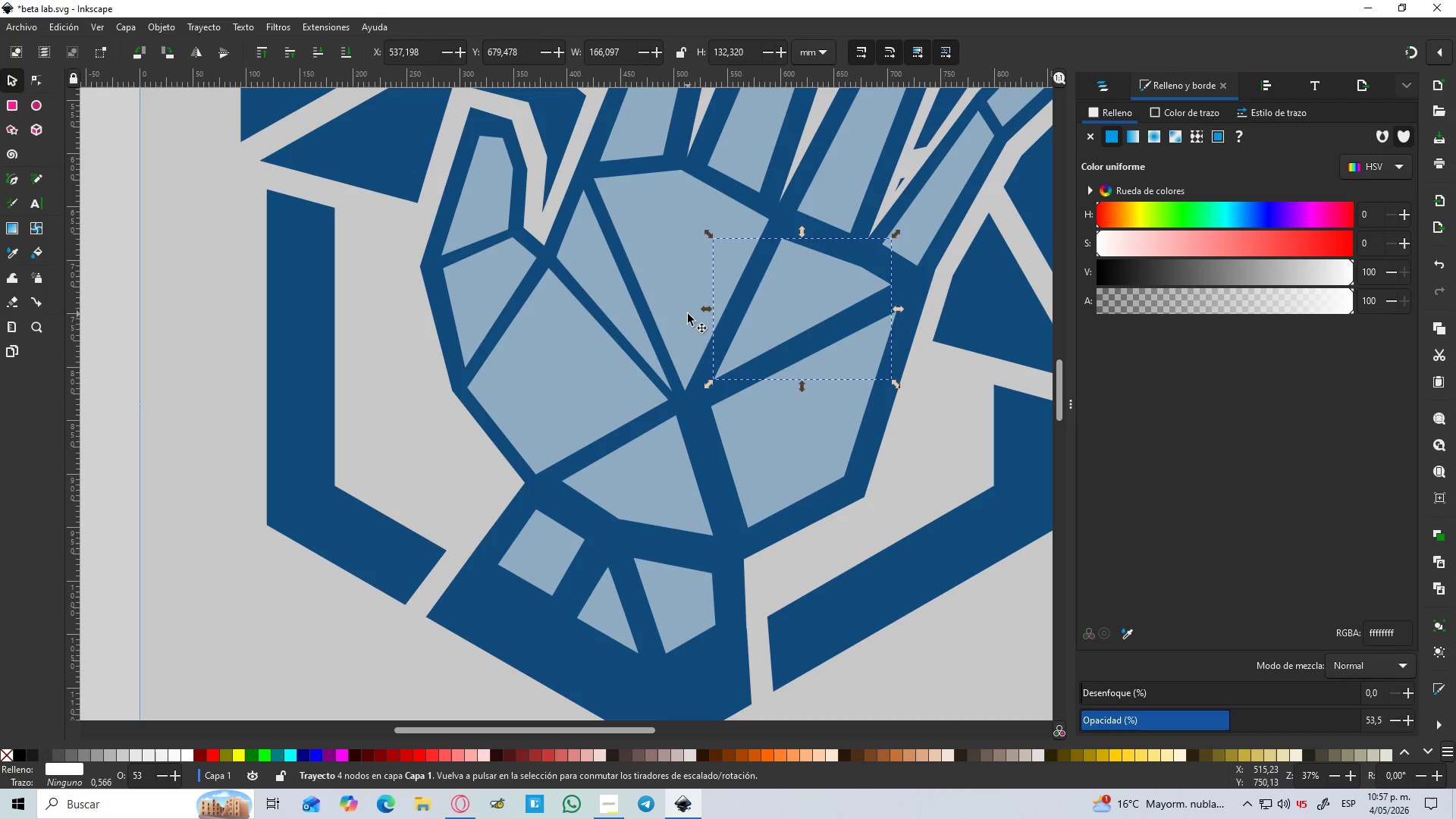 
hold_key(key=ShiftLeft, duration=0.92)
 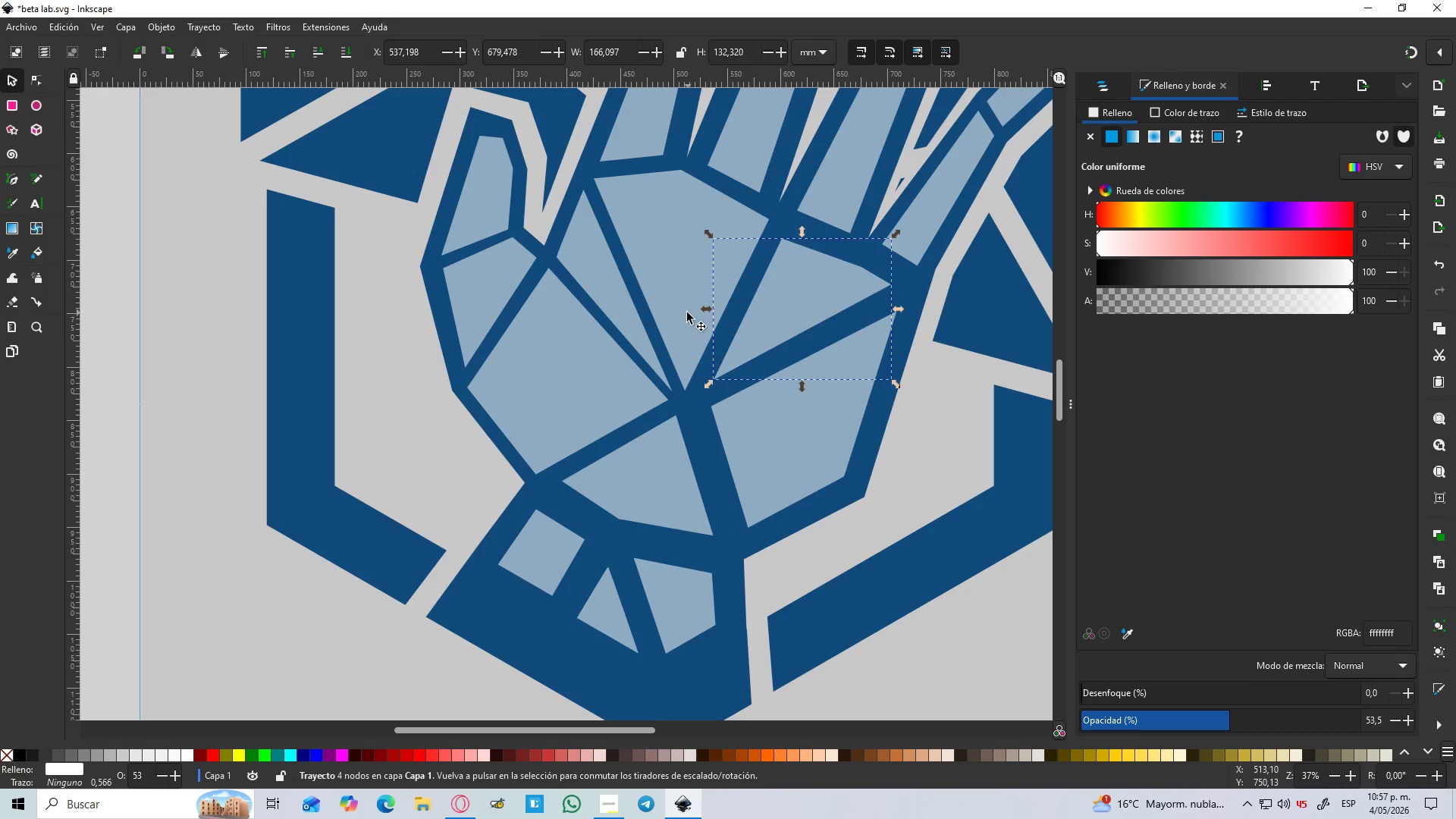 
hold_key(key=ShiftLeft, duration=1.76)
left_click([687, 309])
 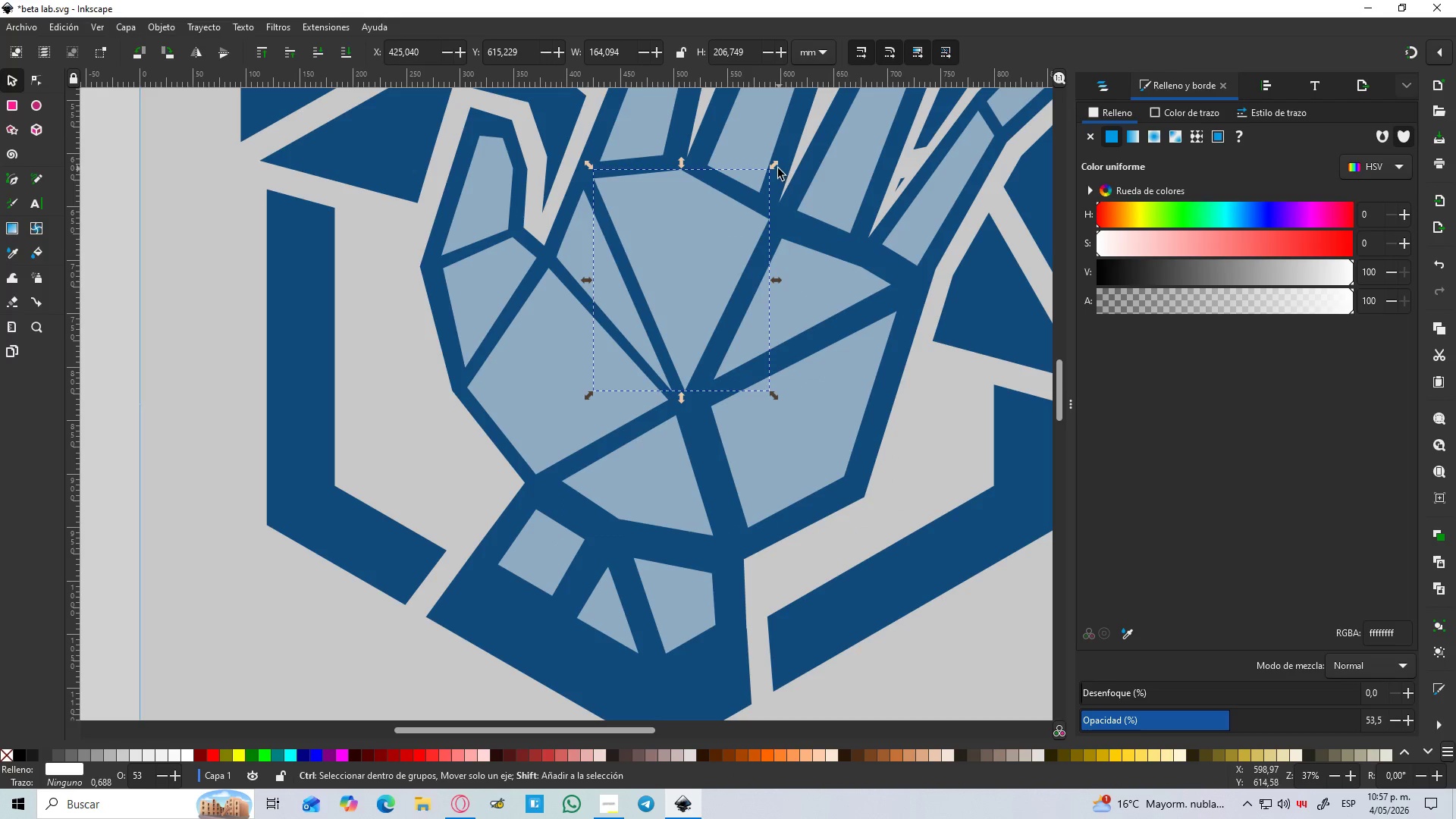 
hold_key(key=ShiftLeft, duration=1.36)
left_click_drag(start_coordinate=[775, 168], to_coordinate=[758, 187])
 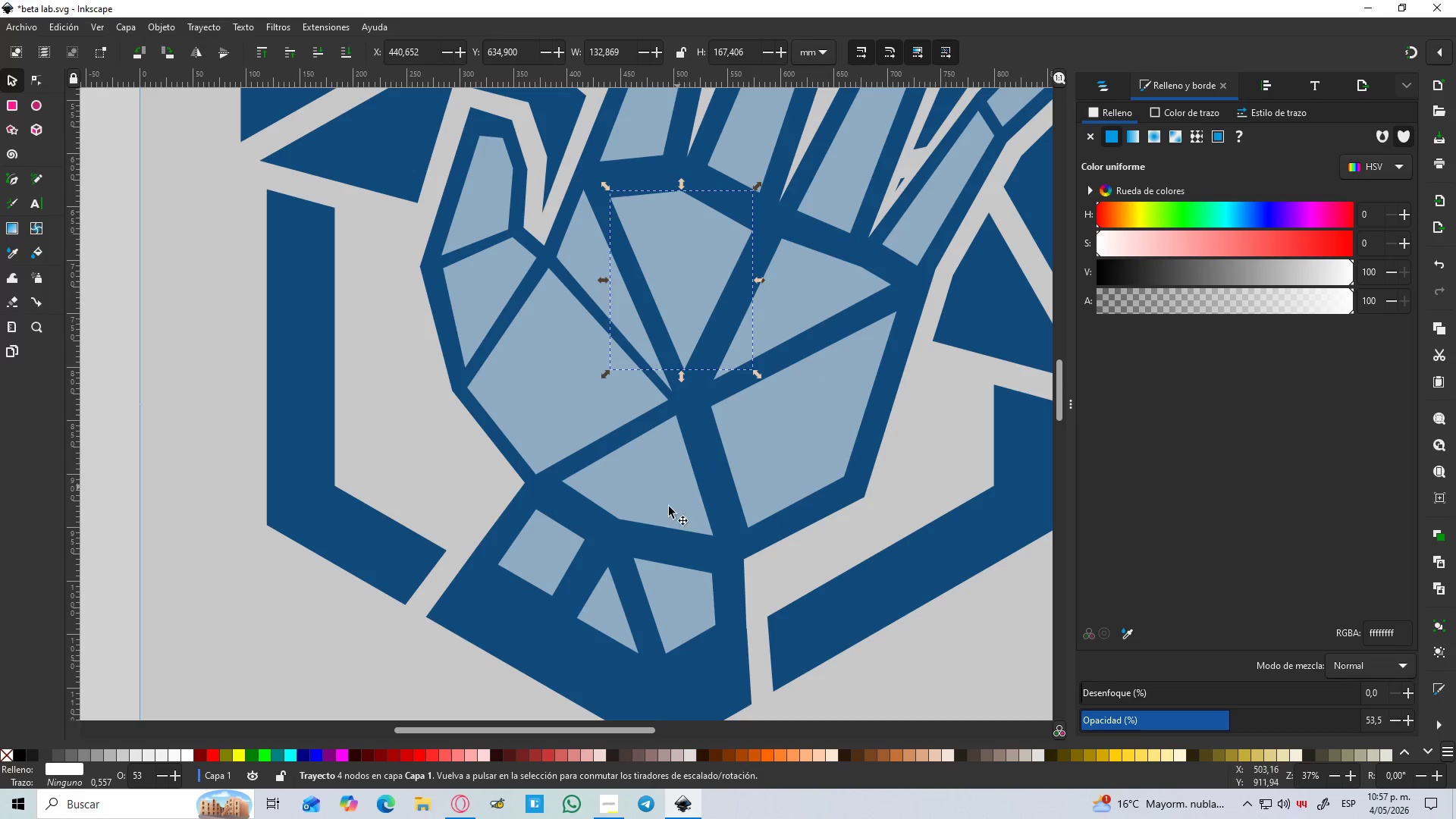 
left_click([665, 522])
 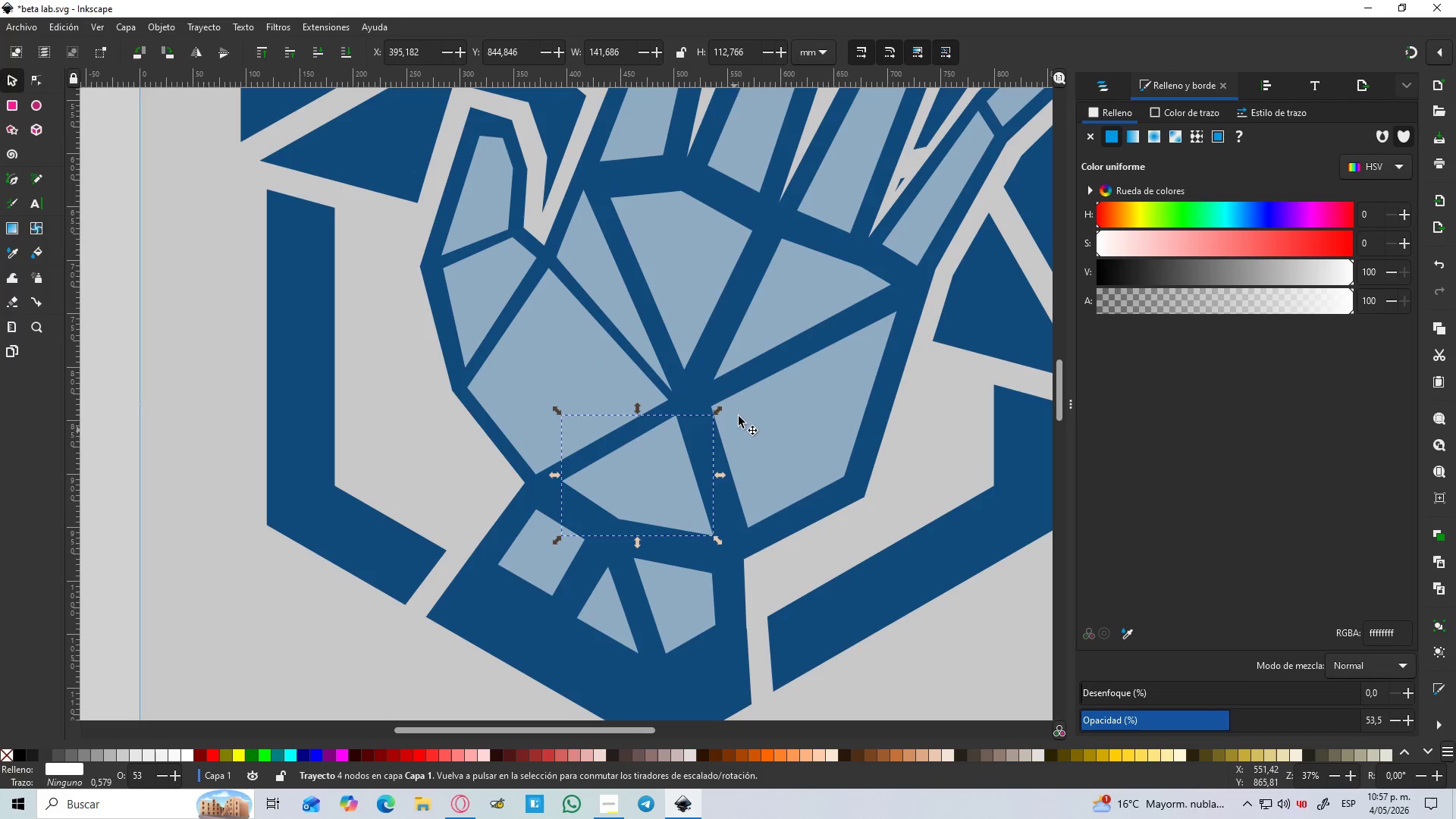 
hold_key(key=ShiftLeft, duration=1.5)
left_click_drag(start_coordinate=[717, 412], to_coordinate=[731, 400])
 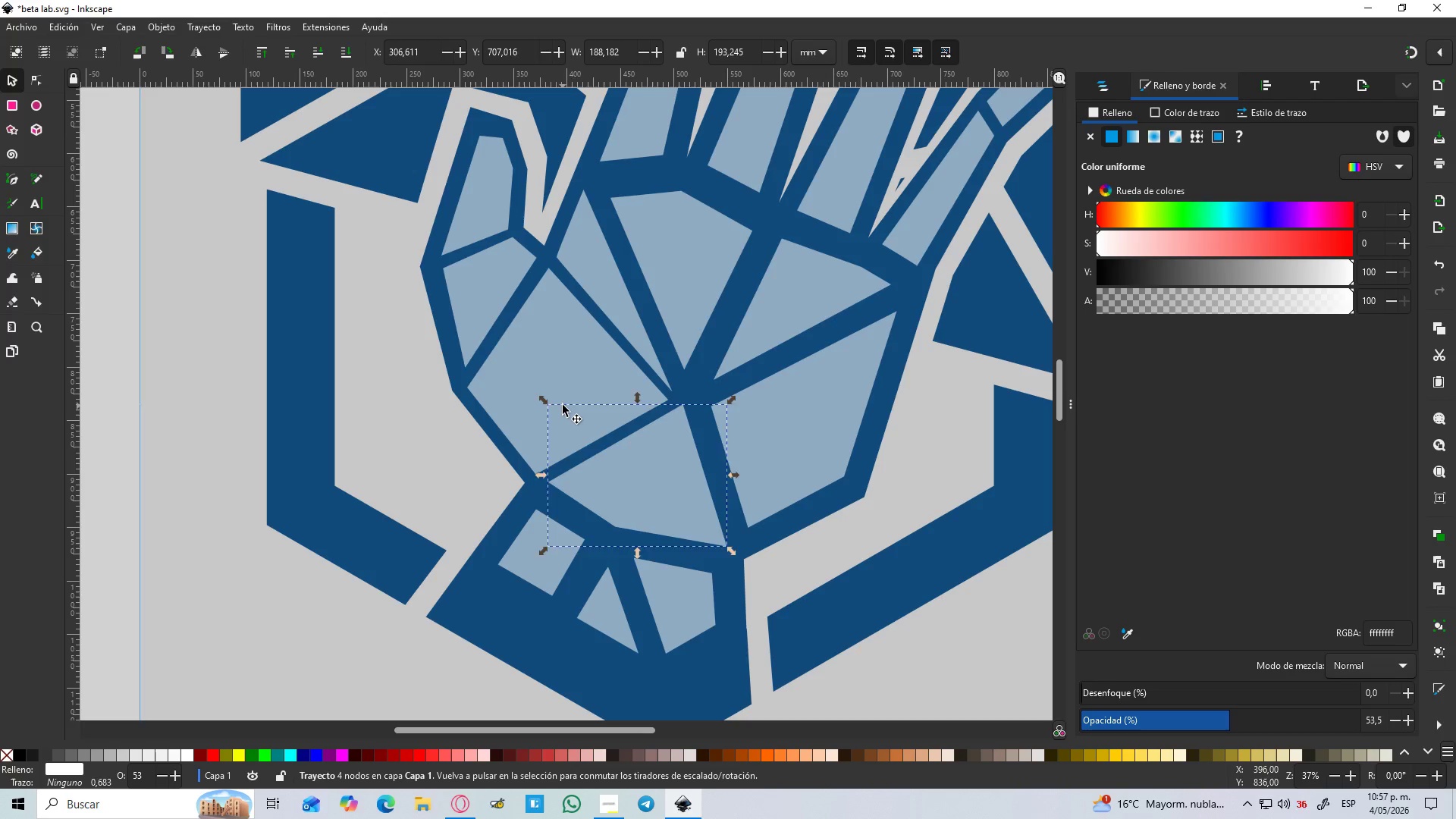 
hold_key(key=ShiftLeft, duration=1.34)
 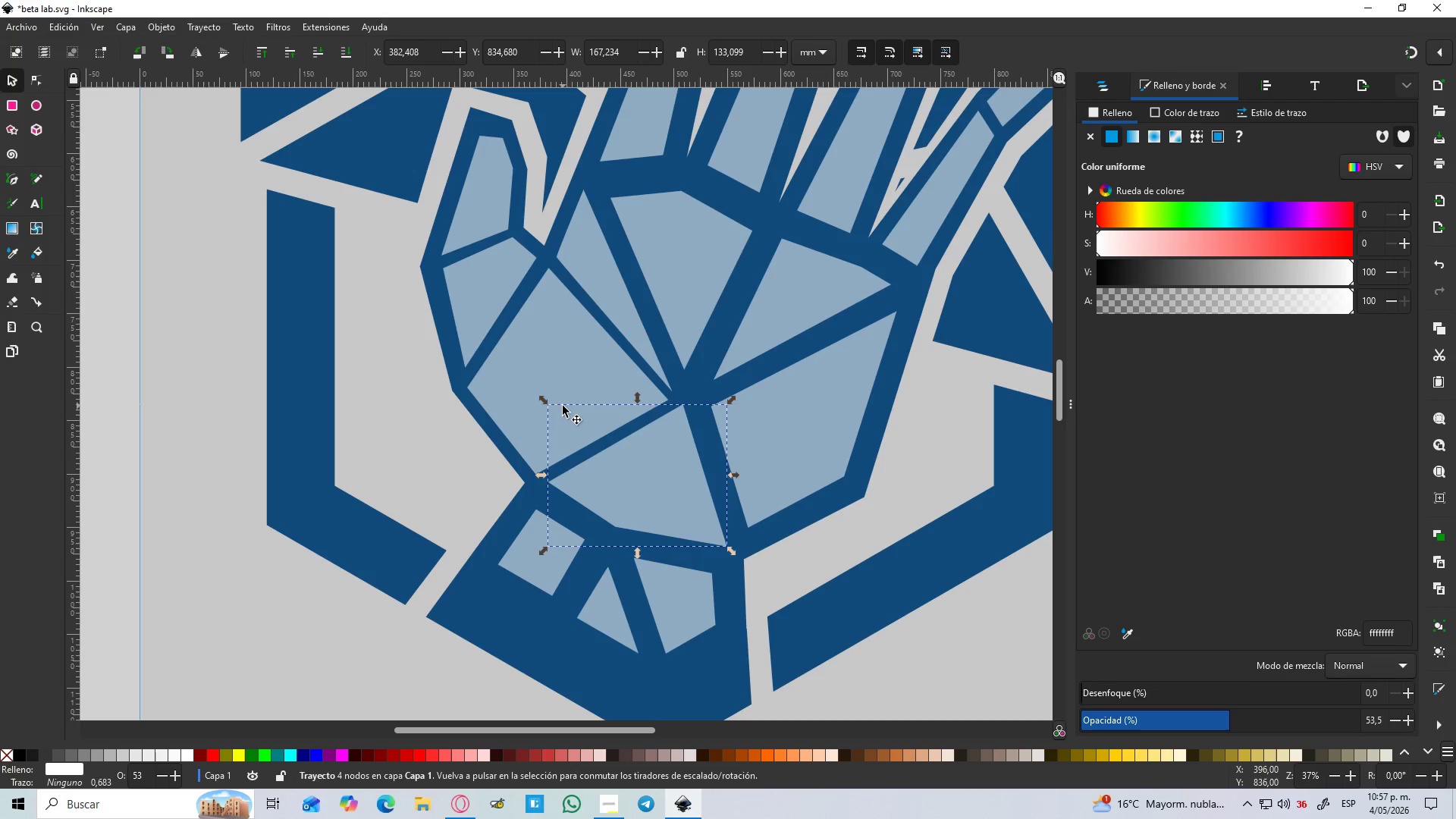 
left_click([563, 406])
 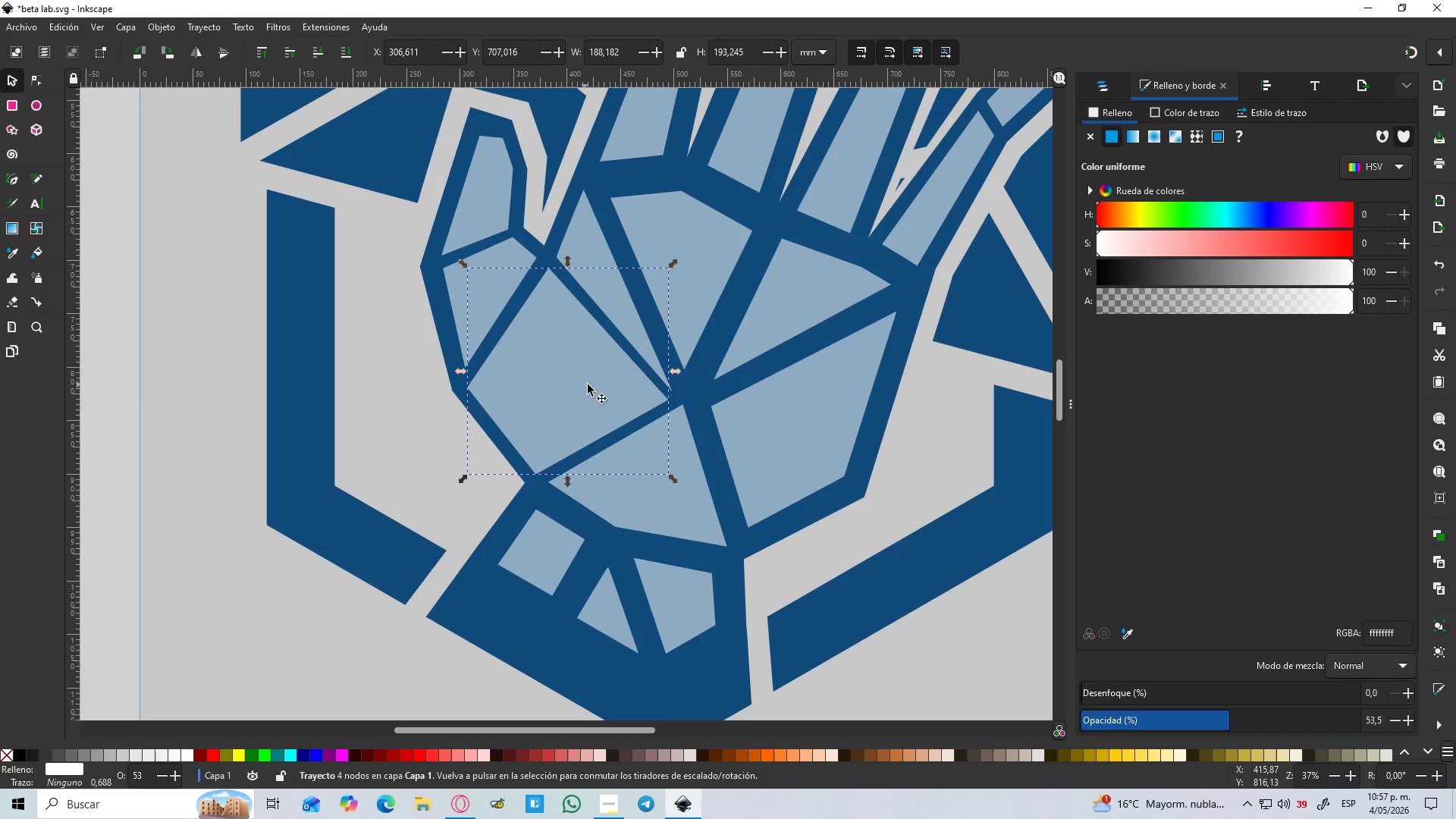 
hold_key(key=ShiftLeft, duration=1.5)
left_click_drag(start_coordinate=[673, 266], to_coordinate=[663, 284])
 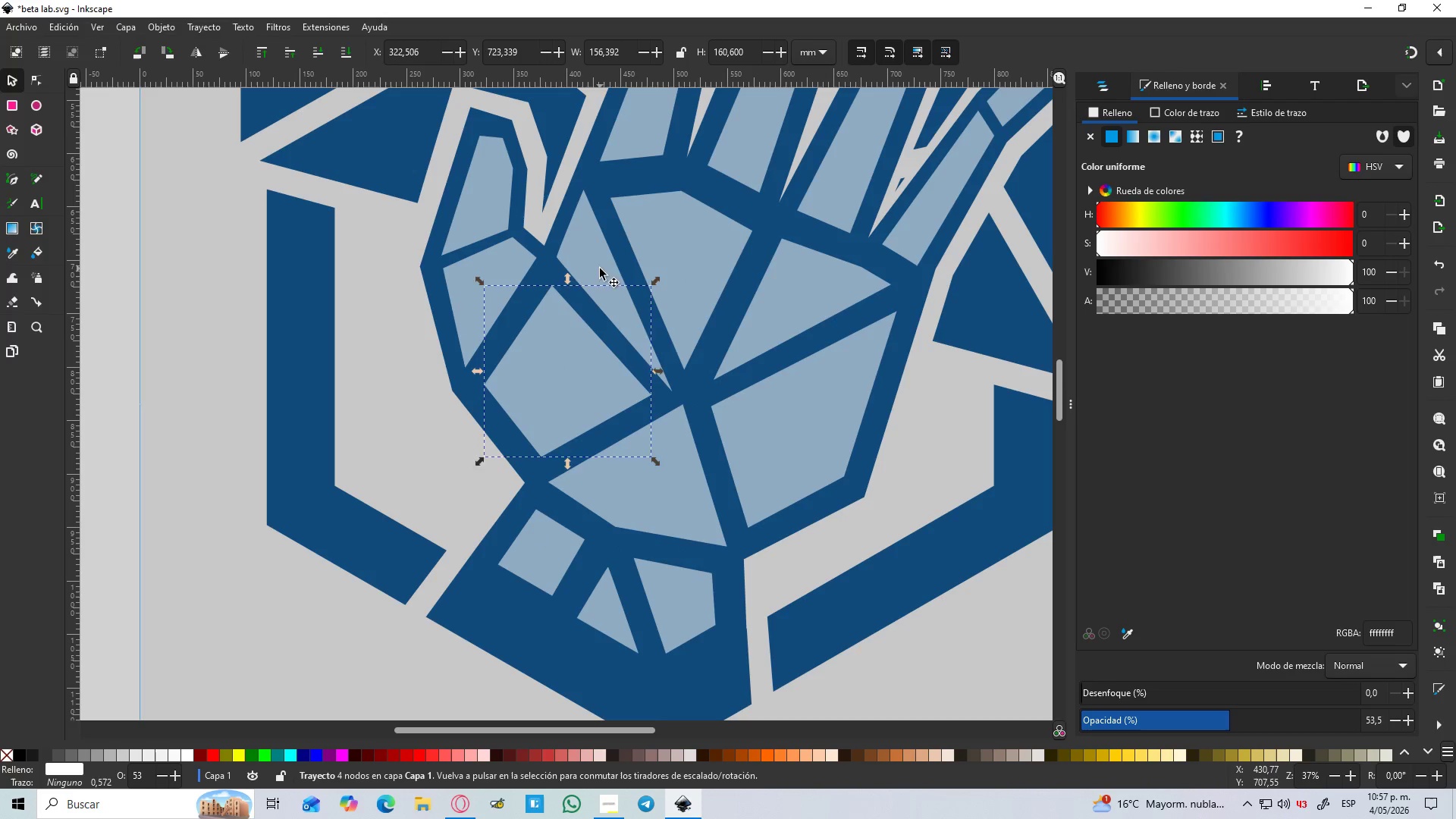 
hold_key(key=ShiftLeft, duration=1.51)
 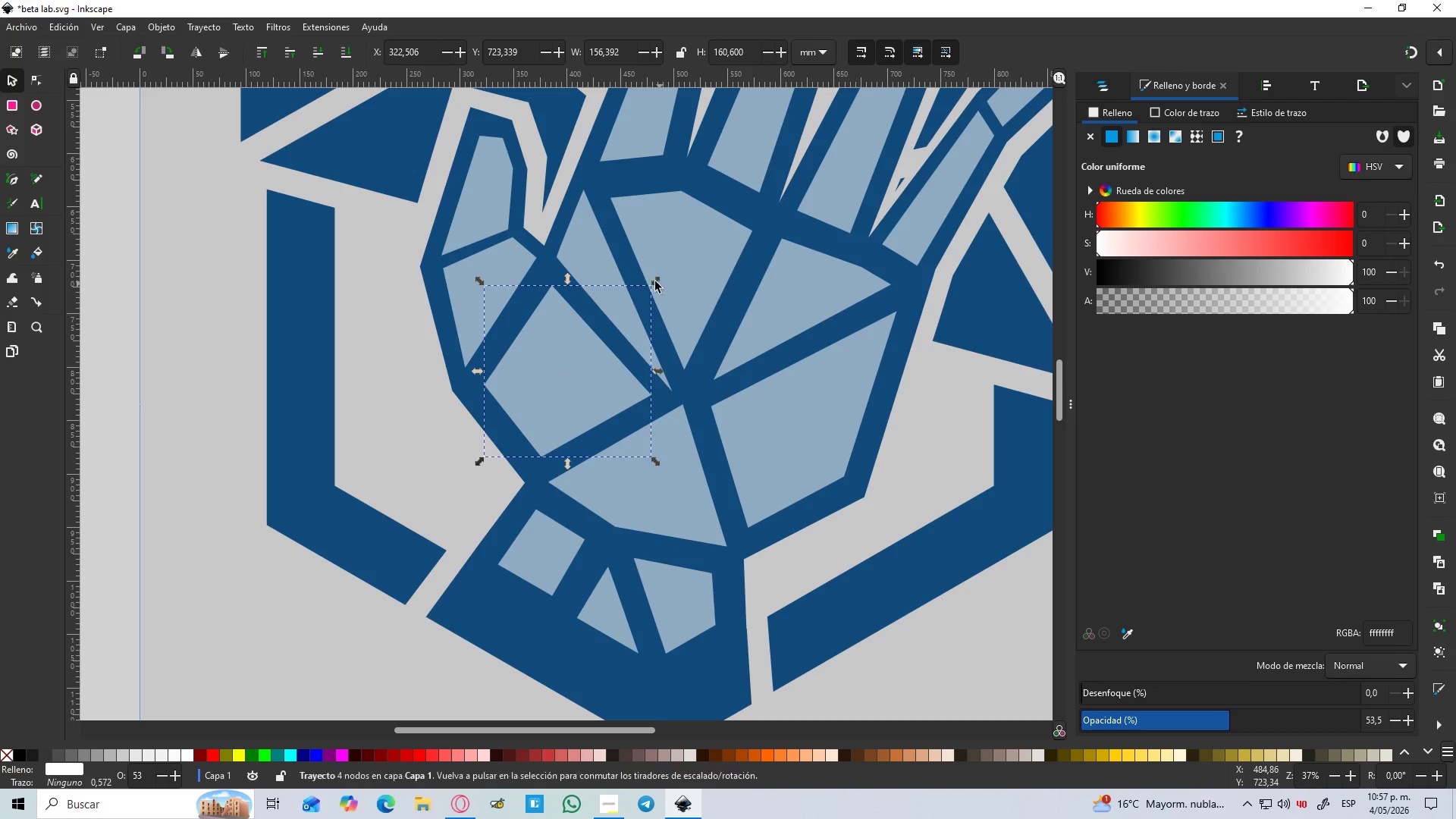 
hold_key(key=ShiftLeft, duration=0.67)
 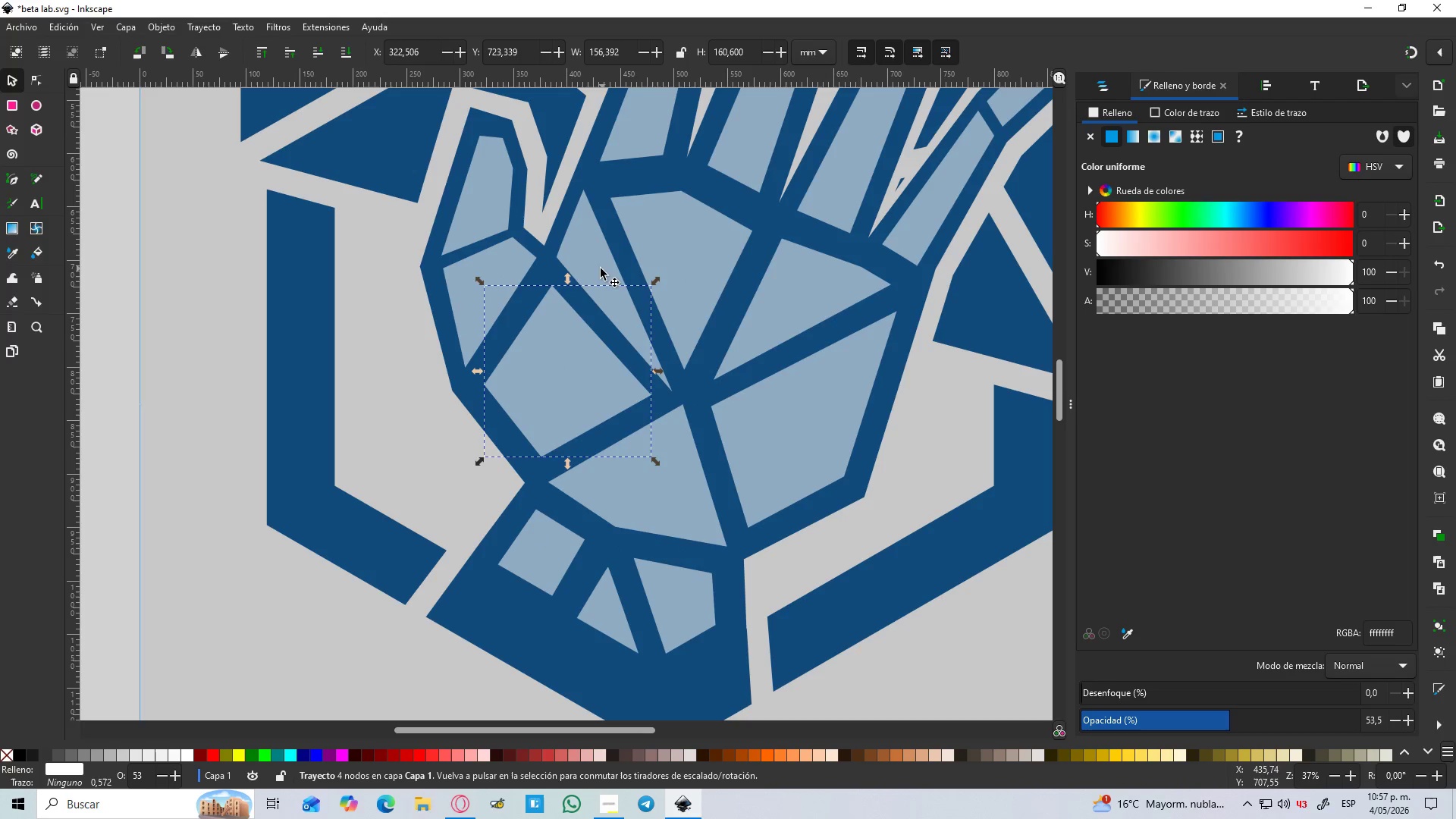 
left_click([600, 268])
 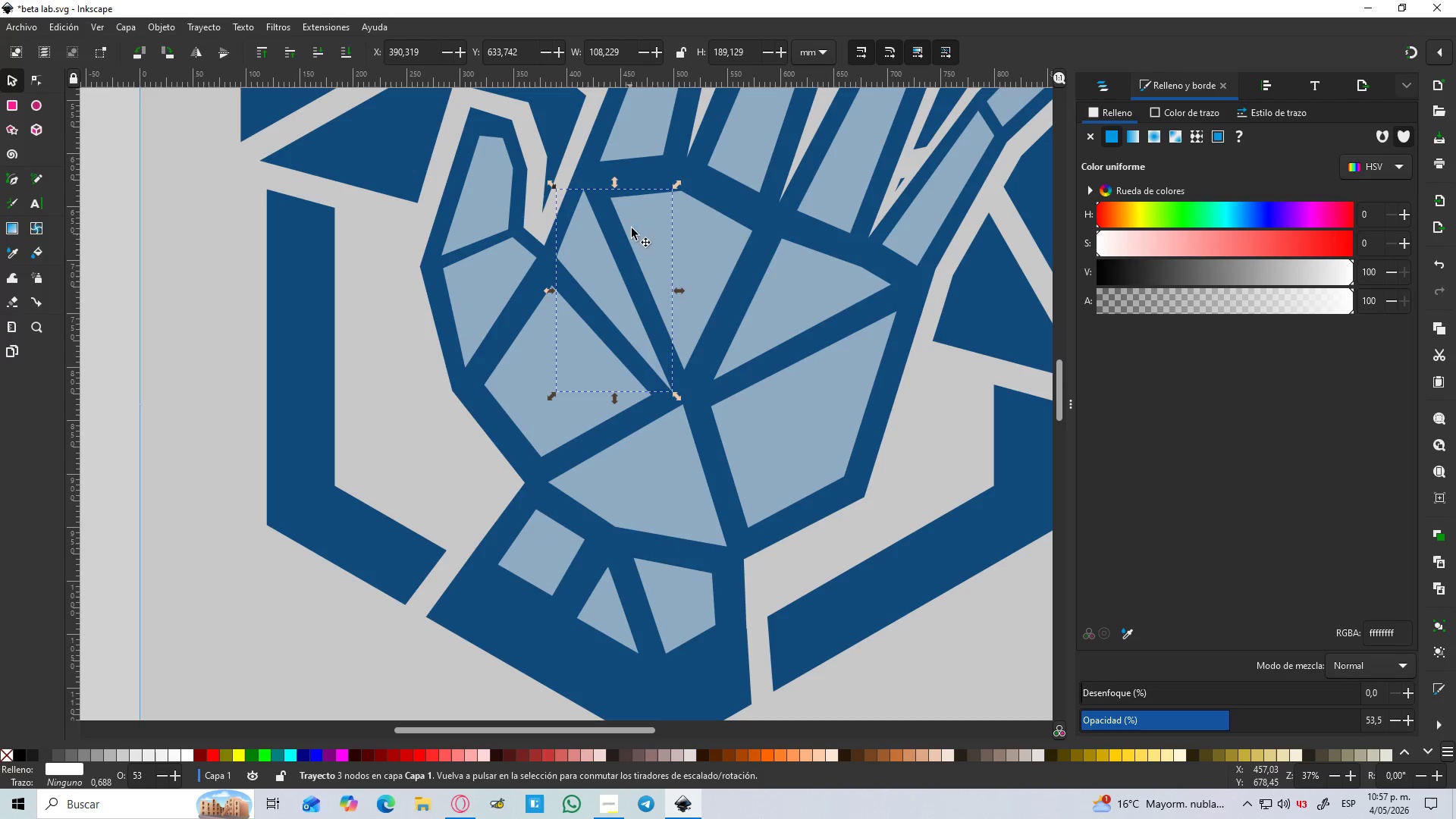 
hold_key(key=ShiftLeft, duration=1.5)
left_click_drag(start_coordinate=[679, 187], to_coordinate=[669, 206])
 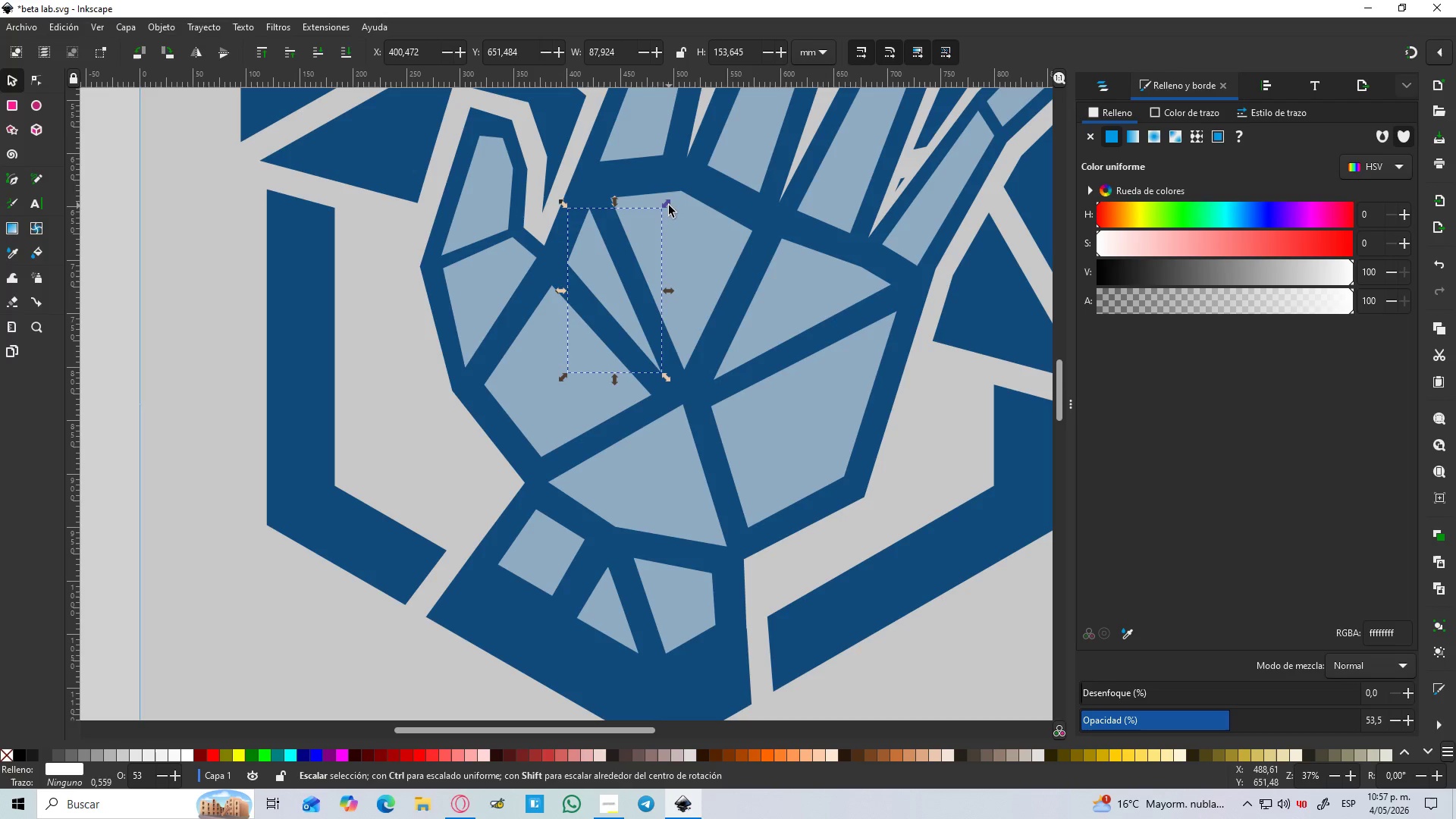 
hold_key(key=ShiftLeft, duration=1.52)
 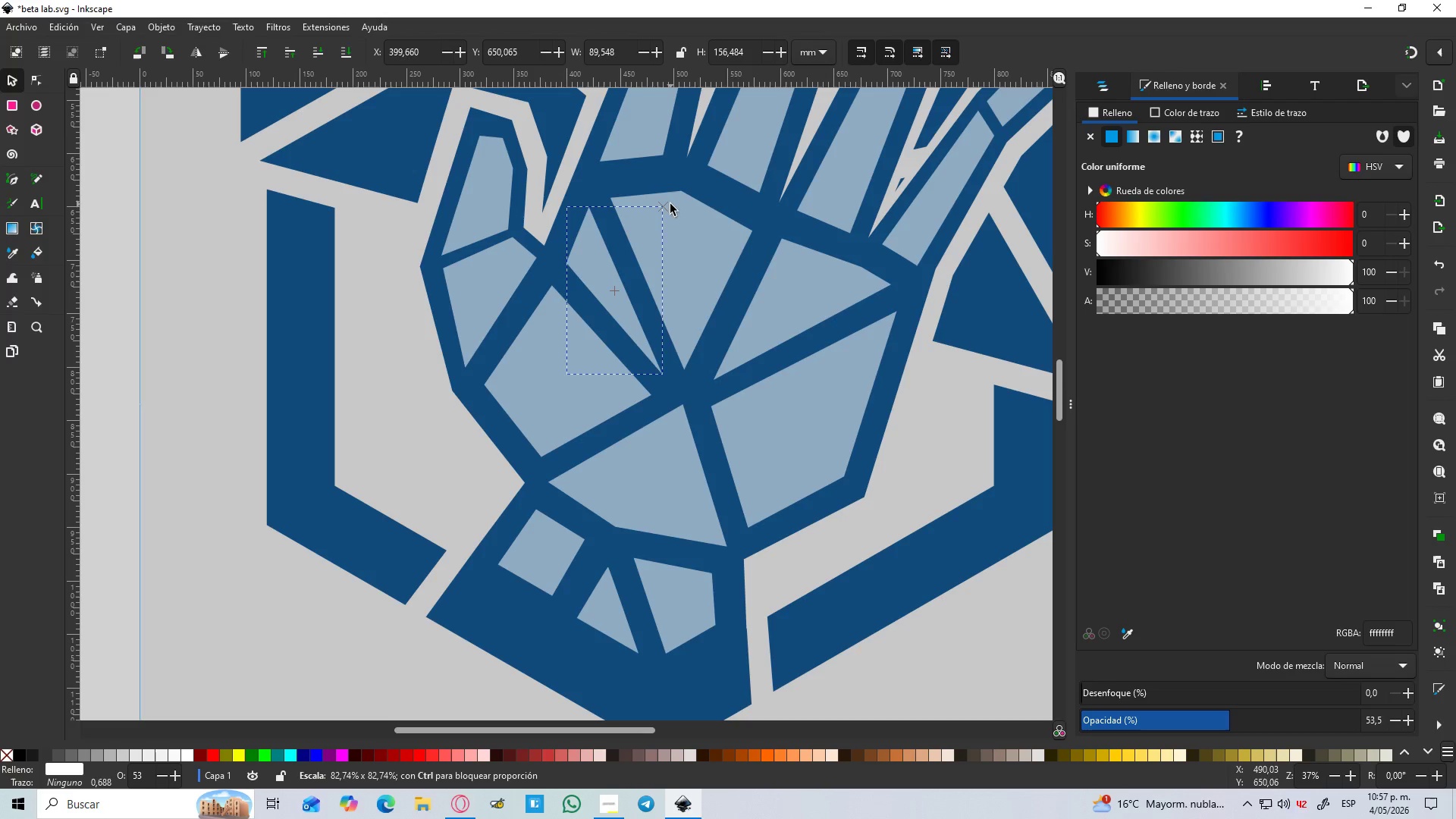 
hold_key(key=ShiftLeft, duration=1.5)
 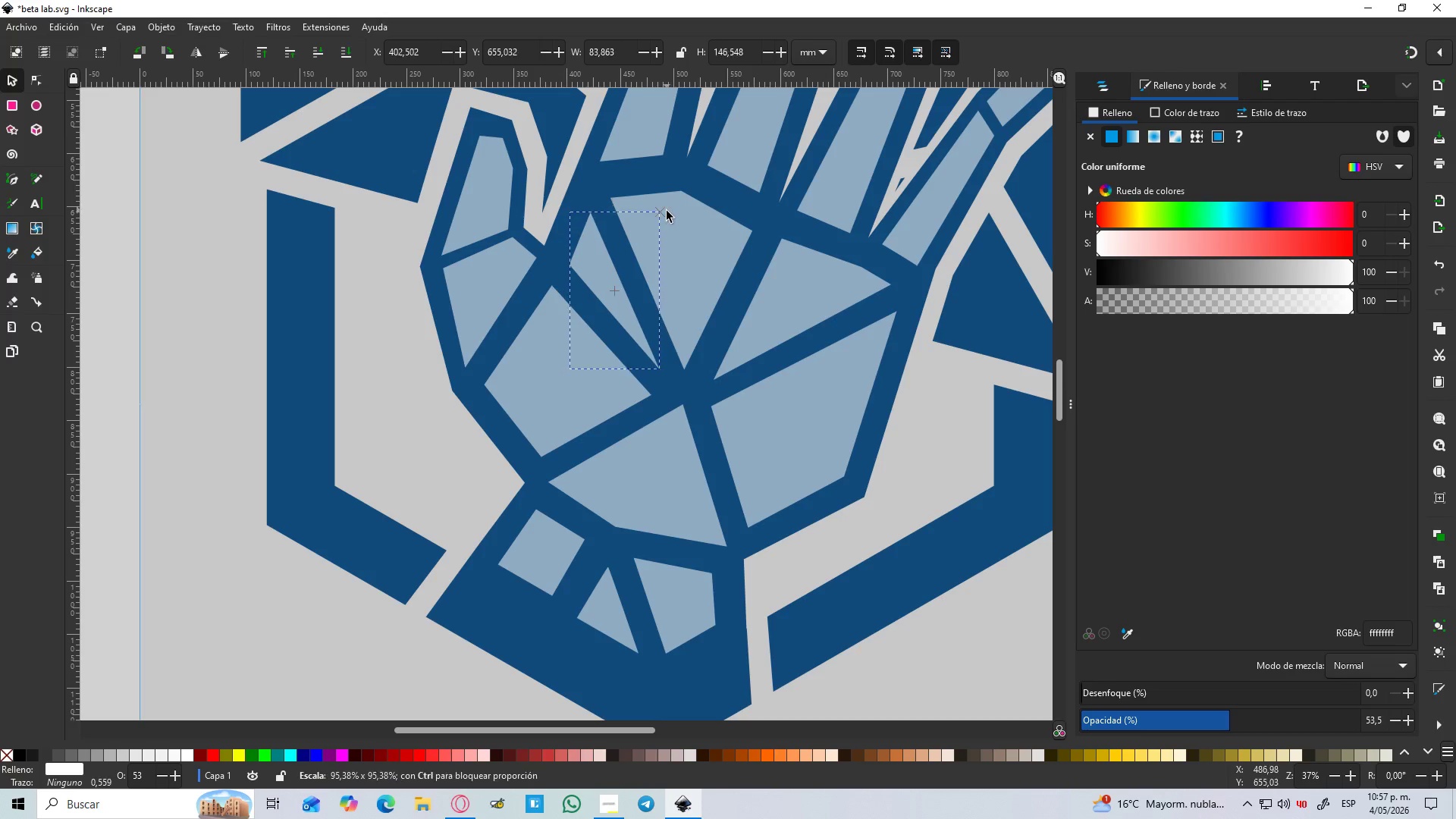 
hold_key(key=ShiftLeft, duration=1.52)
left_click_drag(start_coordinate=[669, 206], to_coordinate=[666, 212])
 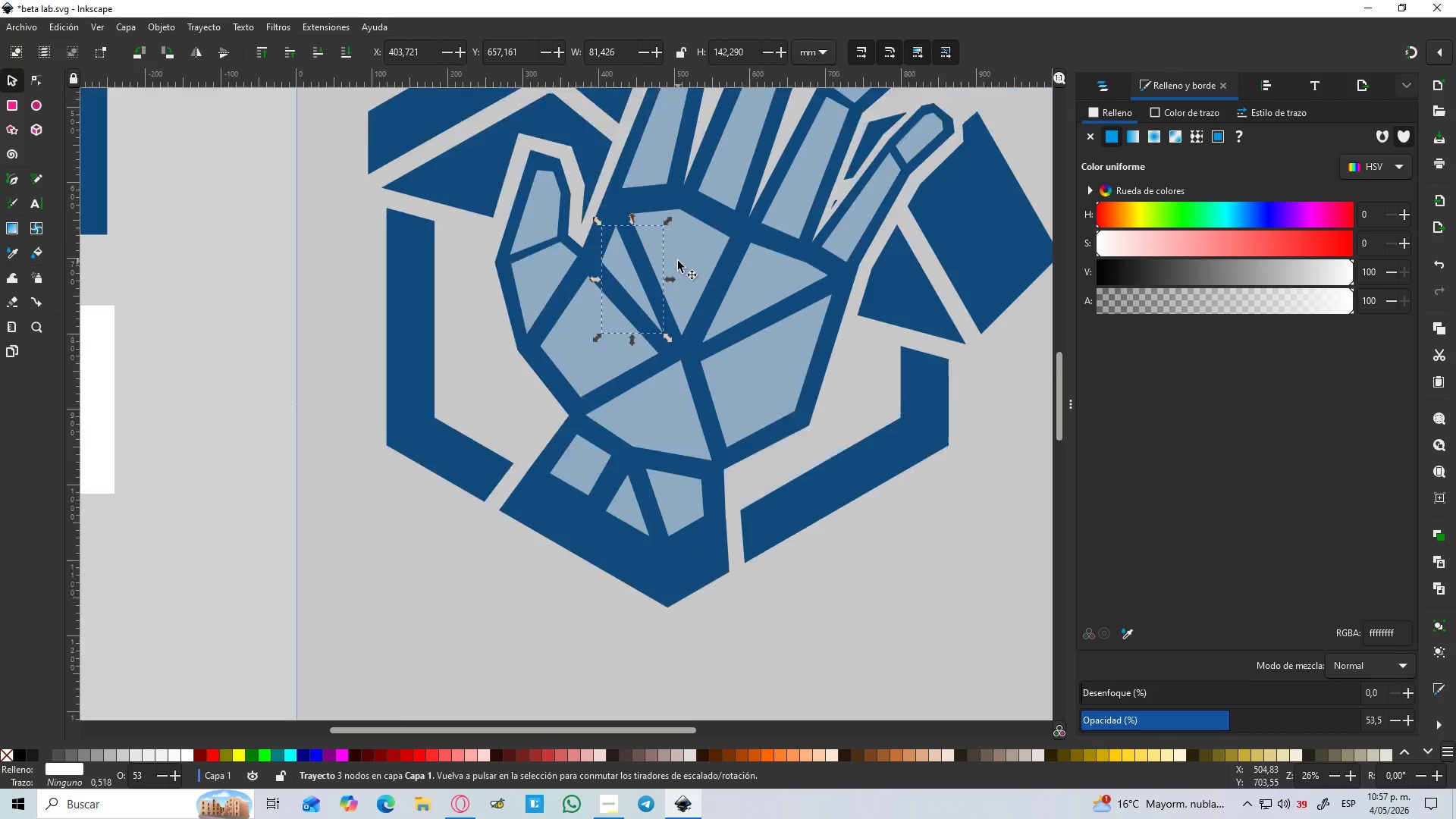 
key(Control+Shift+ShiftLeft)
 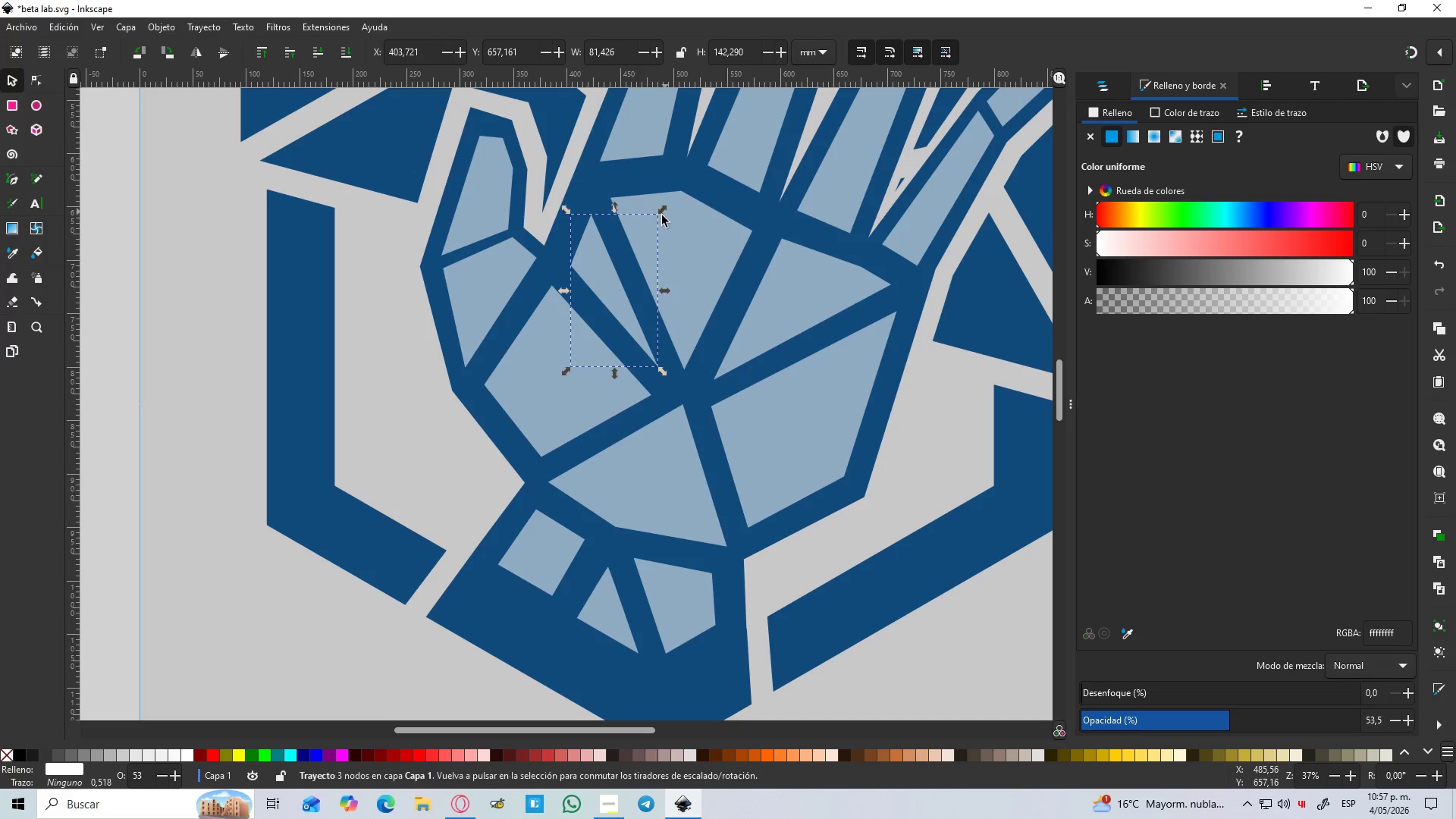 
key(Control+Shift+ShiftLeft)
 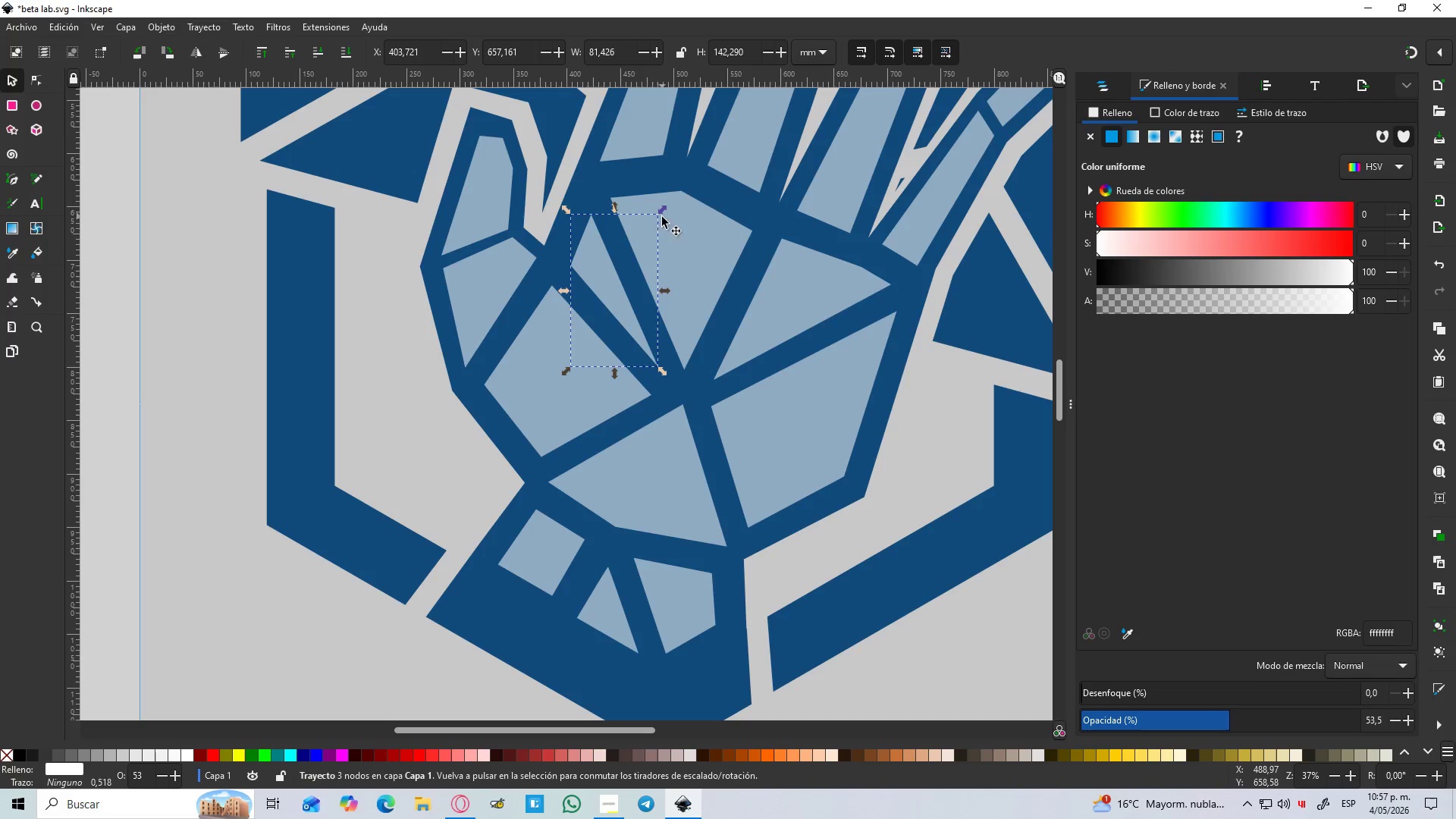 
hold_key(key=ControlLeft, duration=1.25)
scroll: coordinate [678, 261], scroll_direction: down, amount: 4.0
 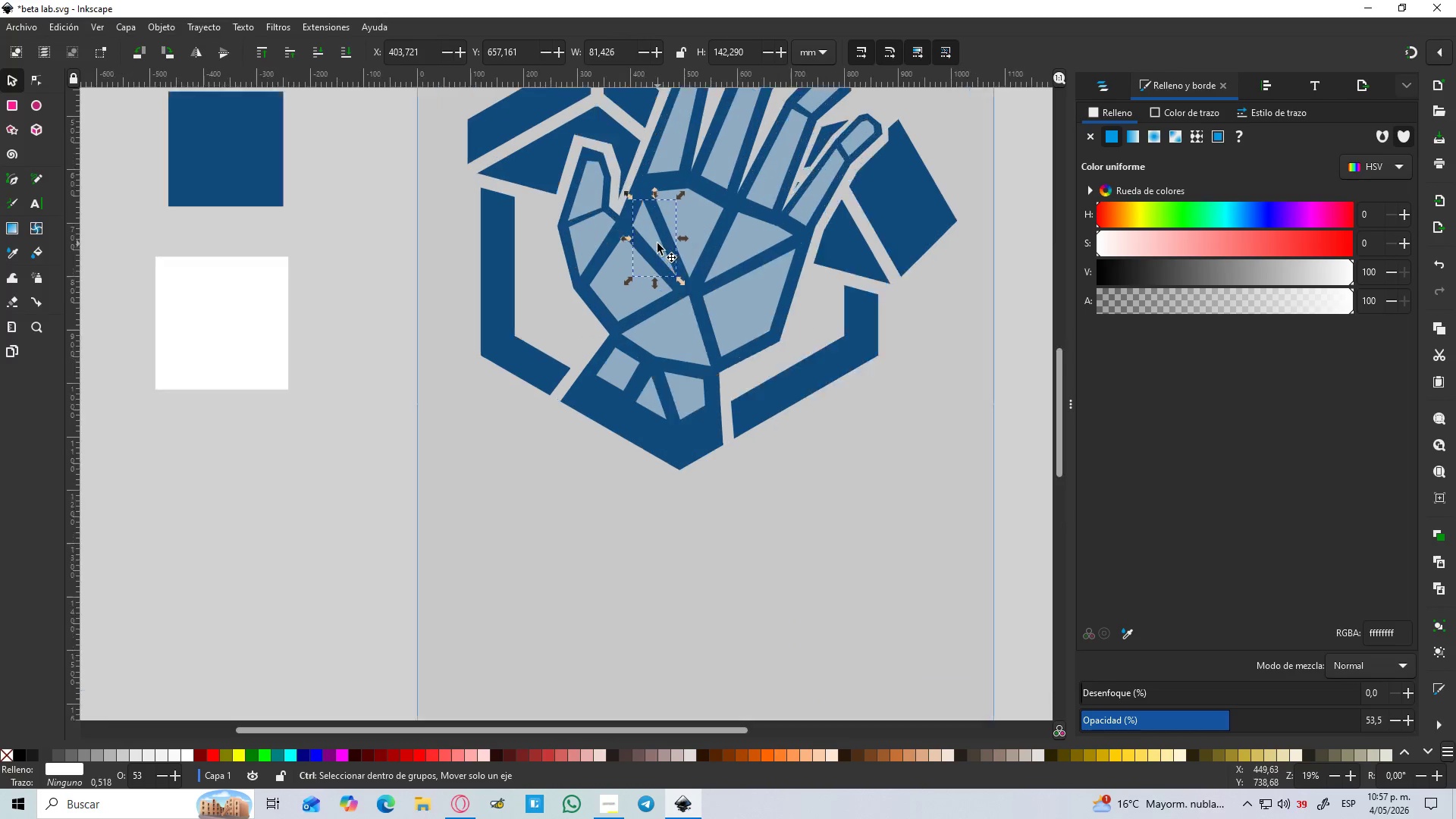 
scroll: coordinate [657, 243], scroll_direction: up, amount: 4.0
 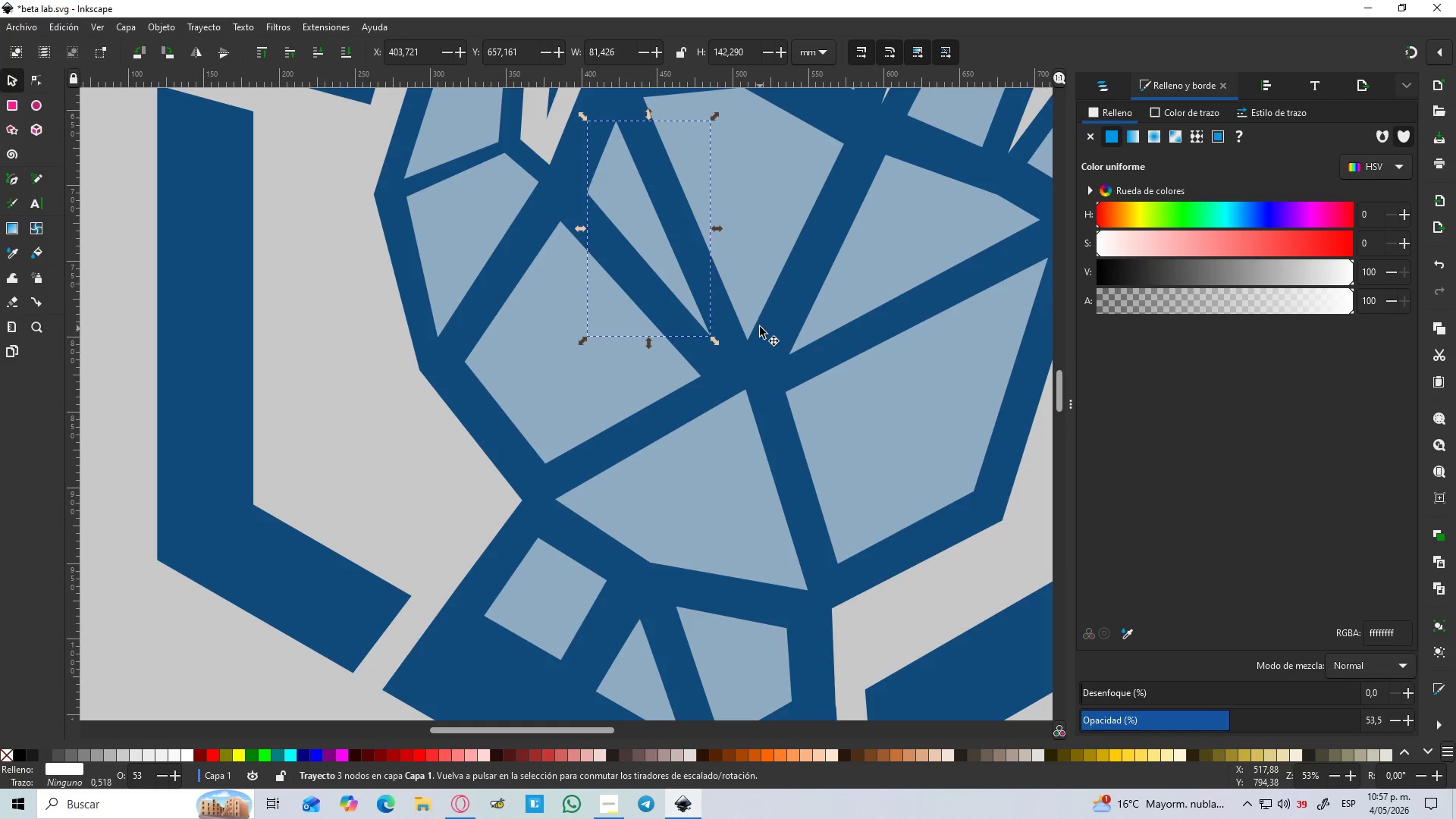 
left_click([752, 303])
 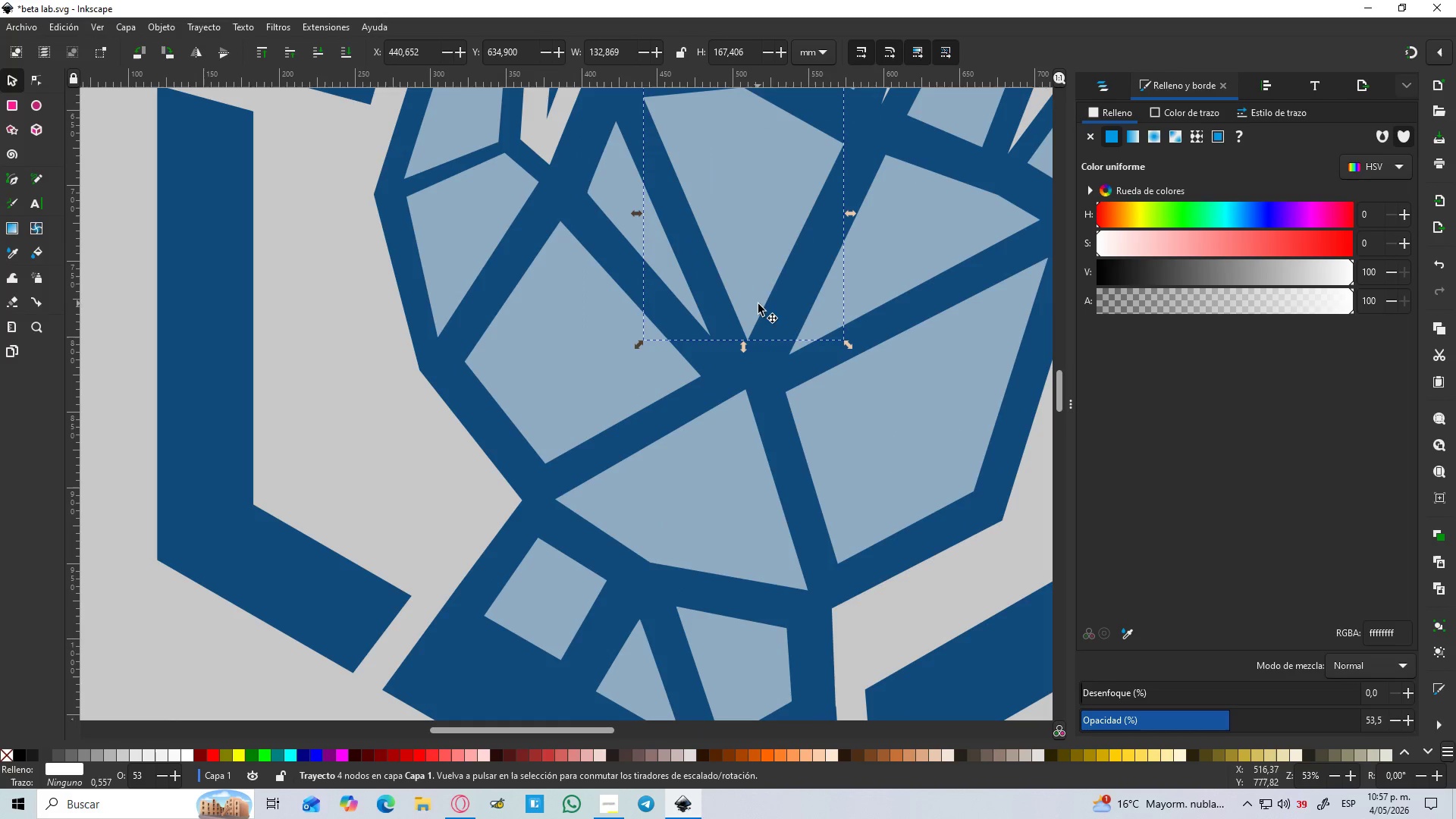 
left_click([764, 289])
 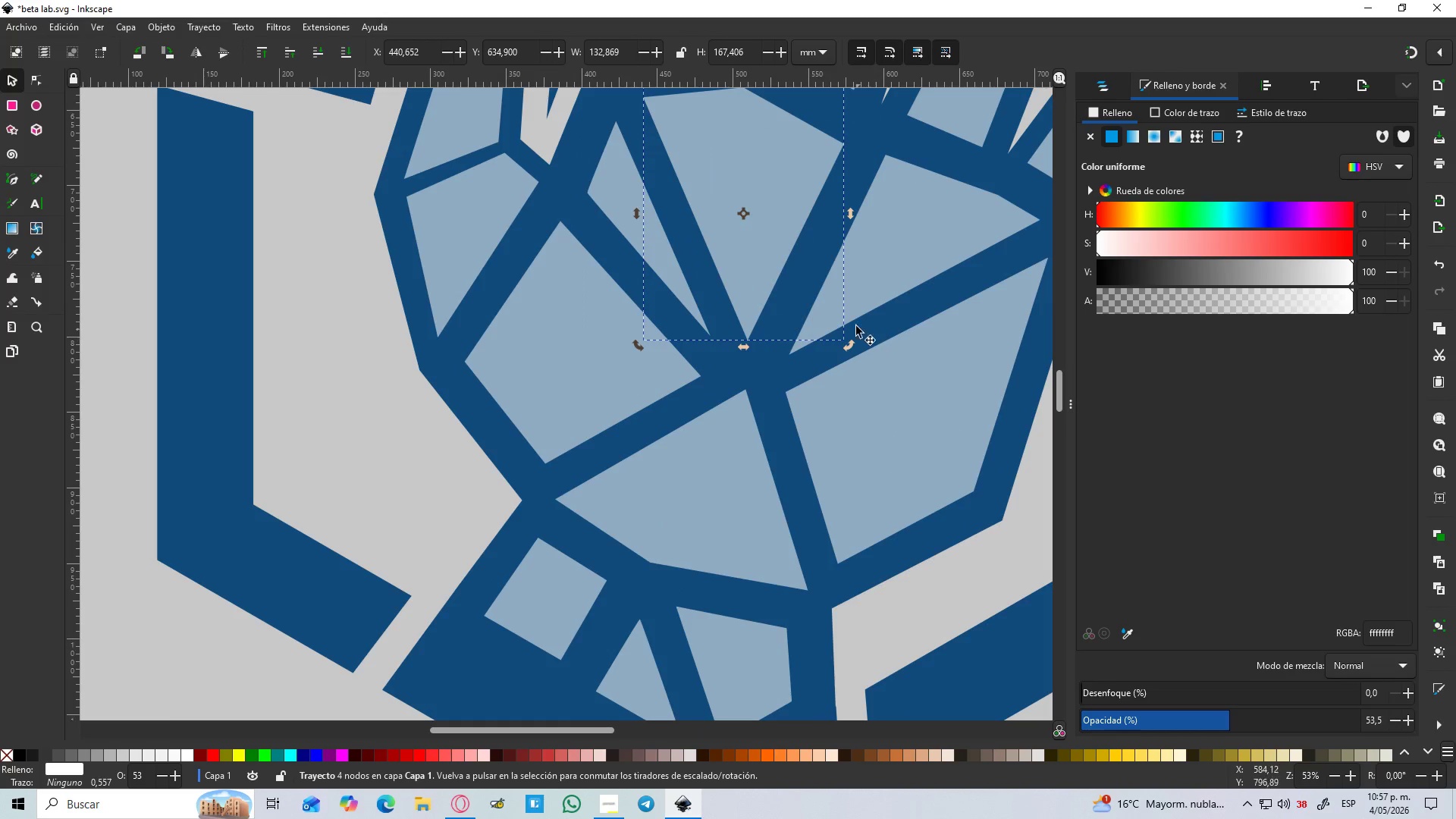 
scroll: coordinate [844, 310], scroll_direction: up, amount: 3.0
 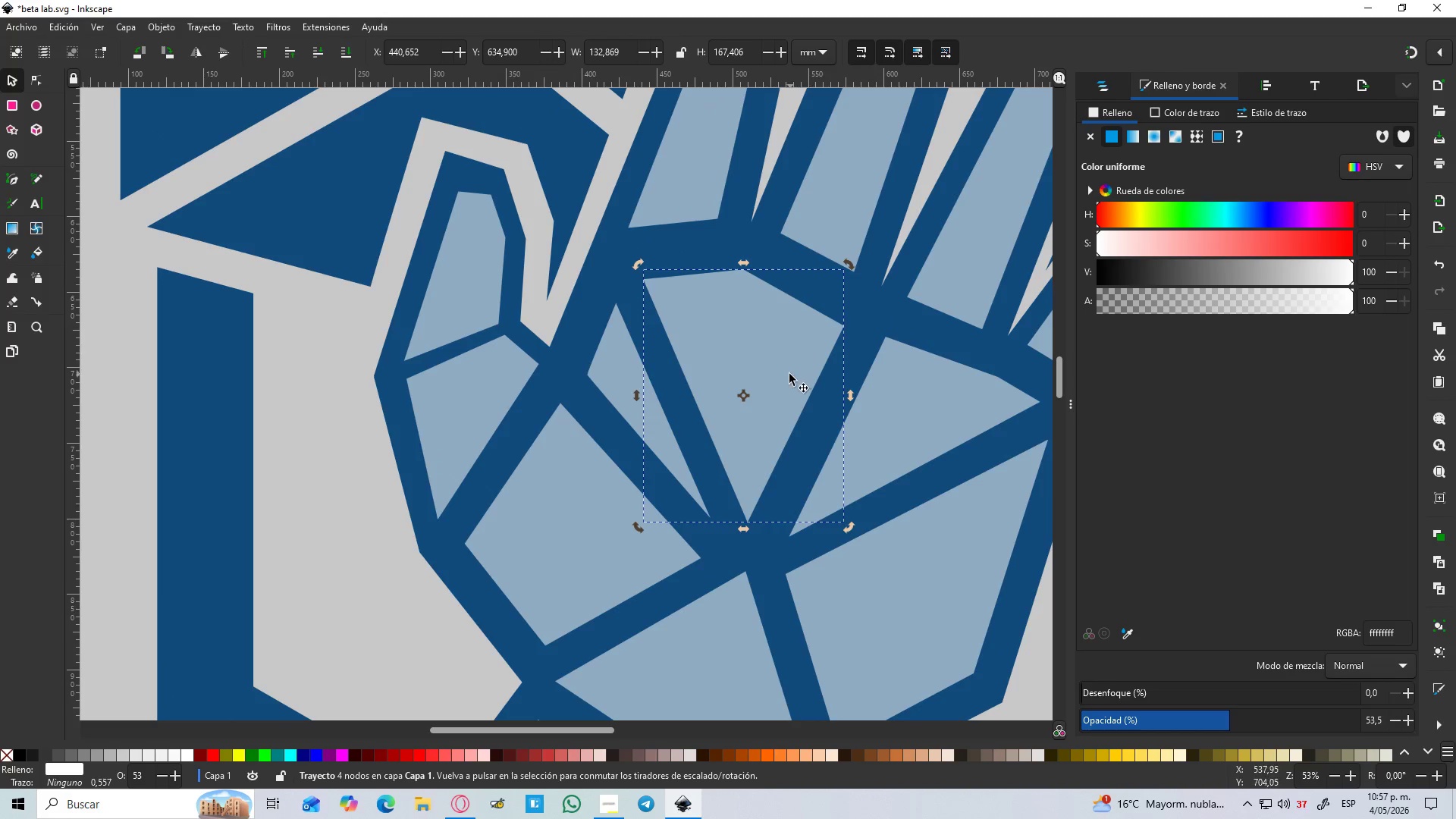 
left_click_drag(start_coordinate=[784, 381], to_coordinate=[789, 365])
 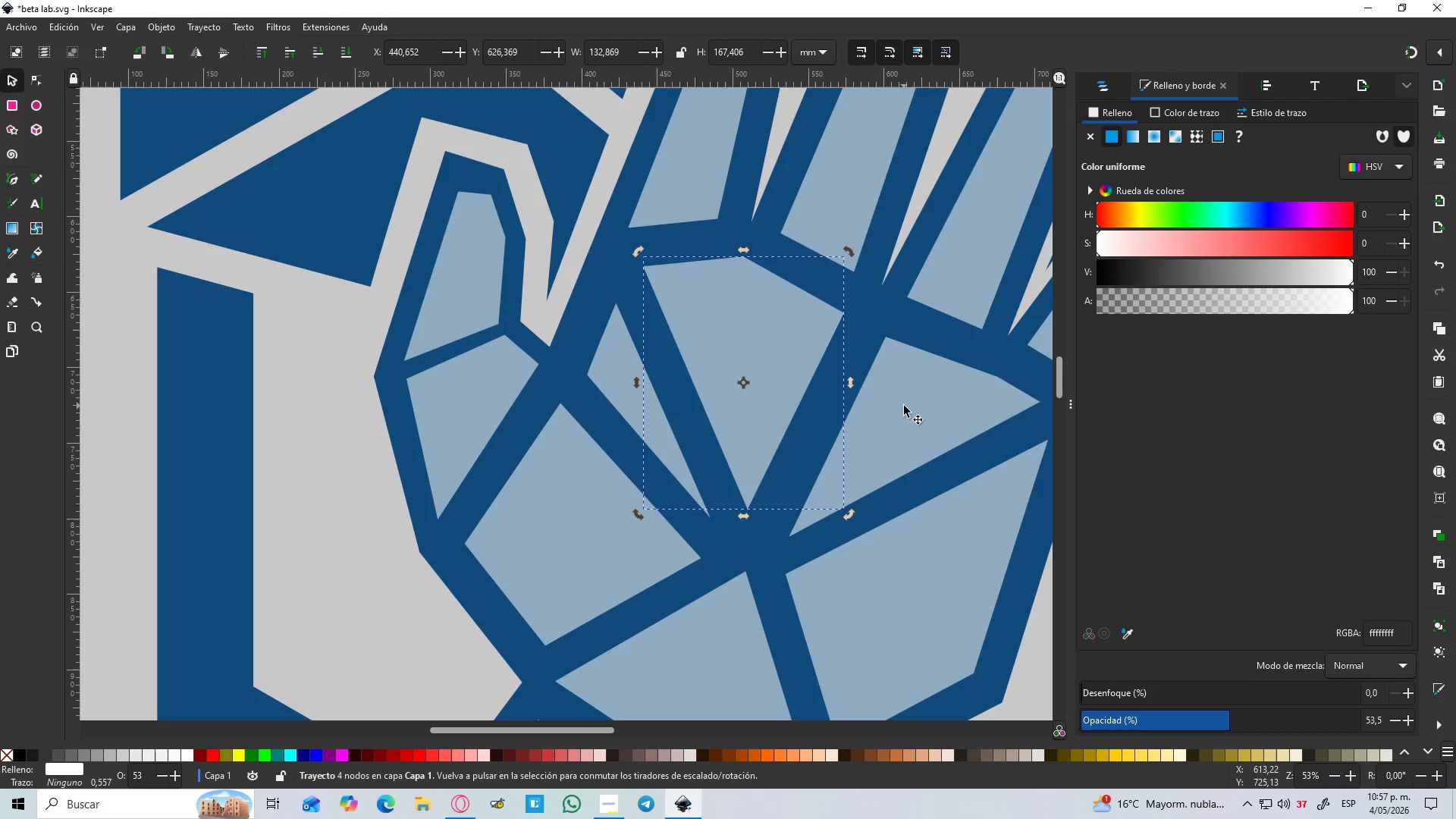 
hold_key(key=ControlLeft, duration=1.5)
 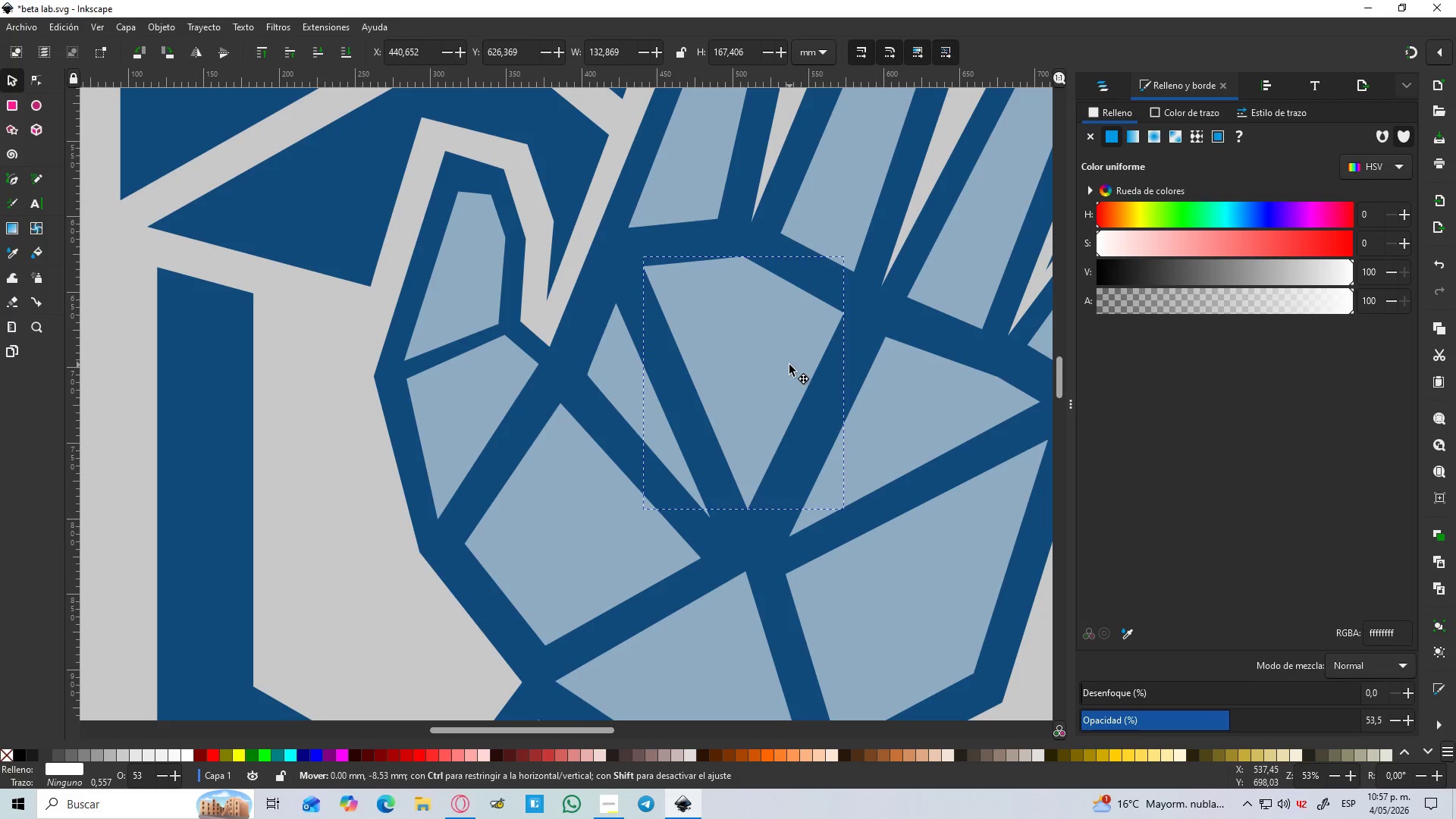 
hold_key(key=ControlLeft, duration=1.47)
 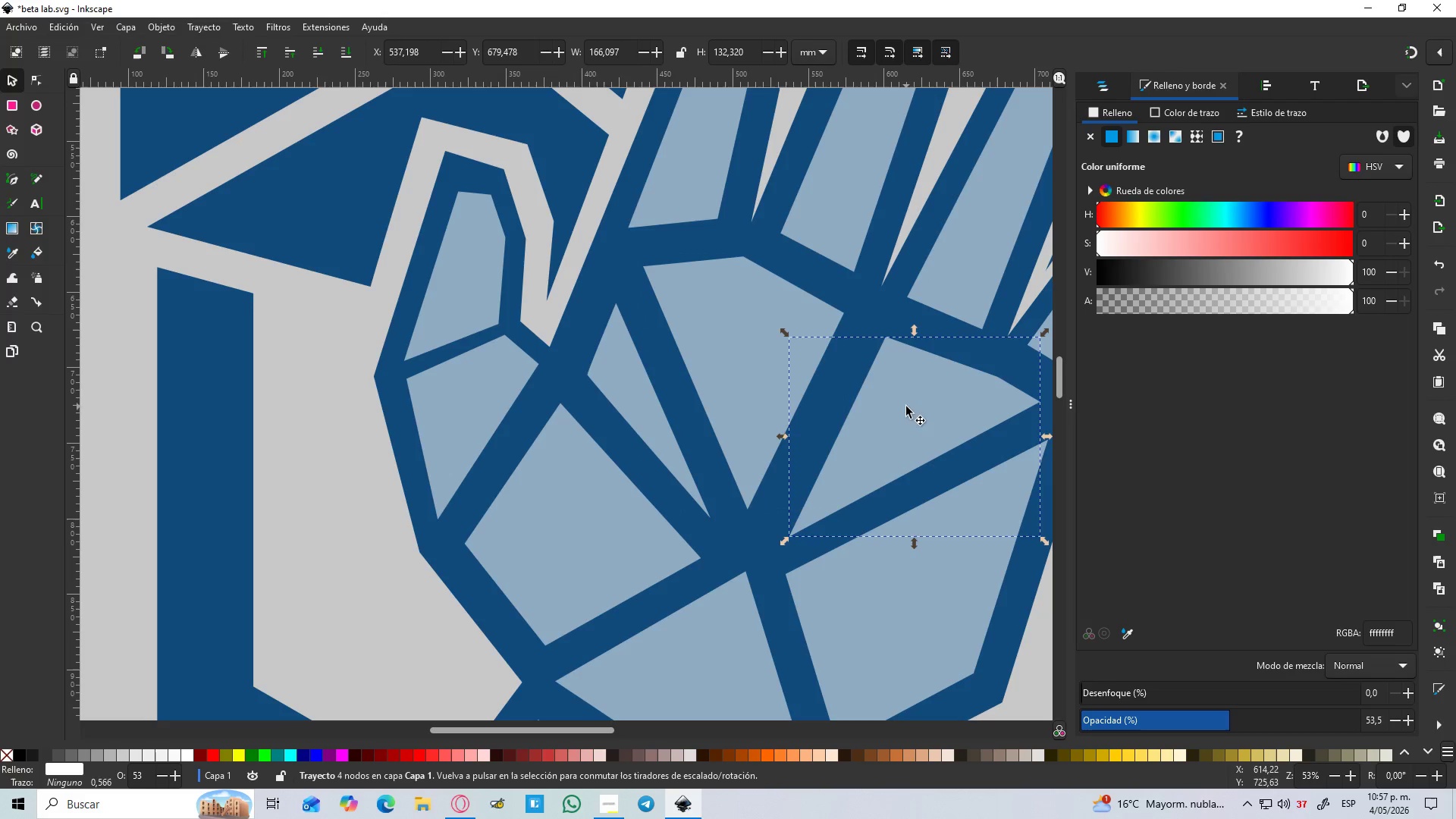 
hold_key(key=ControlLeft, duration=1.51)
left_click_drag(start_coordinate=[915, 413], to_coordinate=[927, 401])
 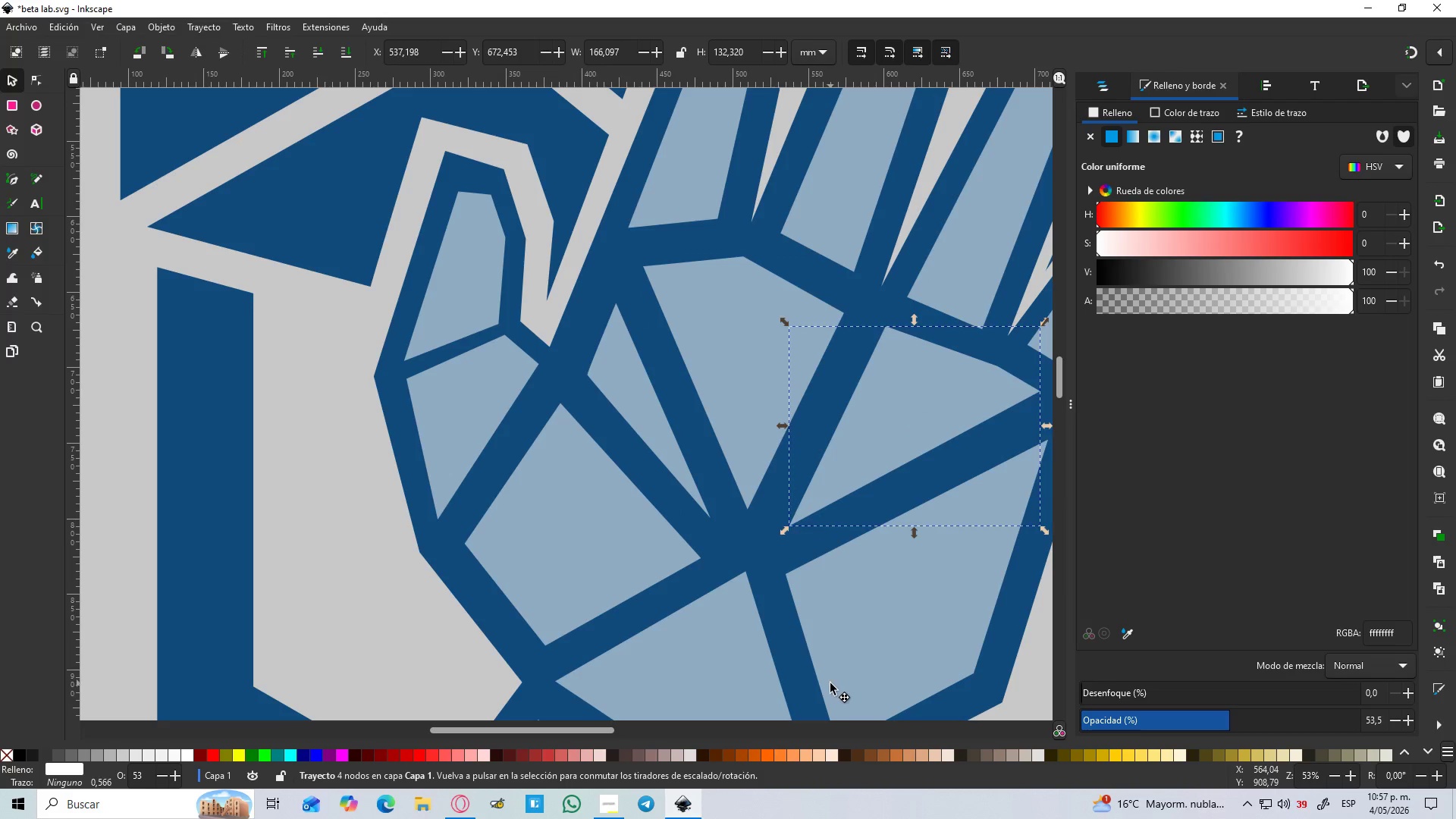 
key(Control+ControlLeft)
 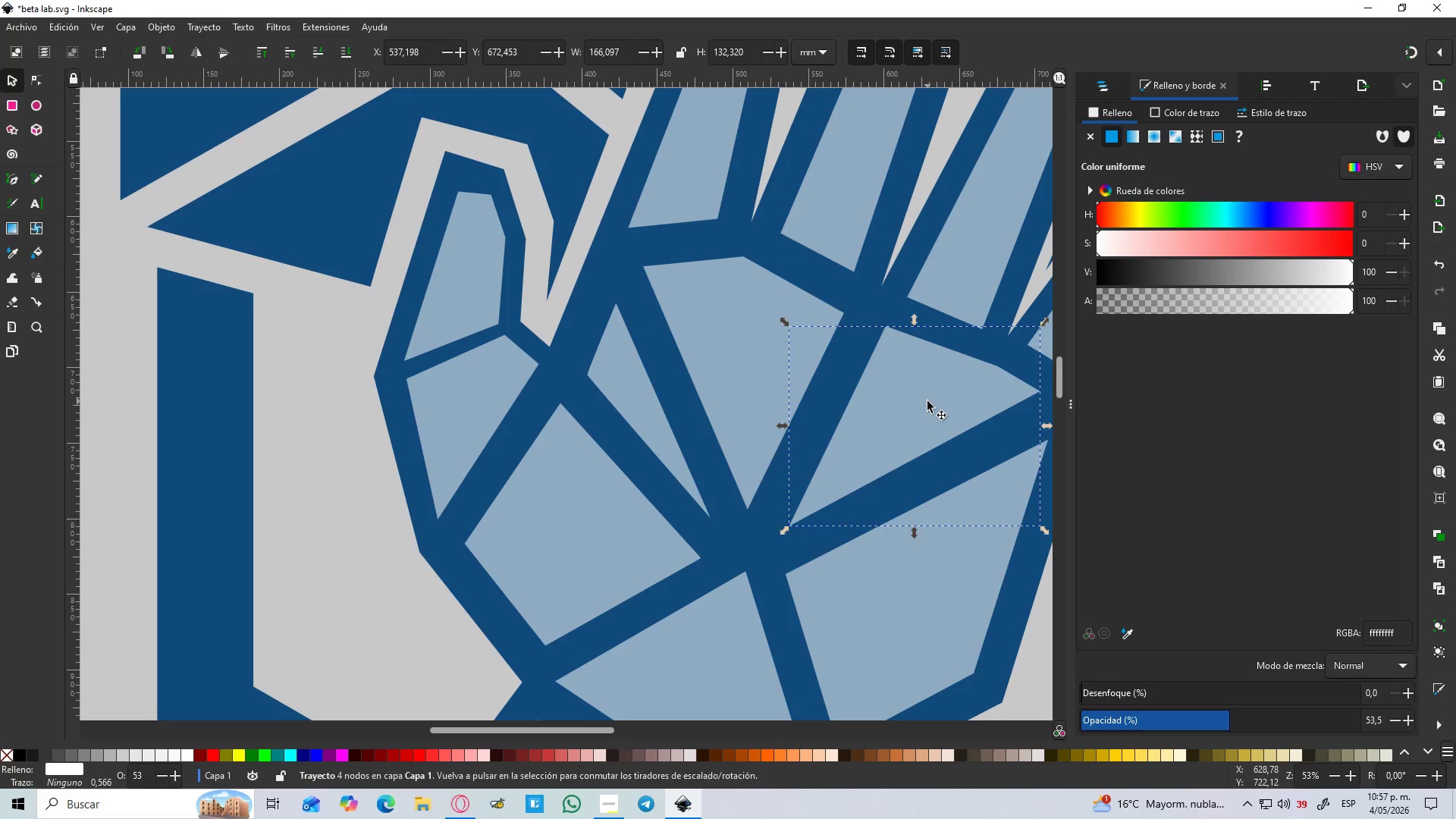 
key(Control+ControlLeft)
 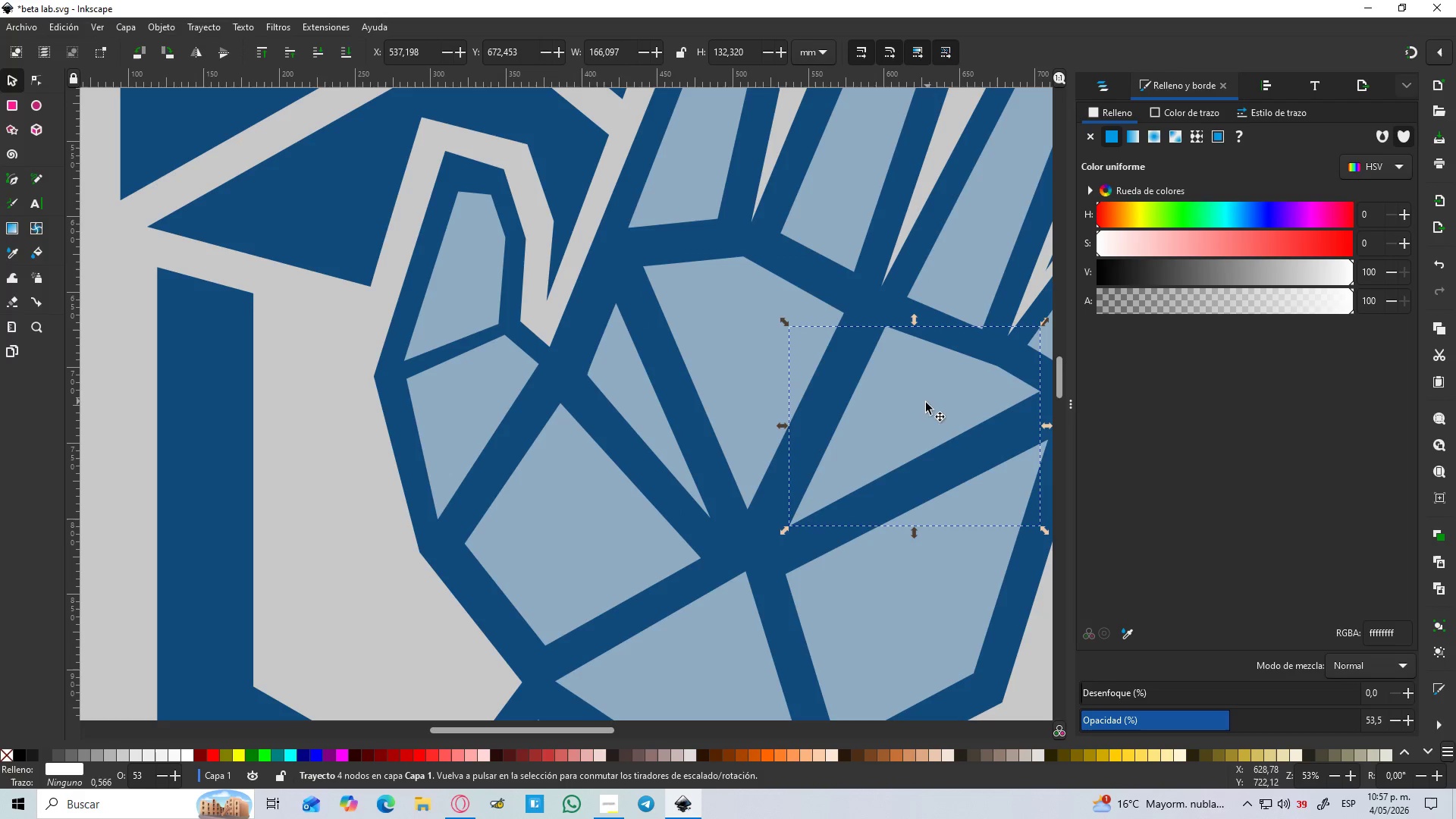 
key(Control+ControlLeft)
 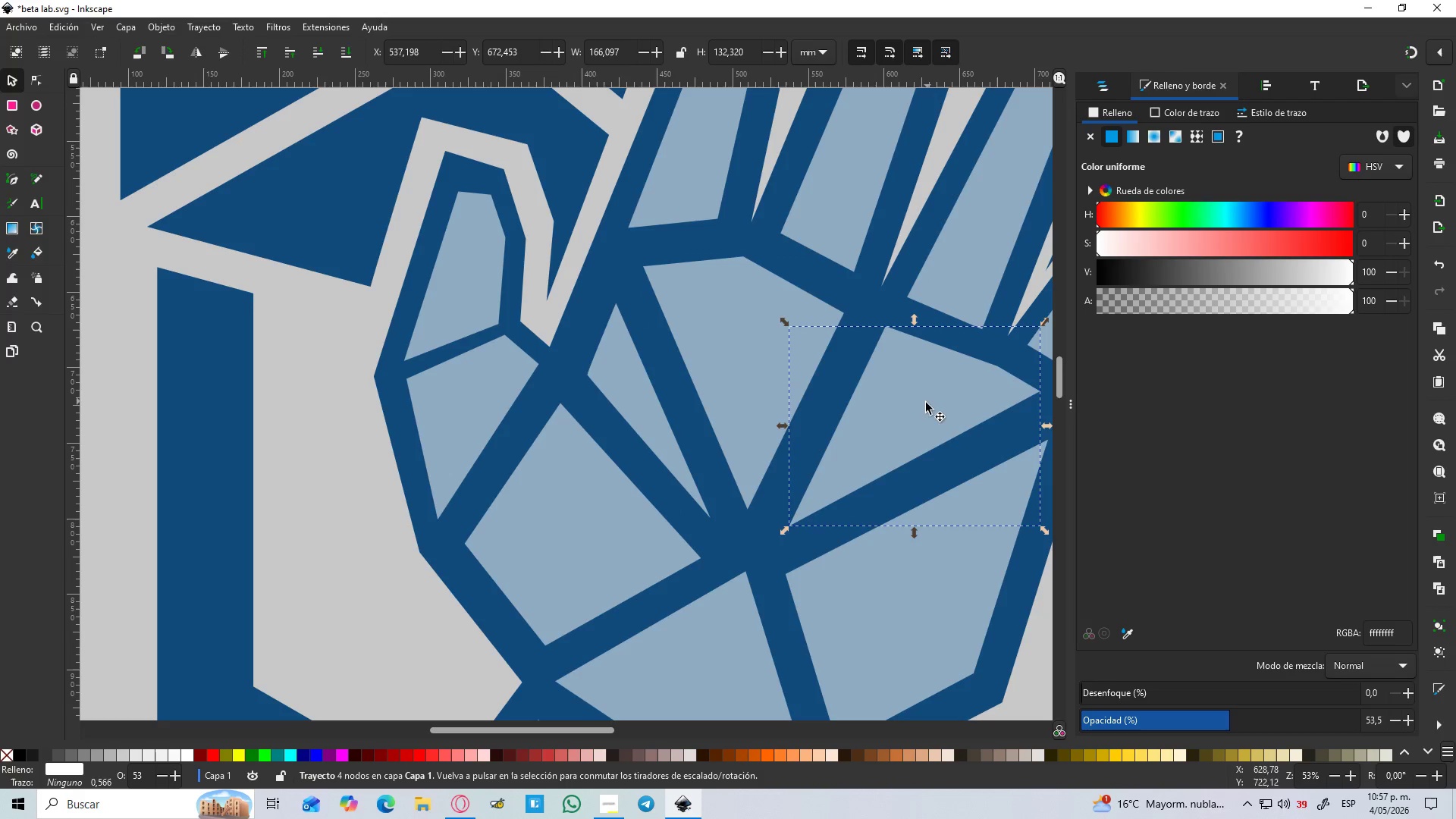 
key(Control+ControlLeft)
 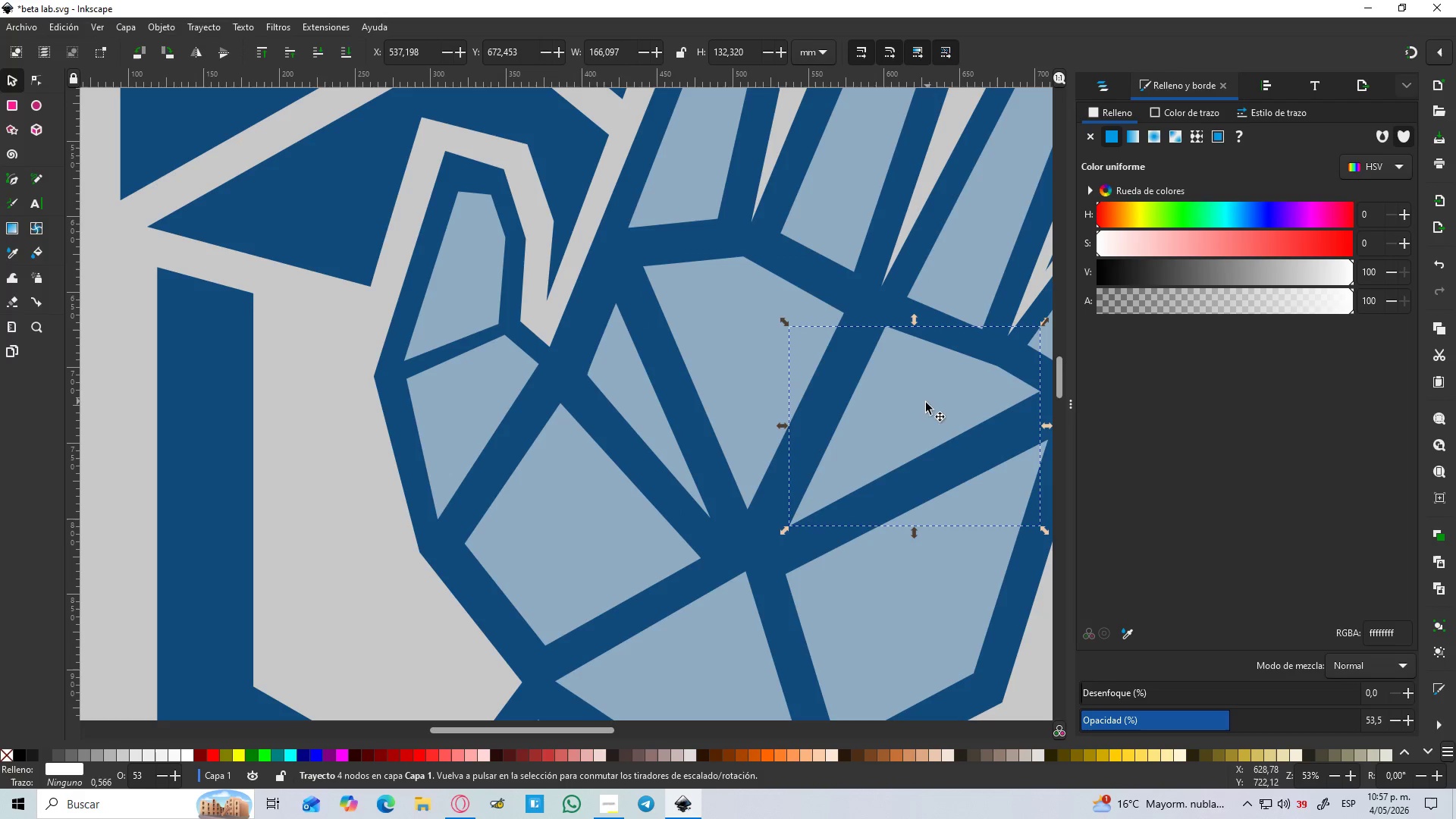 
key(Control+ControlLeft)
 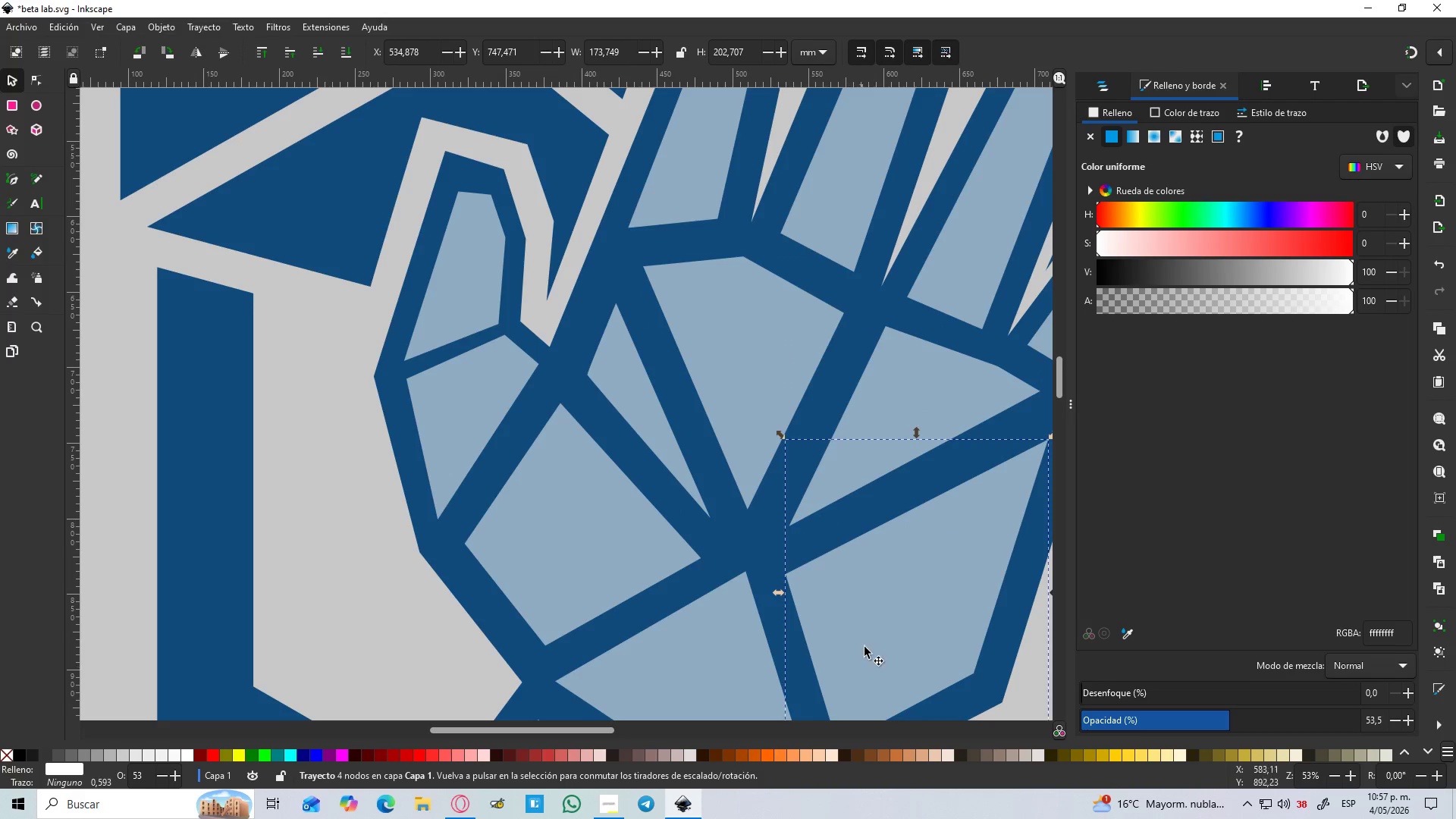 
hold_key(key=ControlLeft, duration=1.5)
left_click_drag(start_coordinate=[870, 635], to_coordinate=[878, 639])
 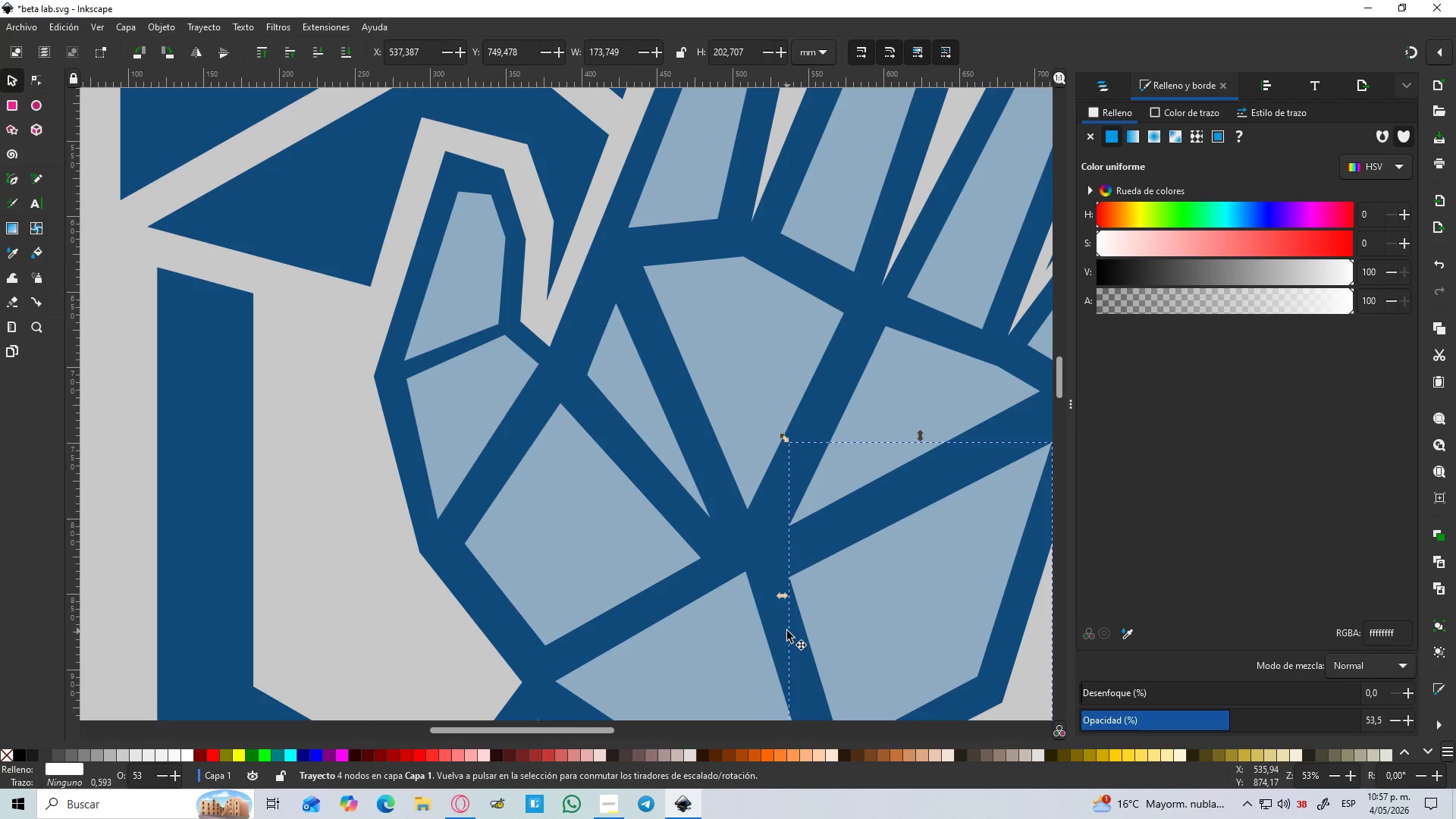 
left_click([697, 500])
 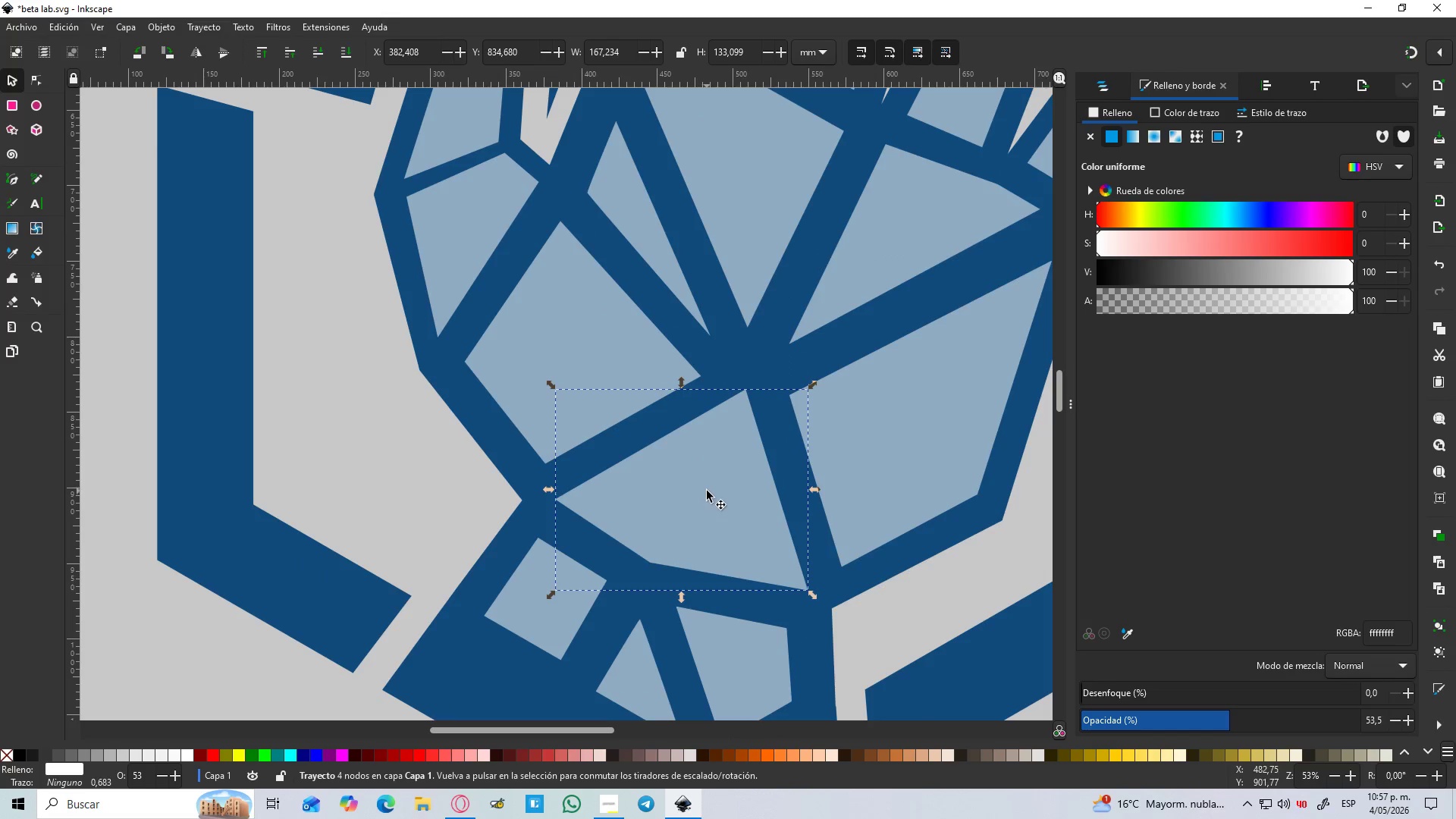 
scroll: coordinate [790, 585], scroll_direction: down, amount: 3.0
 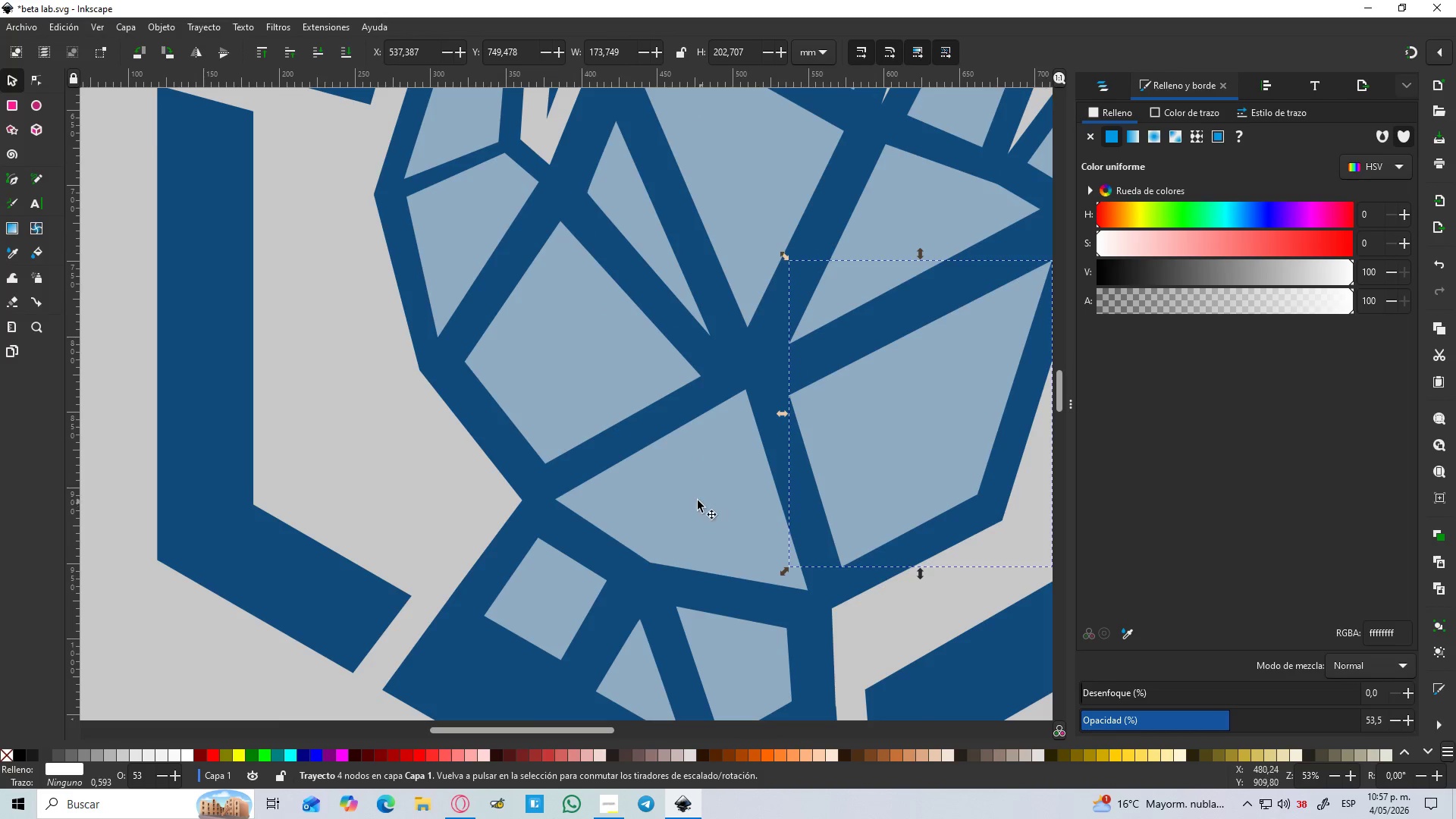 
left_click_drag(start_coordinate=[707, 491], to_coordinate=[698, 508])
 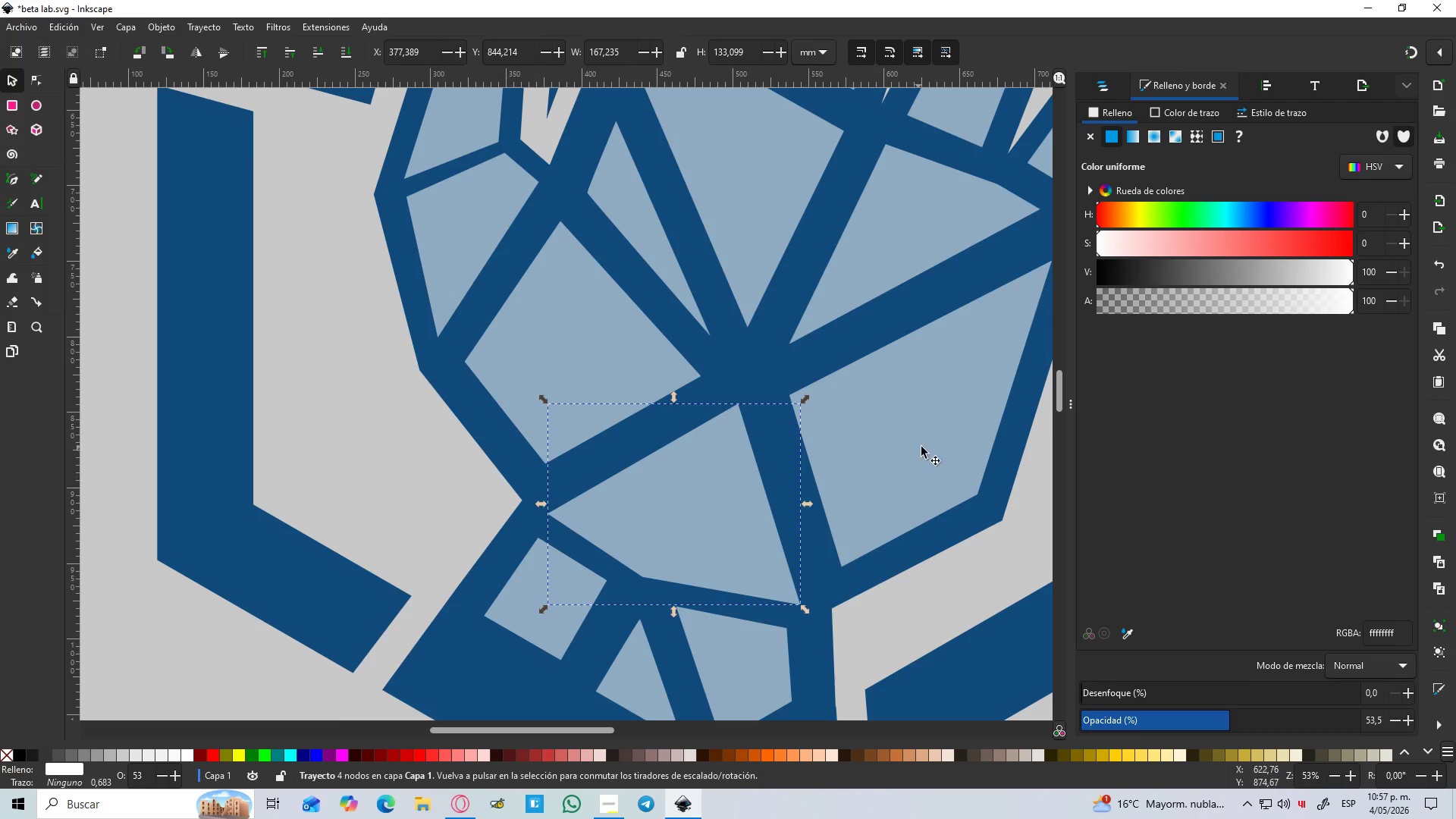 
left_click([921, 447])
 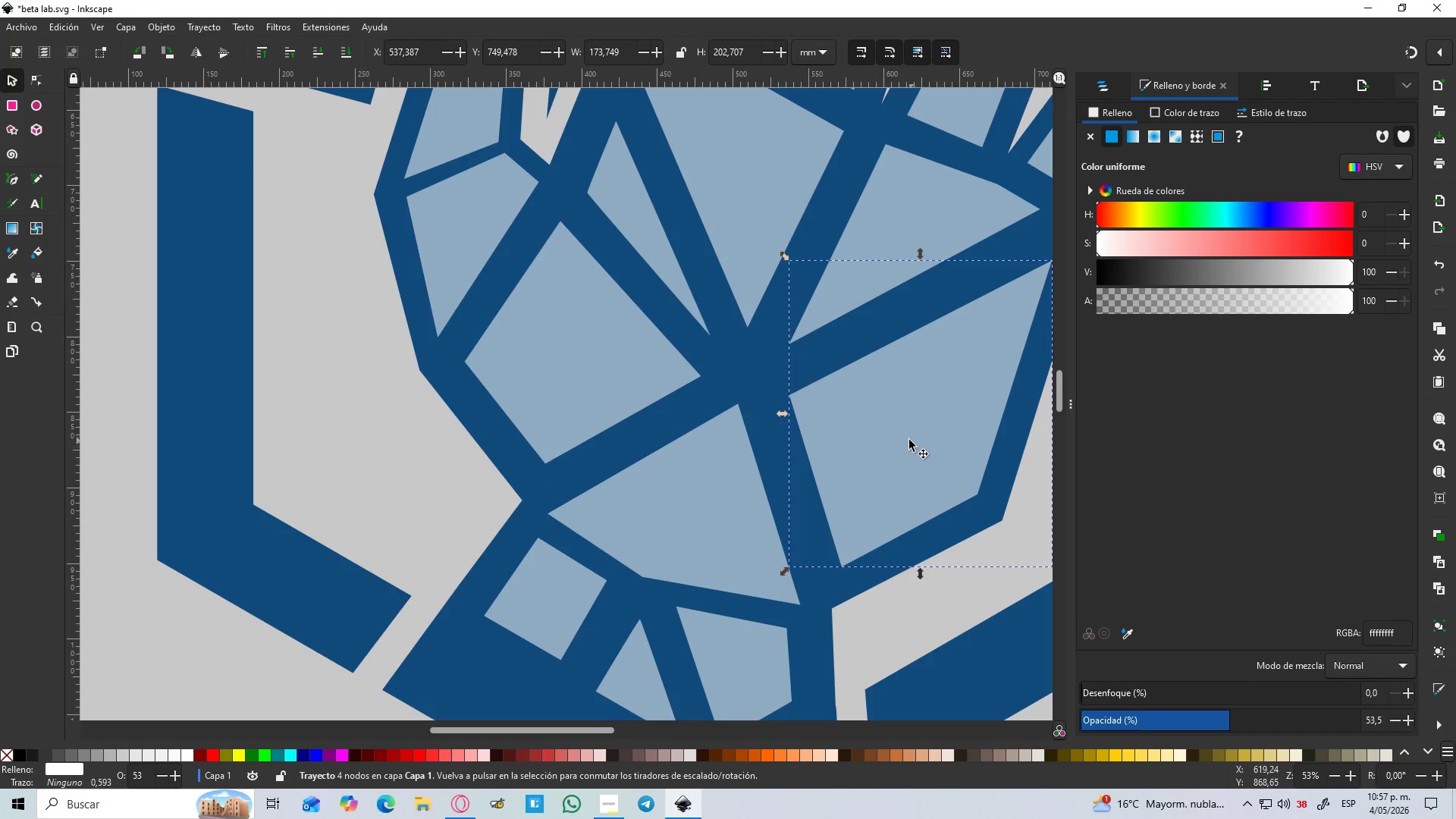 
left_click_drag(start_coordinate=[908, 440], to_coordinate=[906, 431])
 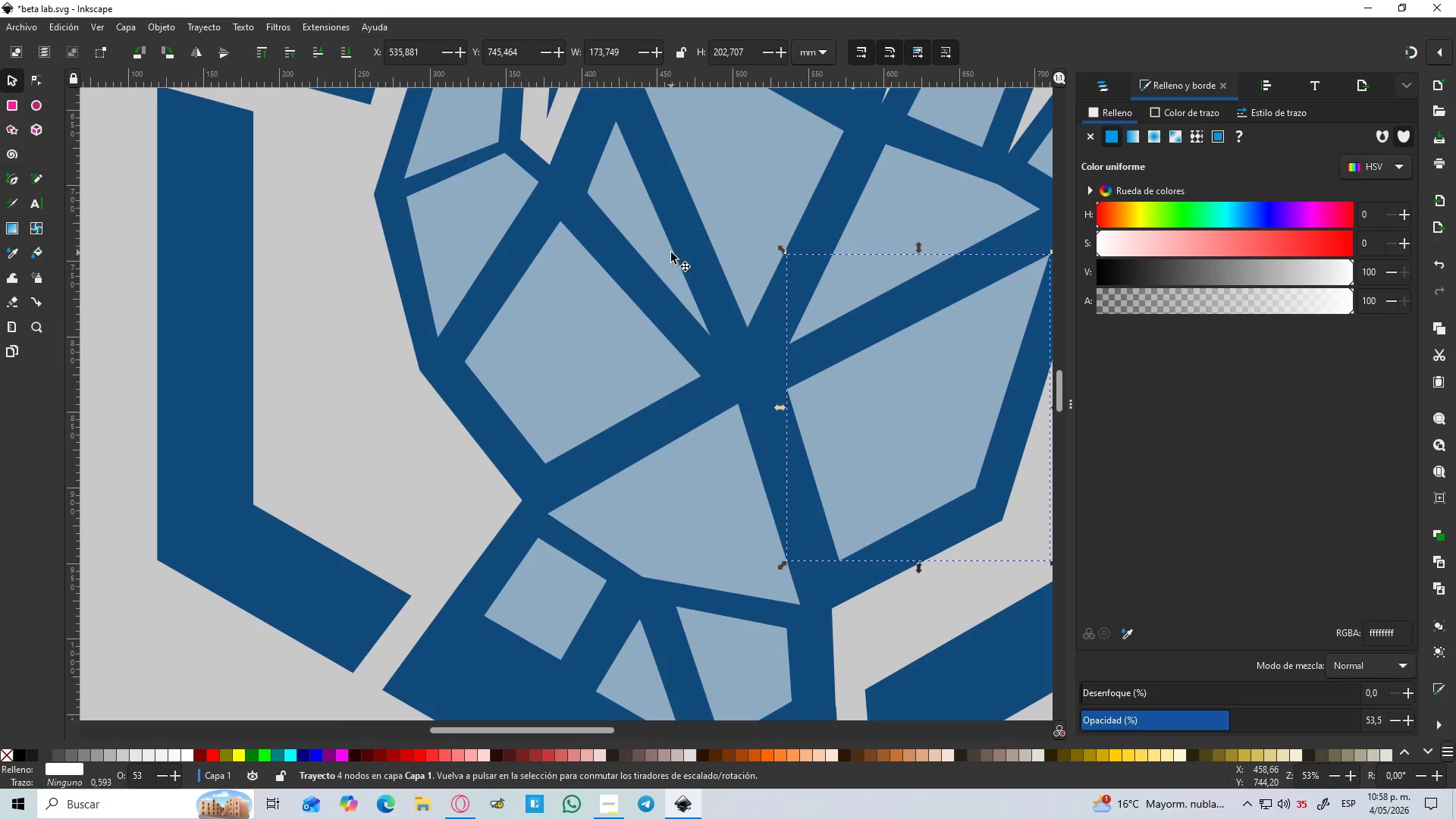 
scroll: coordinate [690, 254], scroll_direction: up, amount: 2.0
 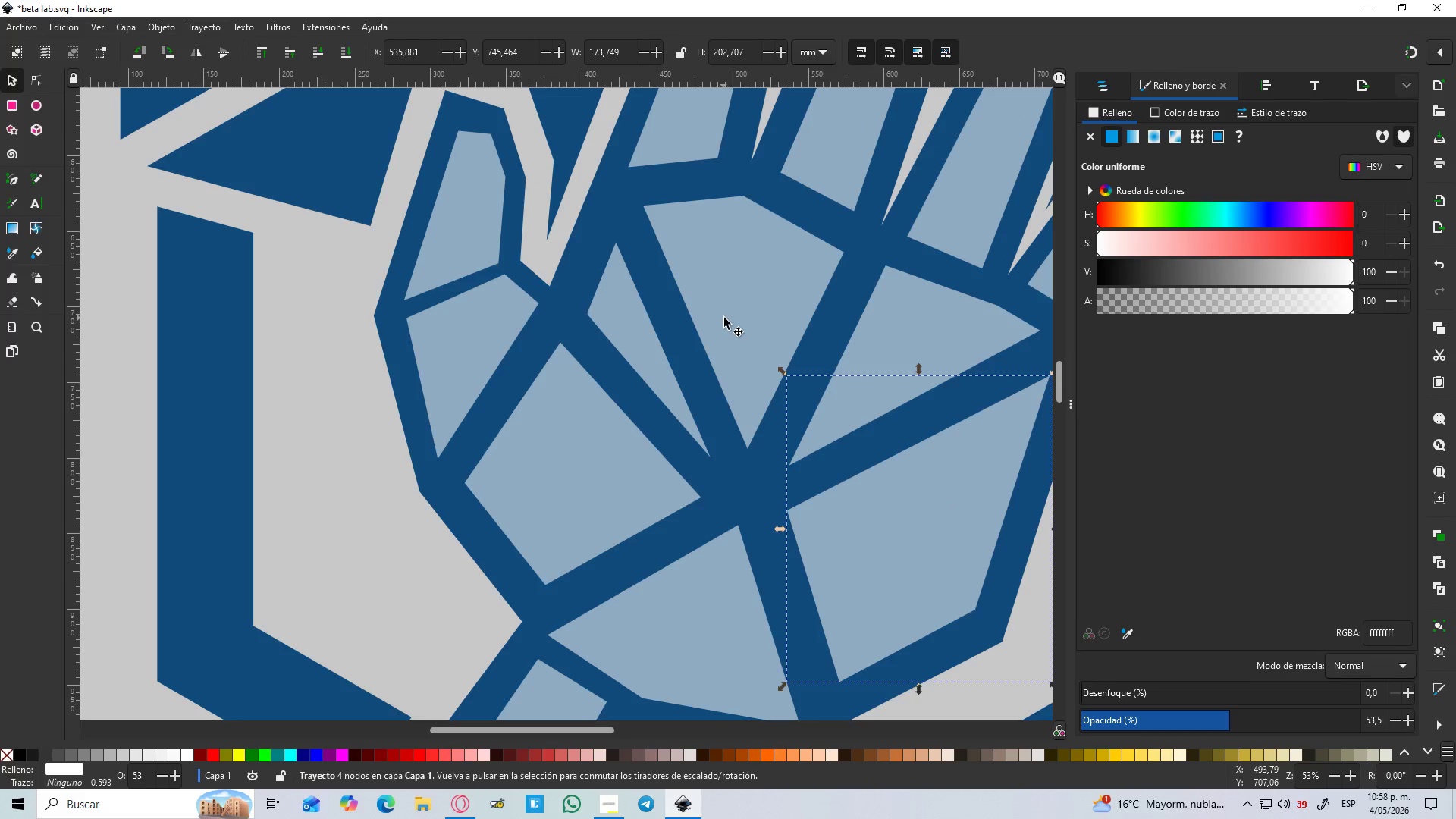 
left_click([724, 318])
 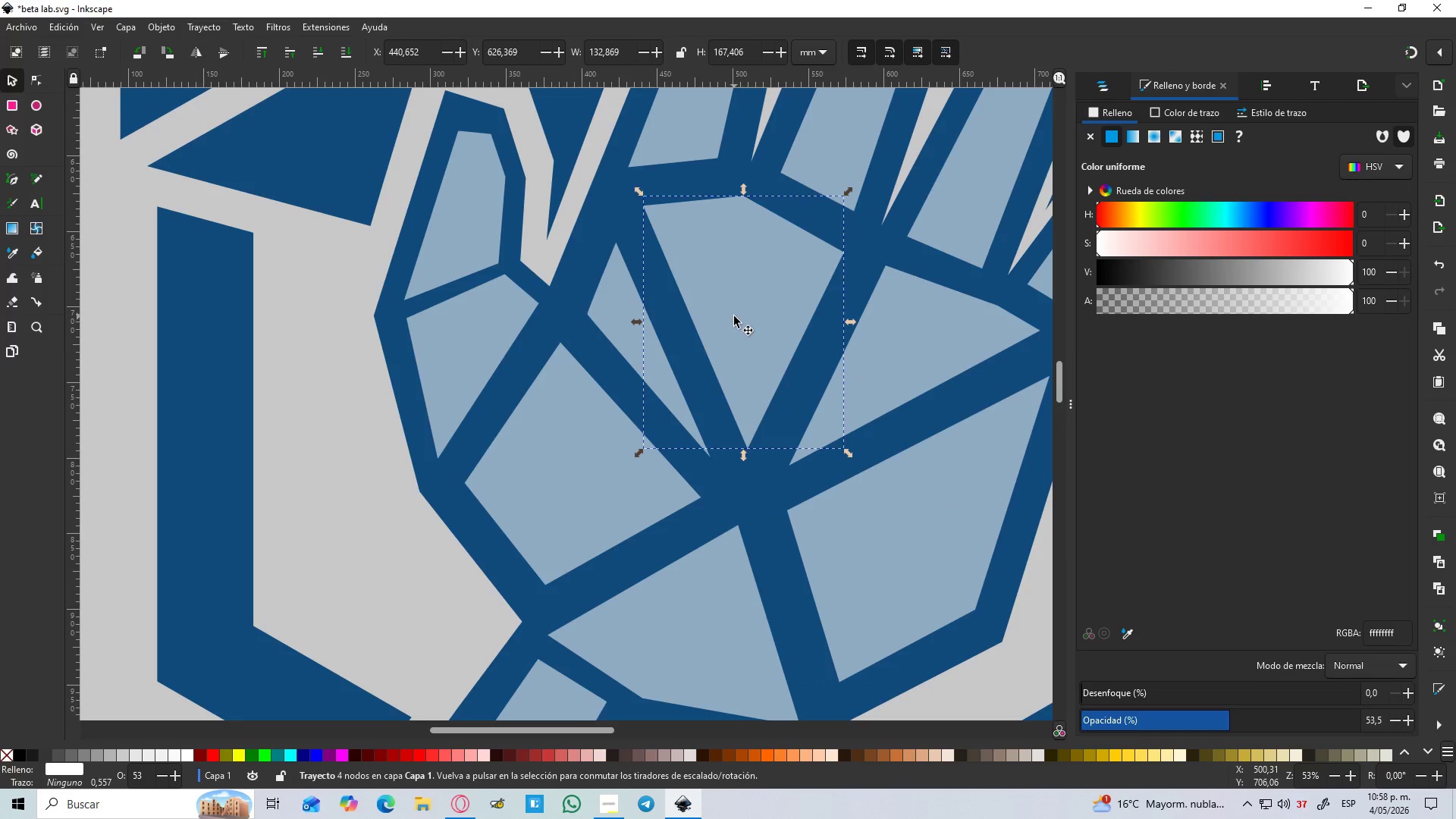 
left_click_drag(start_coordinate=[734, 316], to_coordinate=[737, 303])
 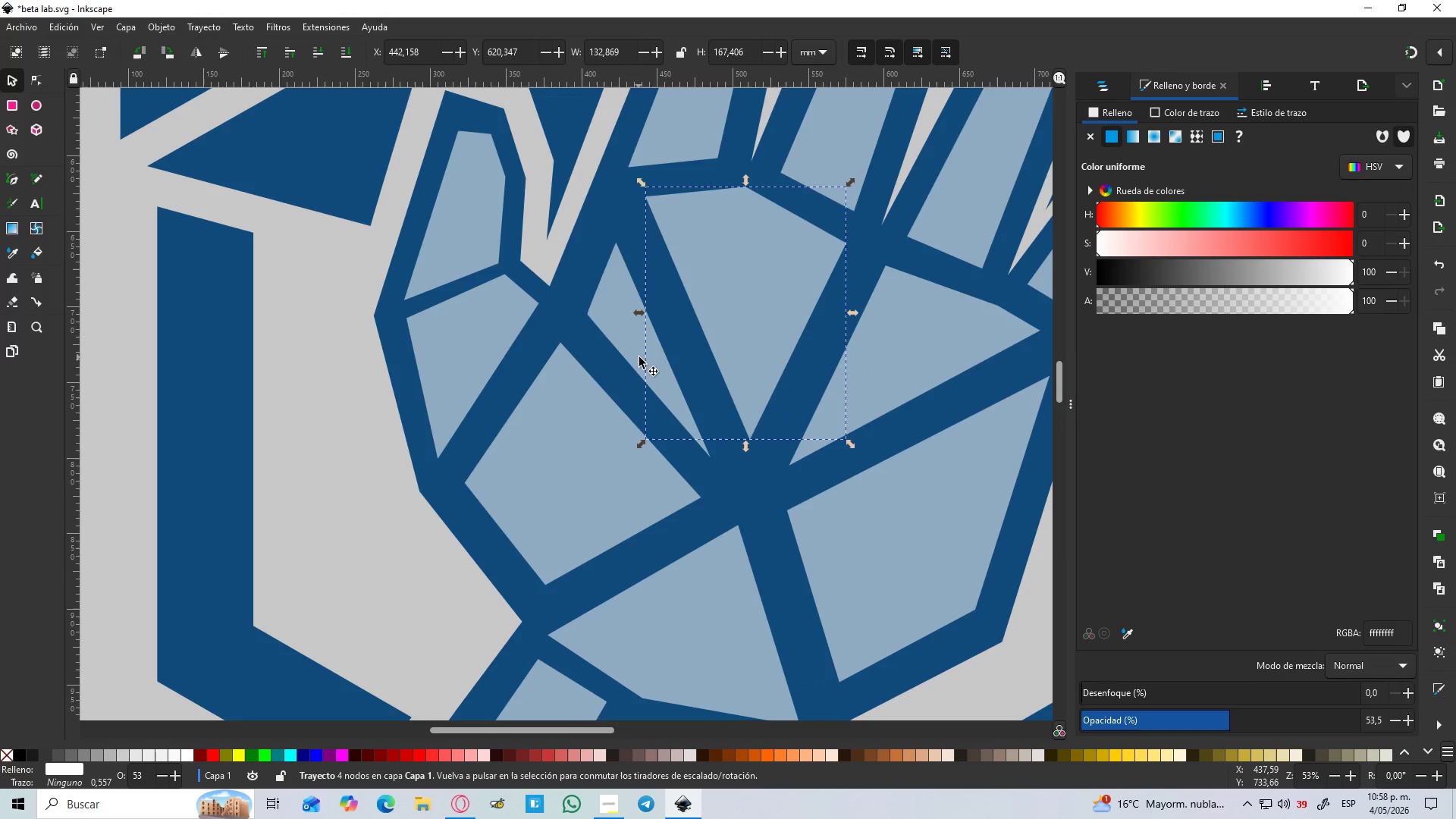 
left_click([643, 351])
 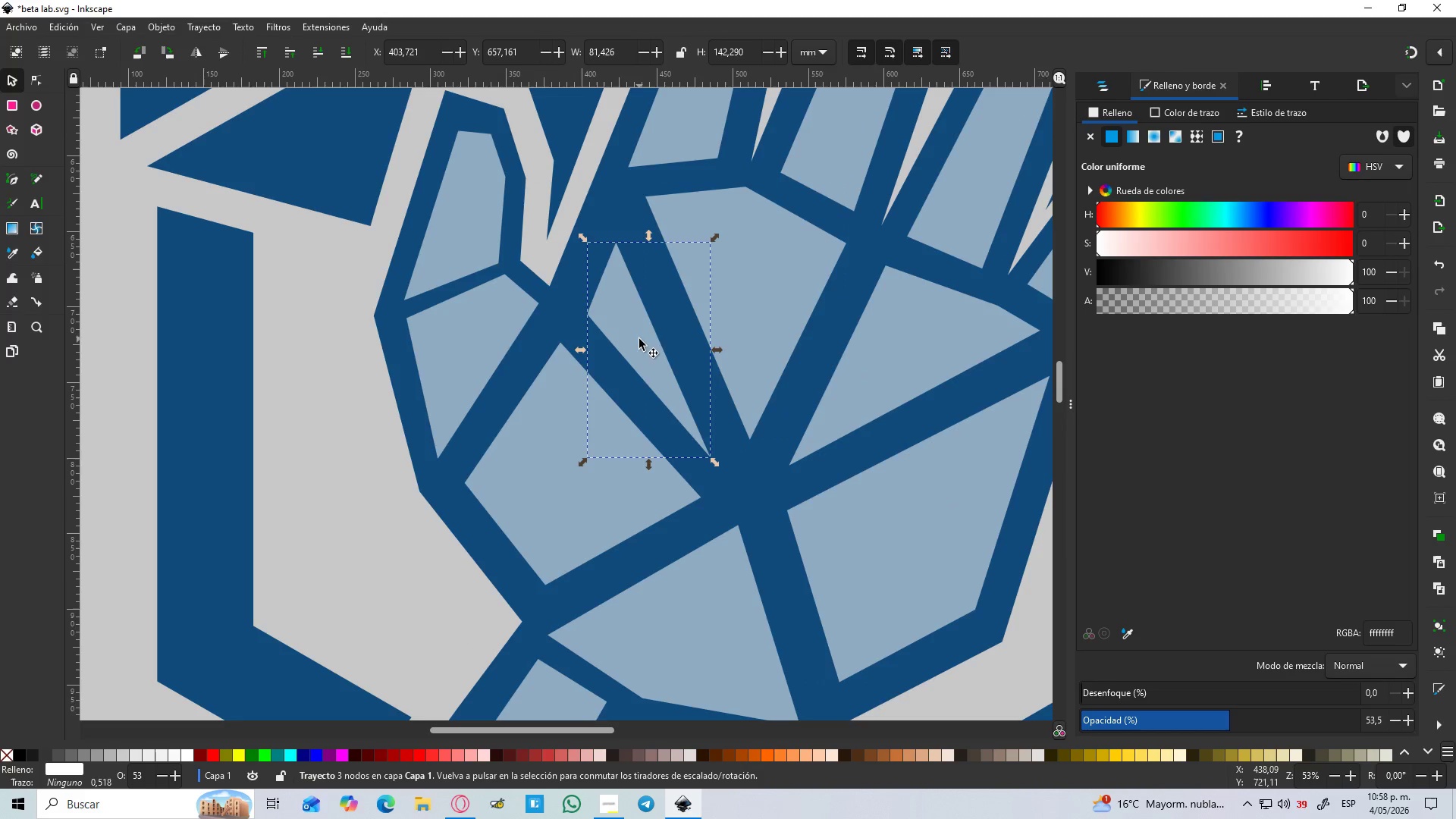 
left_click_drag(start_coordinate=[639, 339], to_coordinate=[647, 326])
 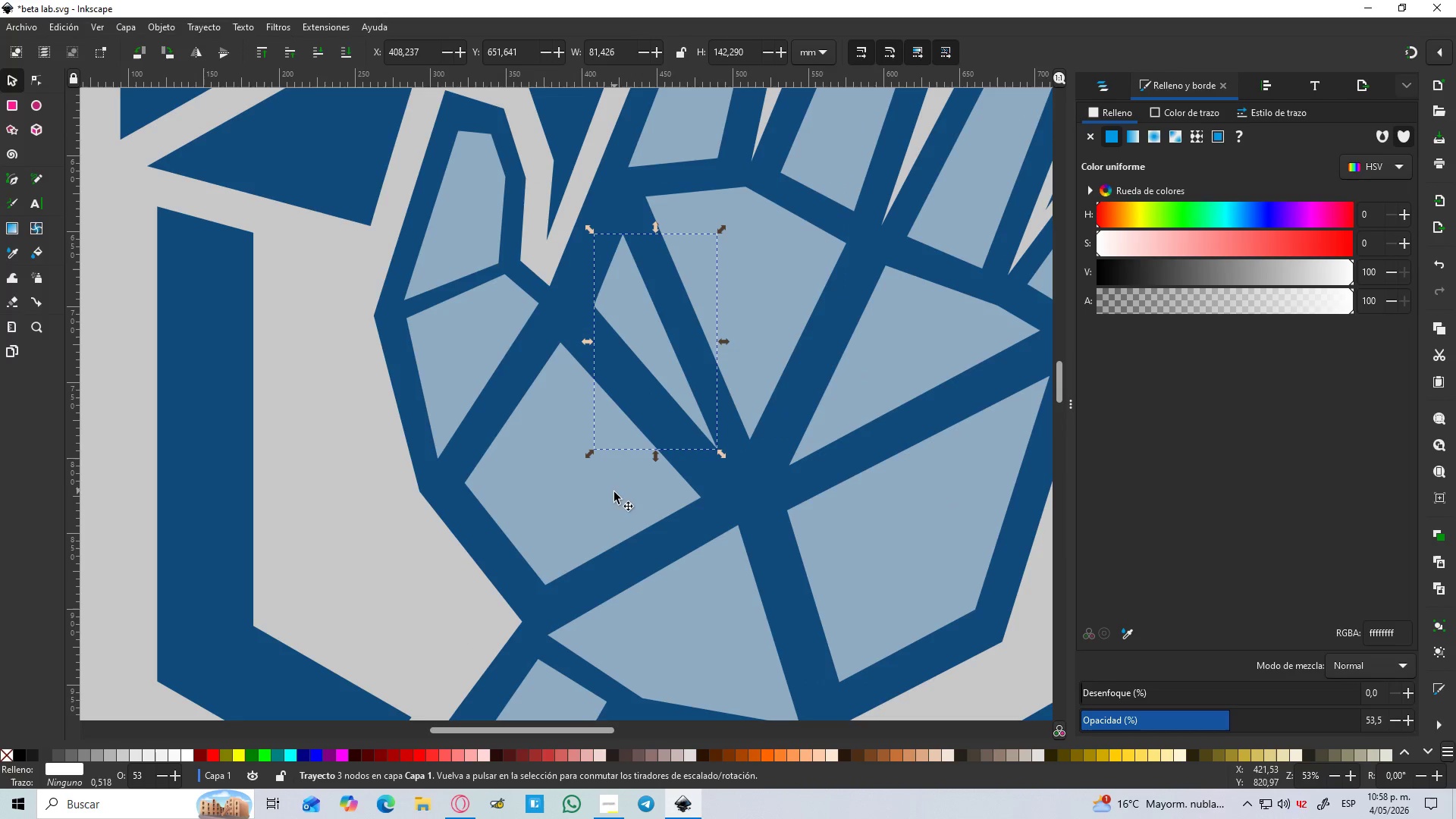 
left_click([614, 492])
 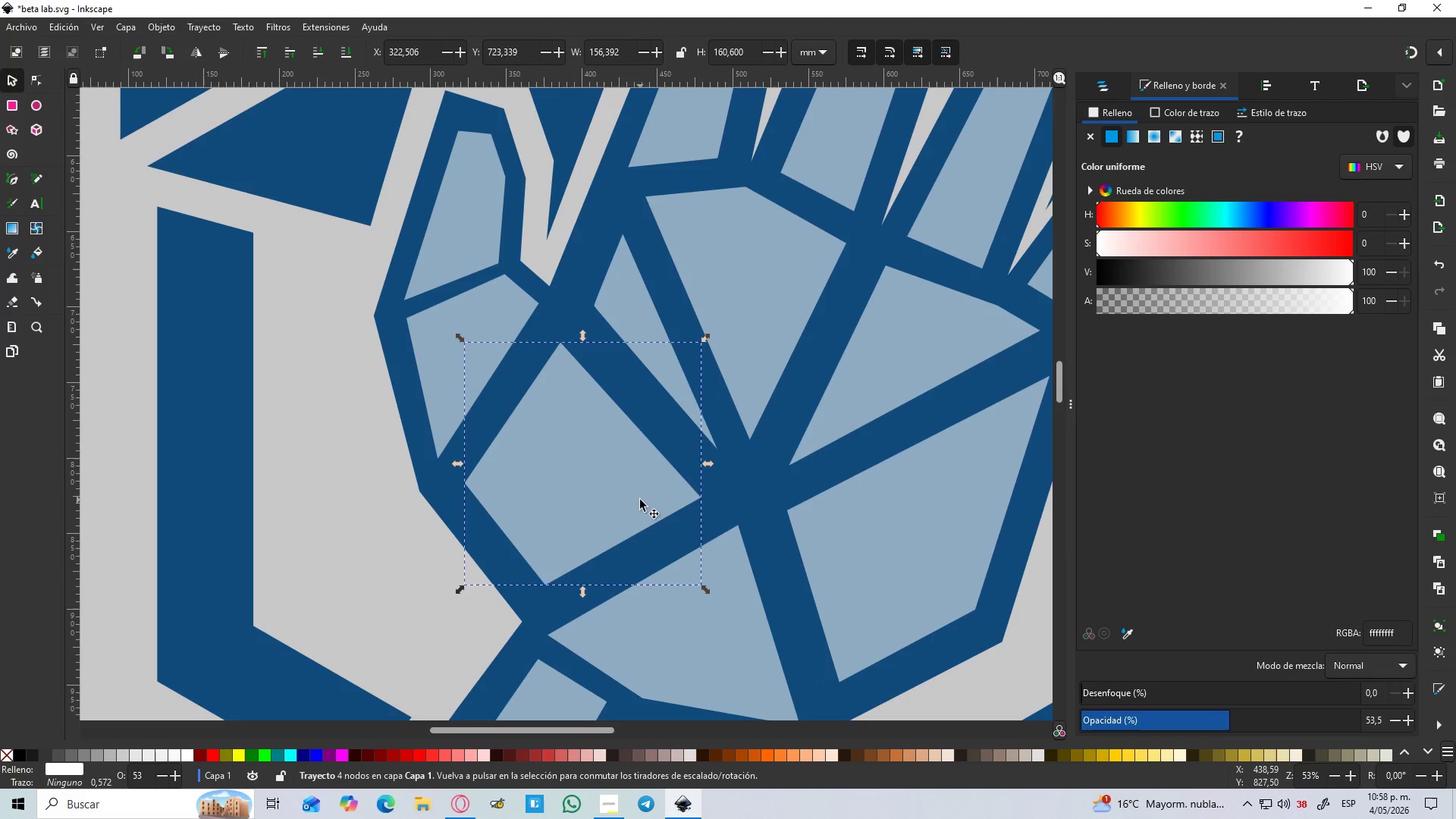 
left_click_drag(start_coordinate=[640, 500], to_coordinate=[645, 489])
 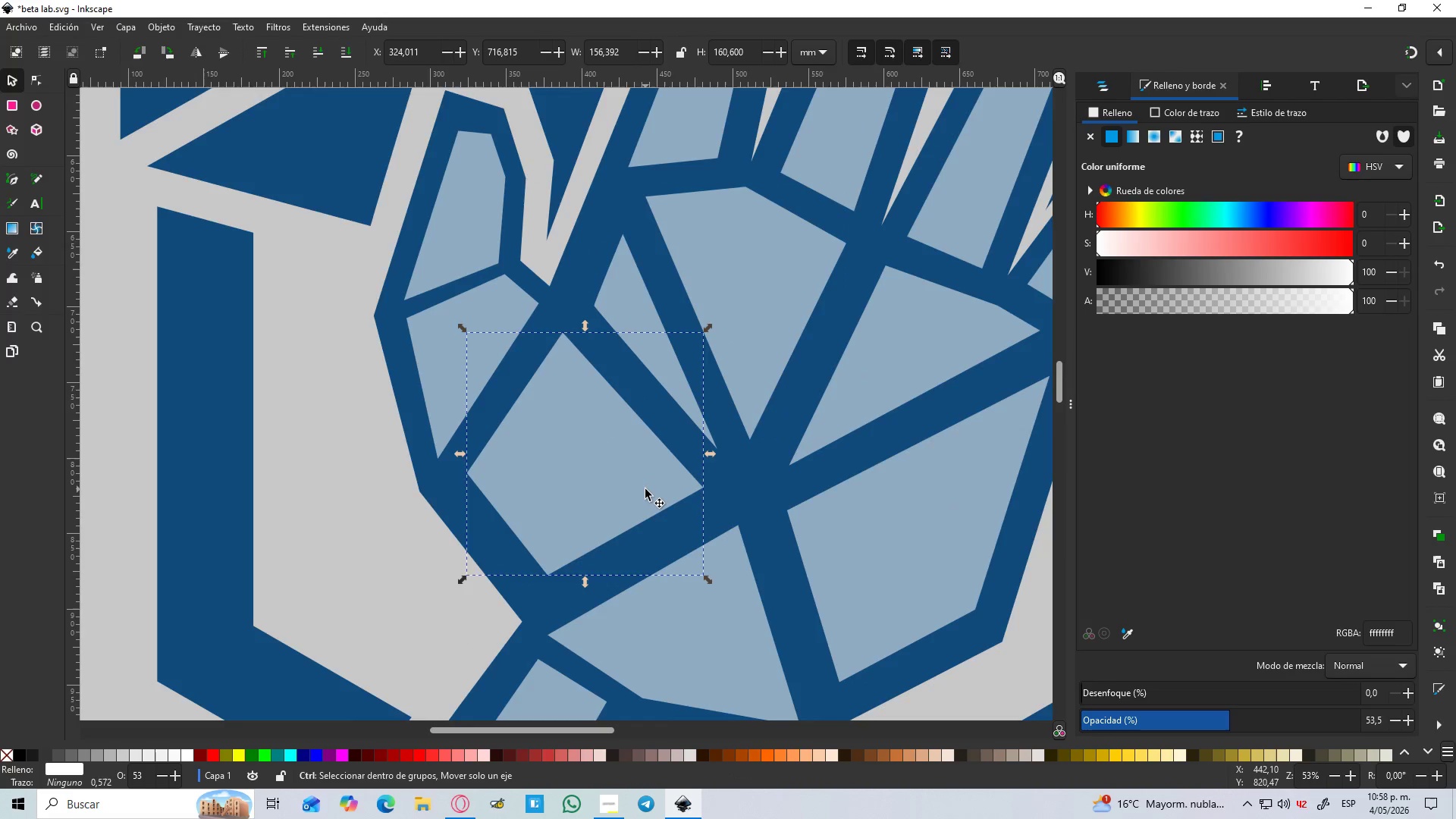 
hold_key(key=ControlLeft, duration=0.77)
scroll: coordinate [645, 489], scroll_direction: down, amount: 3.0
 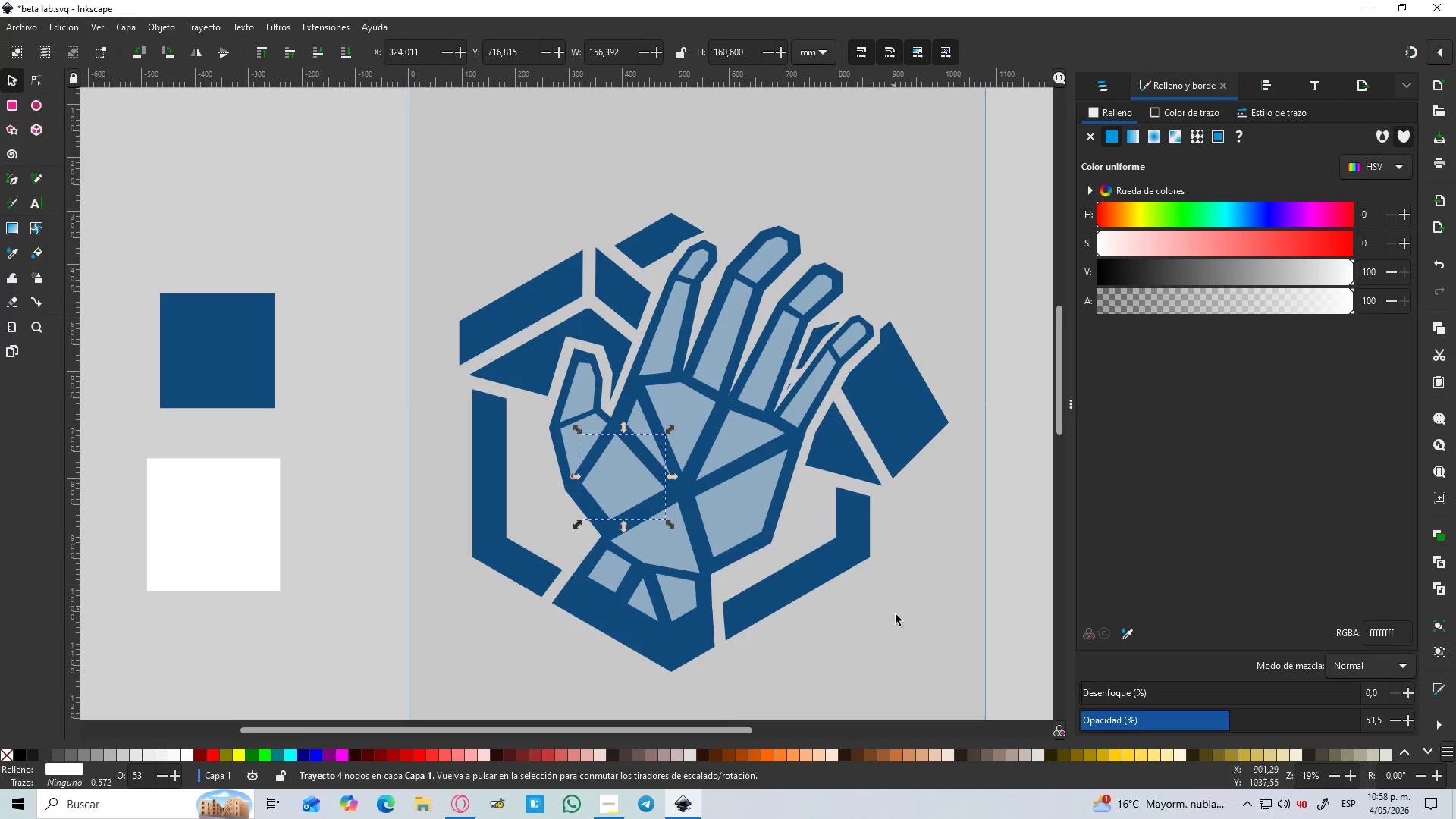 
left_click([904, 612])
 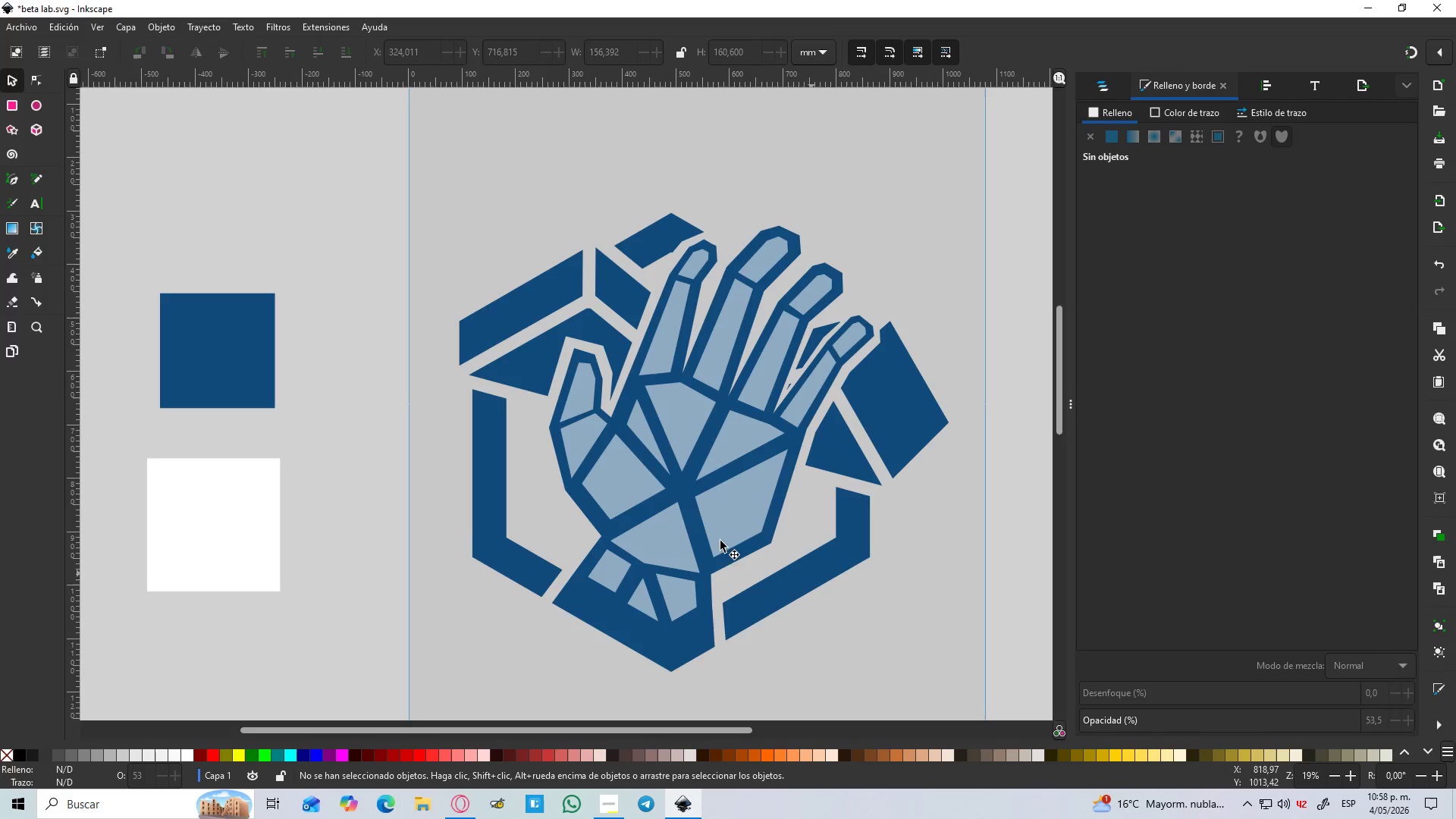 
hold_key(key=ControlLeft, duration=1.52)
scroll: coordinate [609, 359], scroll_direction: up, amount: 4.0
 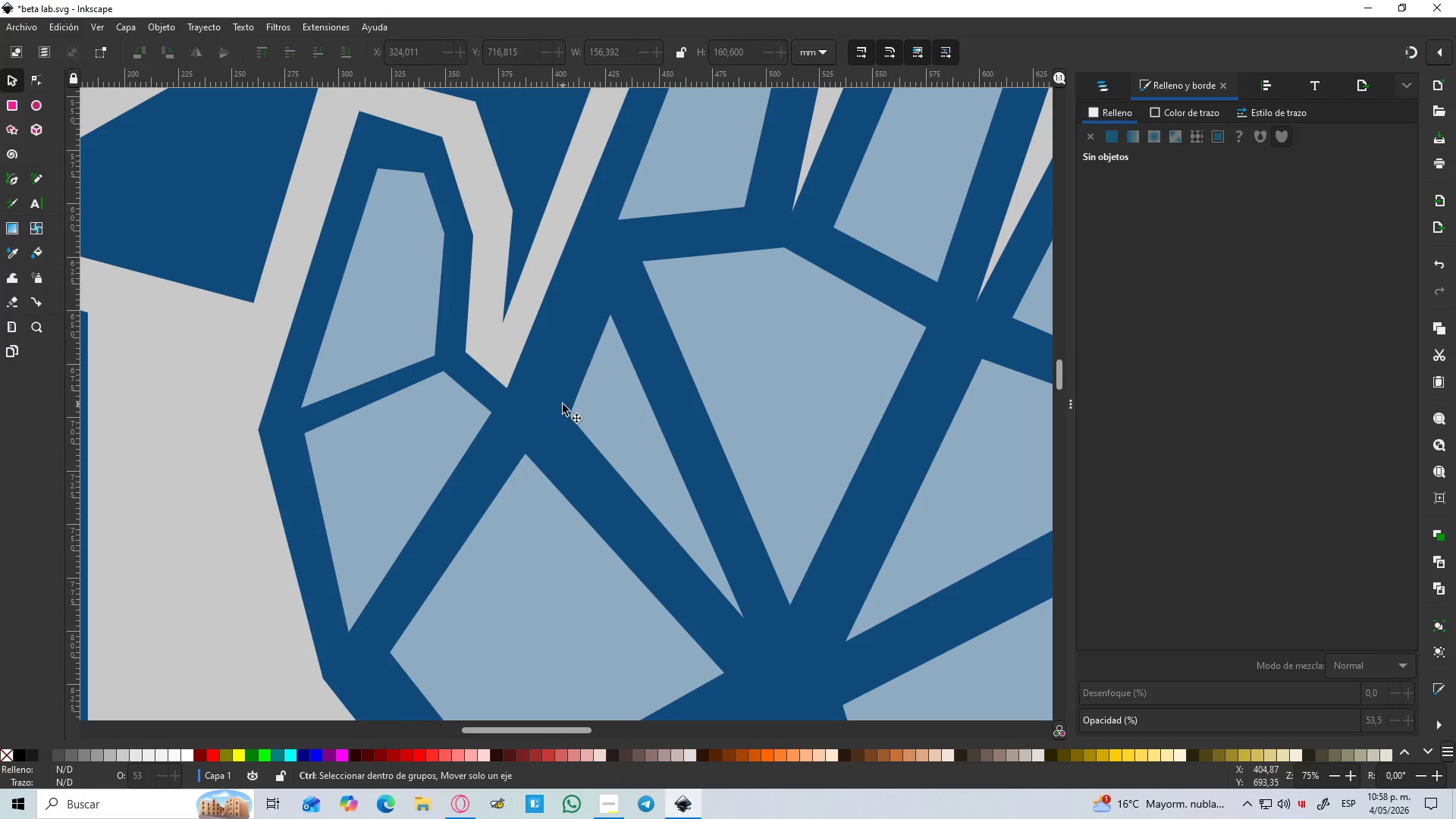 
hold_key(key=ControlLeft, duration=0.41)
scroll: coordinate [595, 399], scroll_direction: up, amount: 2.0
 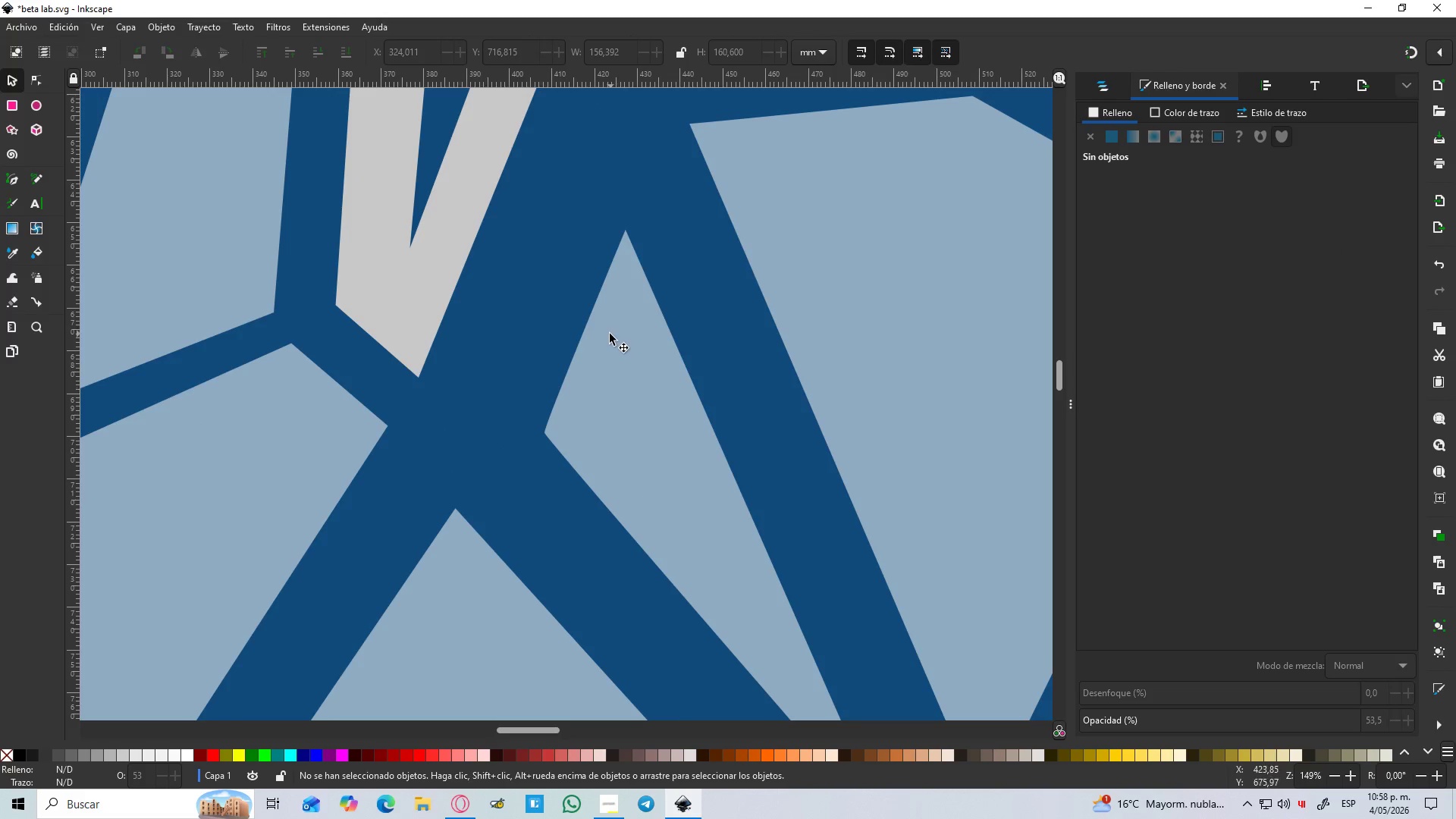 
key(N)
 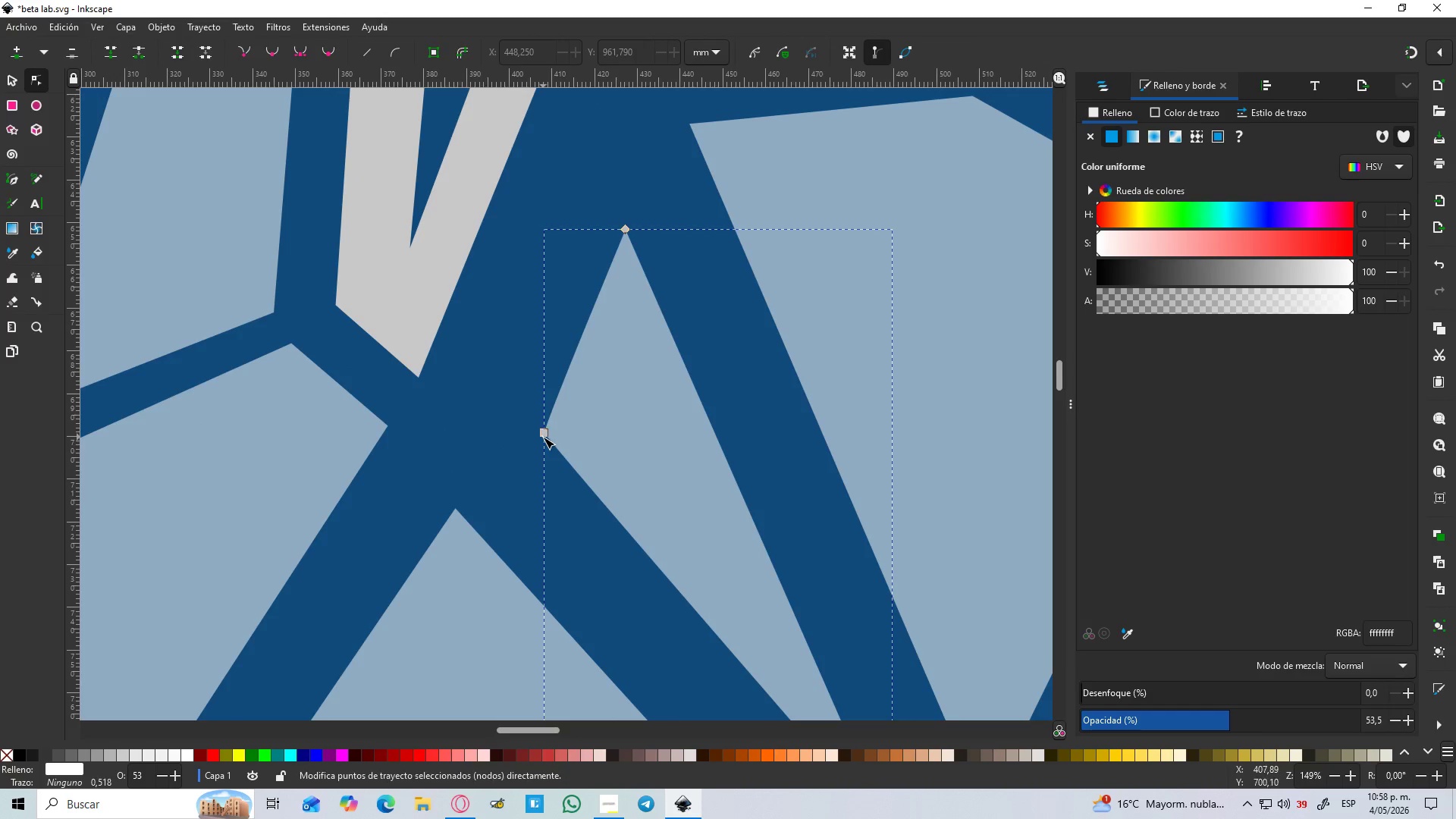 
left_click_drag(start_coordinate=[543, 435], to_coordinate=[513, 422])
 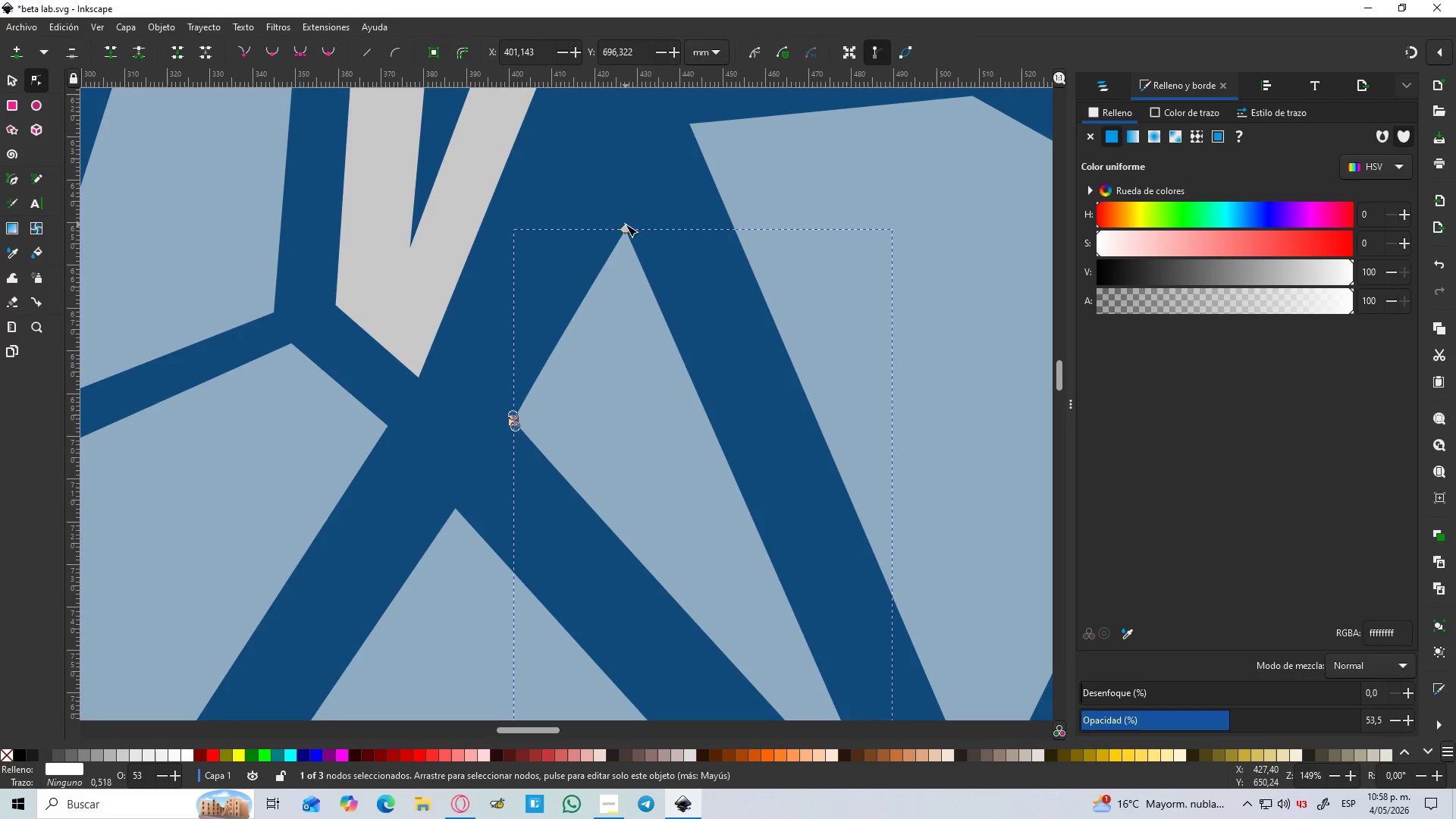 
left_click_drag(start_coordinate=[625, 225], to_coordinate=[603, 157])
 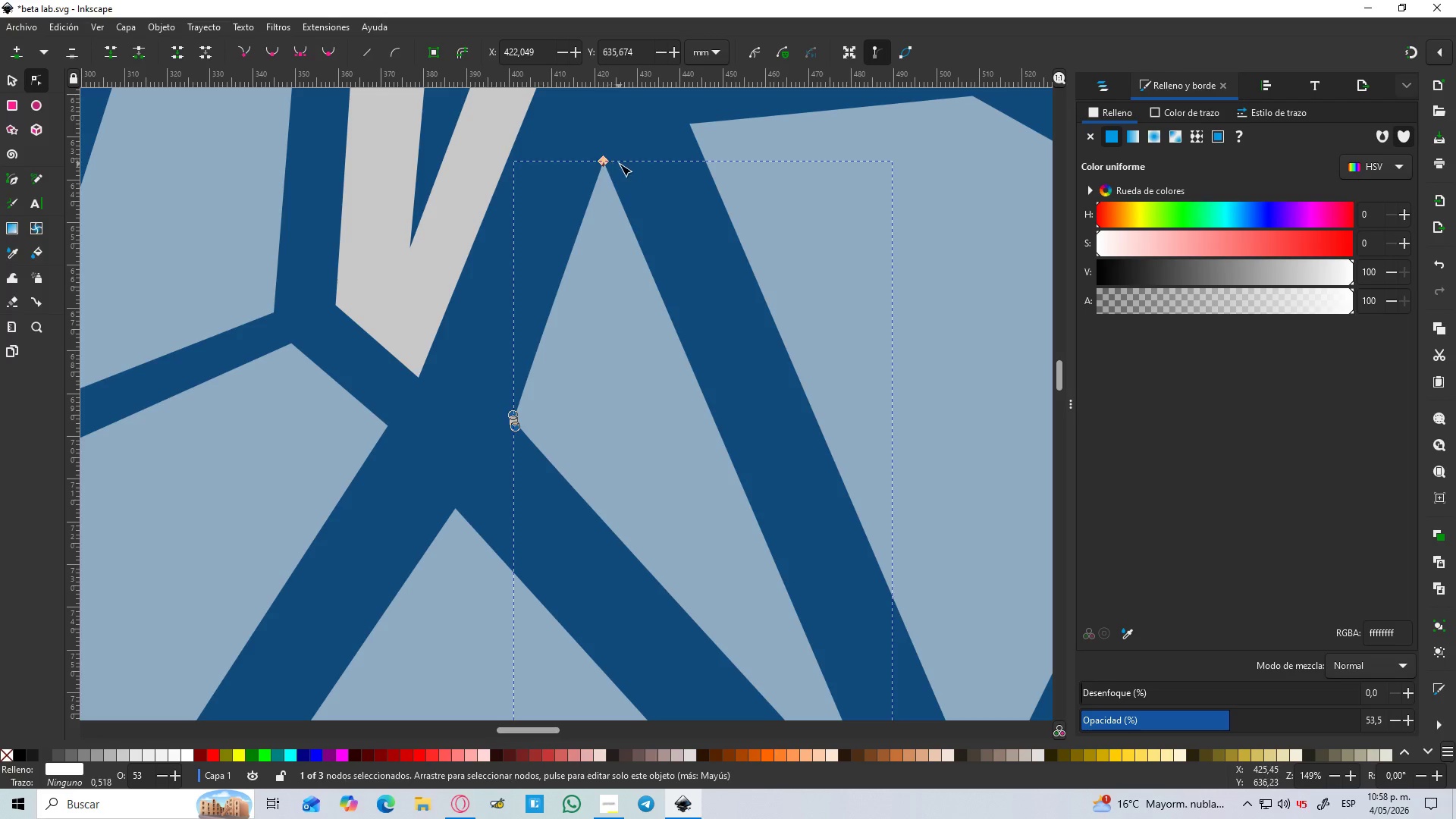 
hold_key(key=ControlLeft, duration=1.5)
scroll: coordinate [621, 173], scroll_direction: down, amount: 4.0
 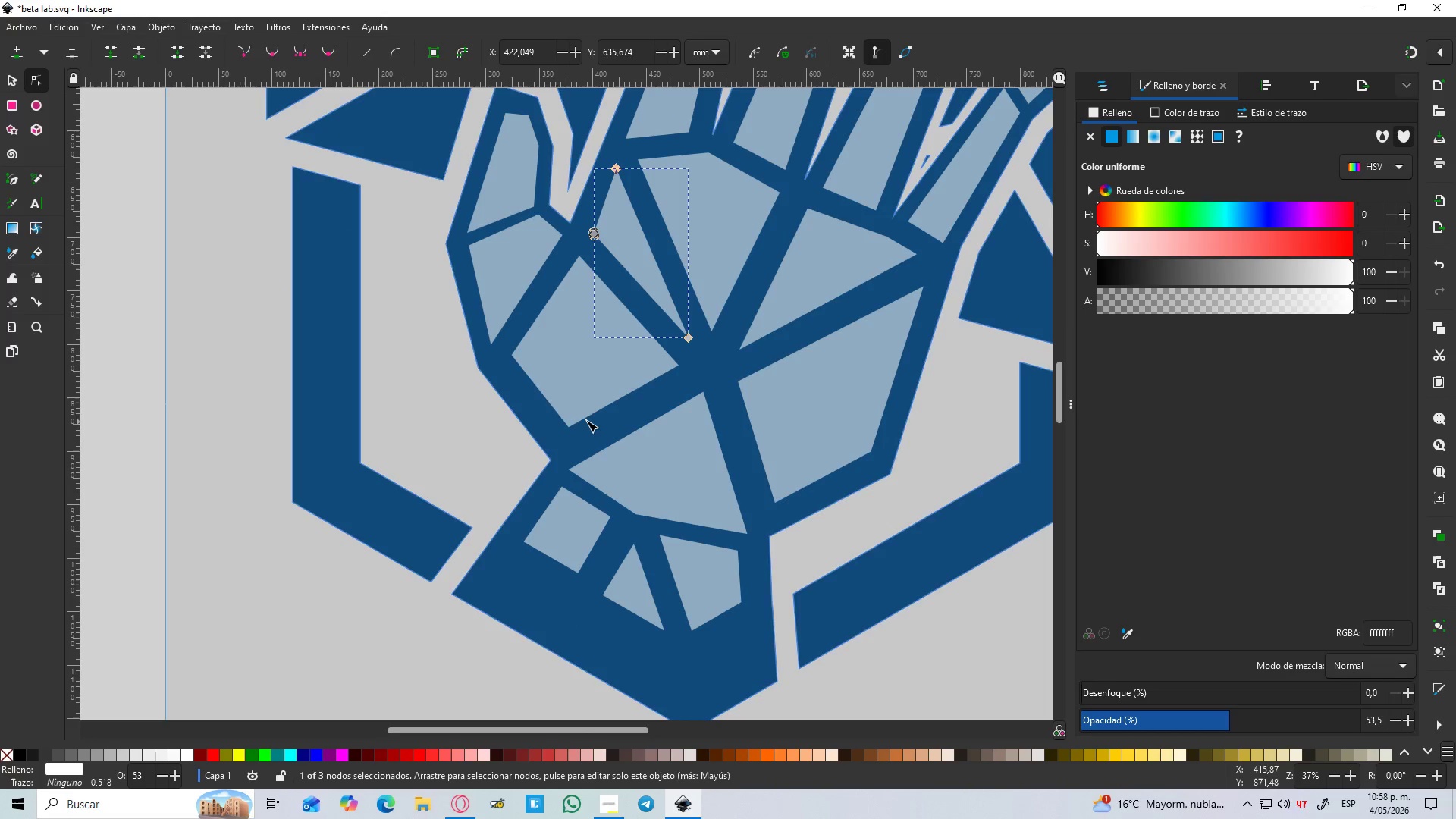 
hold_key(key=ControlLeft, duration=0.36)
 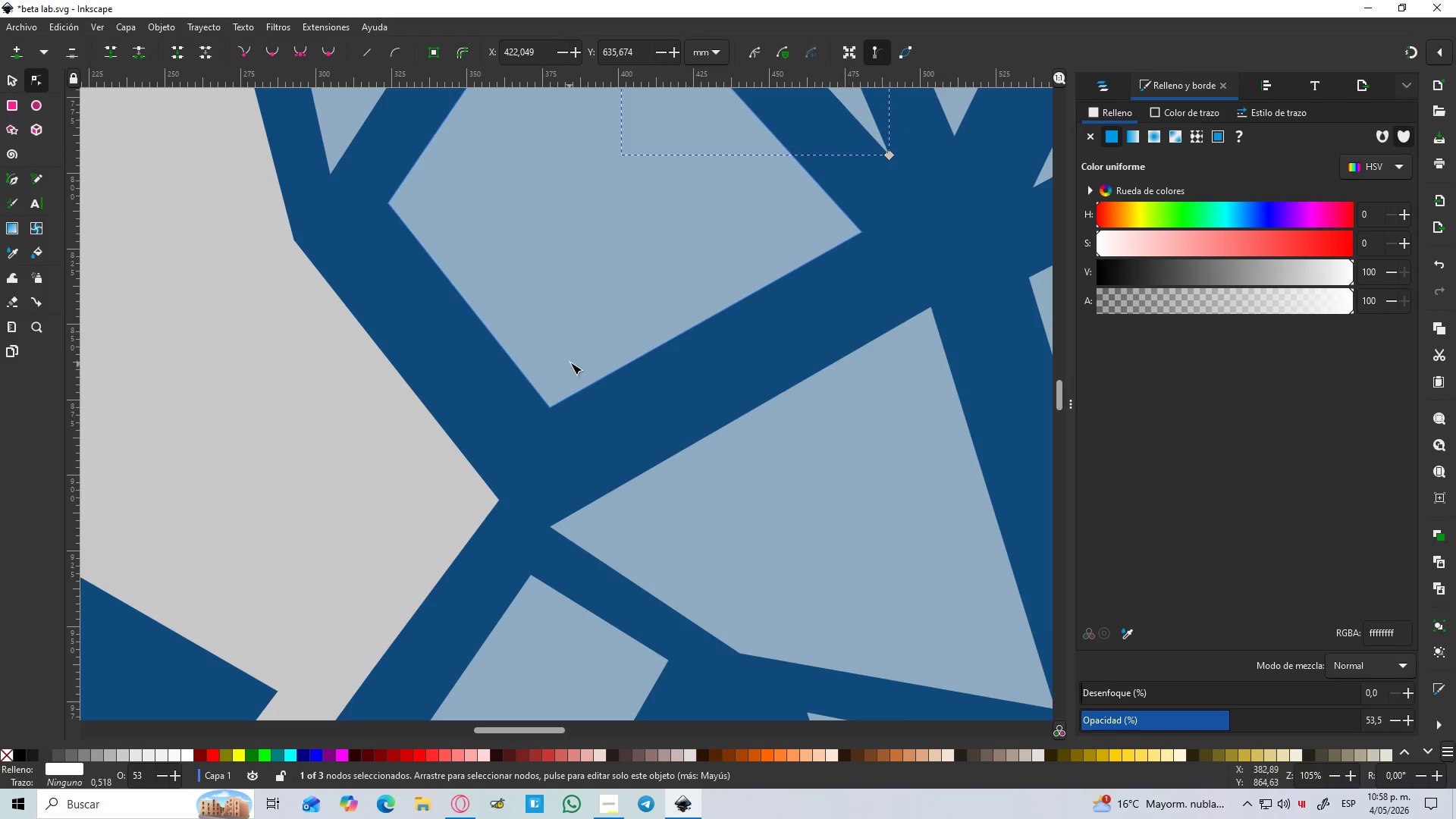 
left_click([570, 362])
 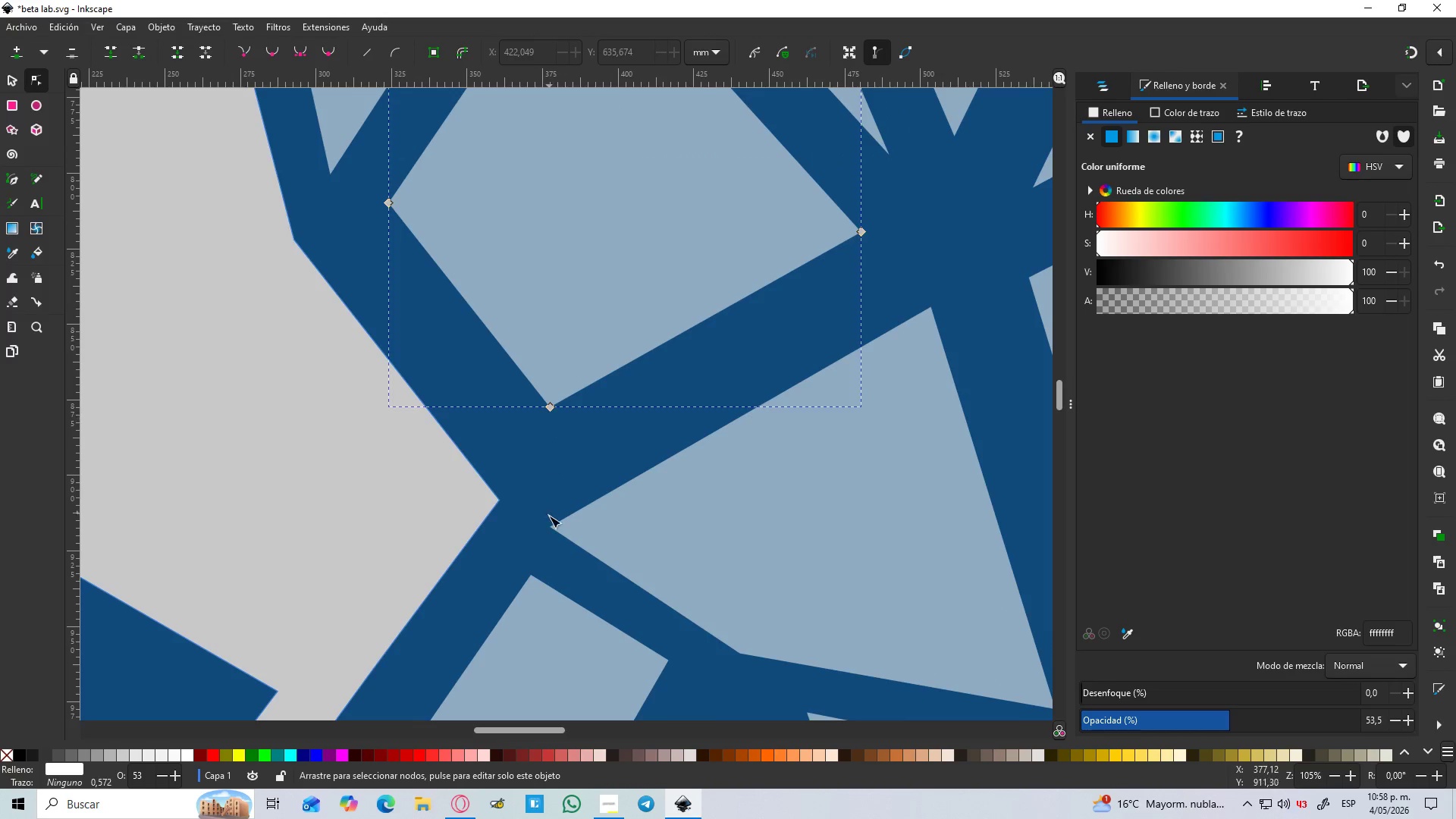 
scroll: coordinate [579, 438], scroll_direction: up, amount: 3.0
 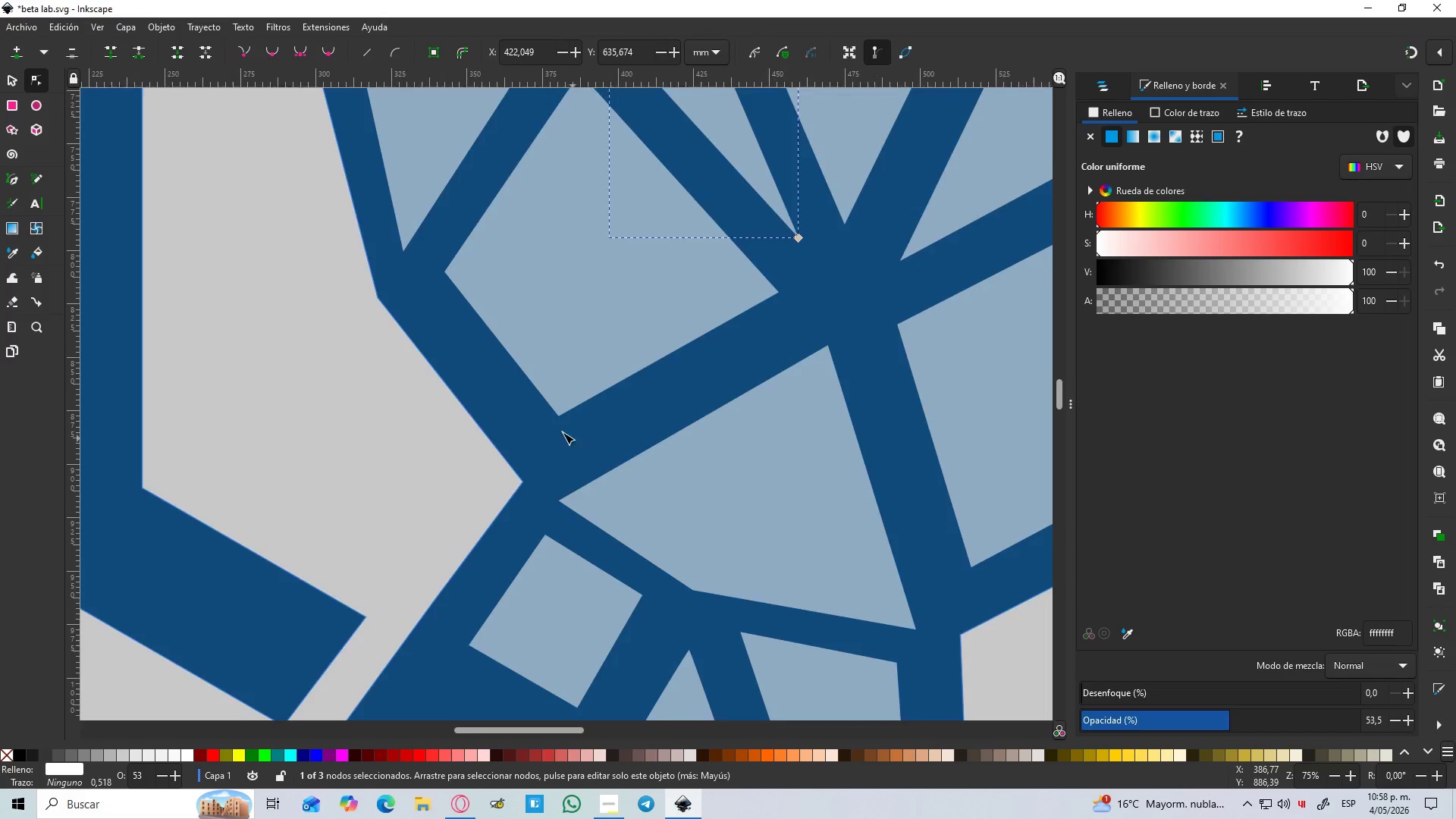 
left_click([587, 525])
 